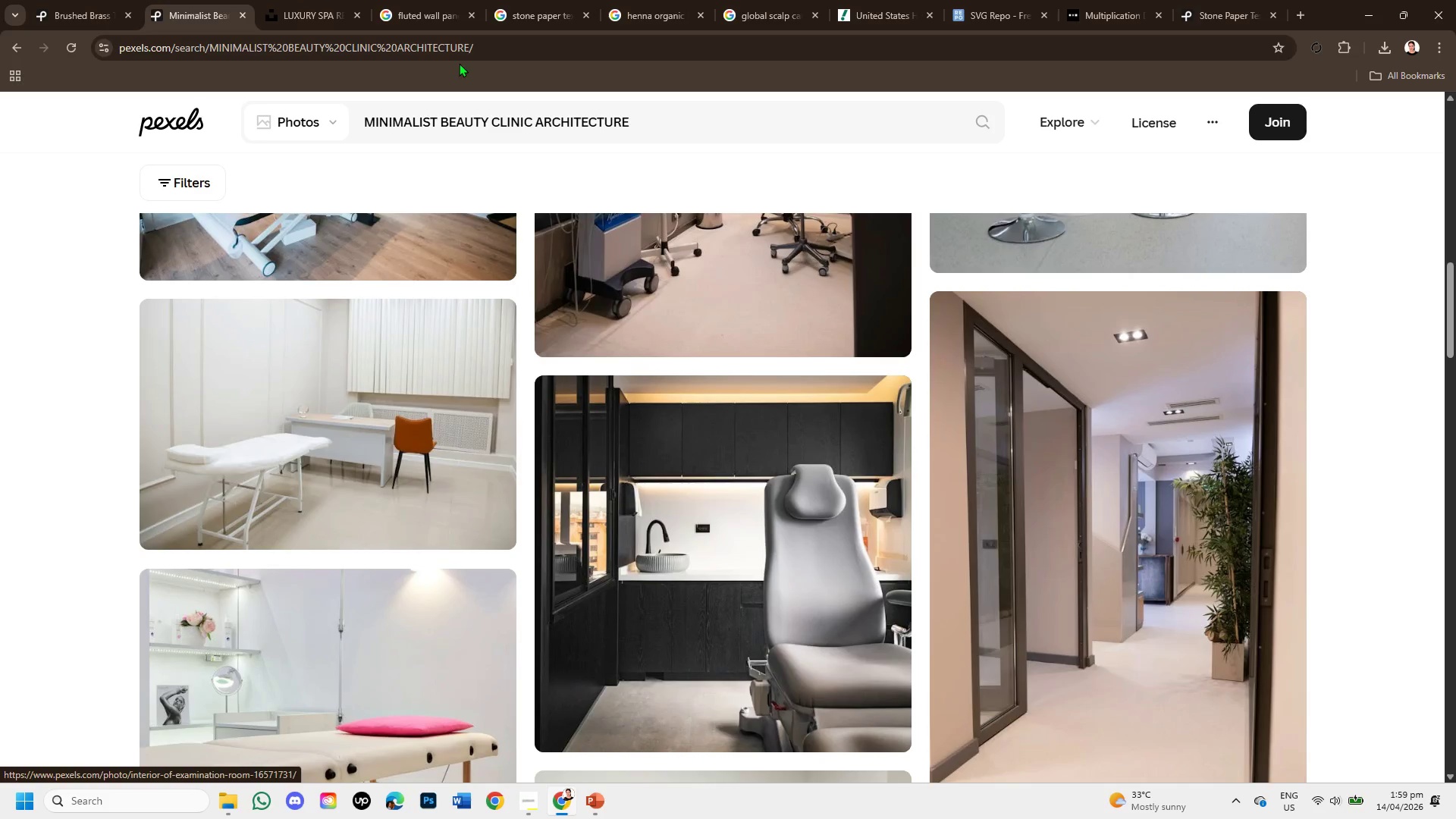 
left_click([445, 1])
 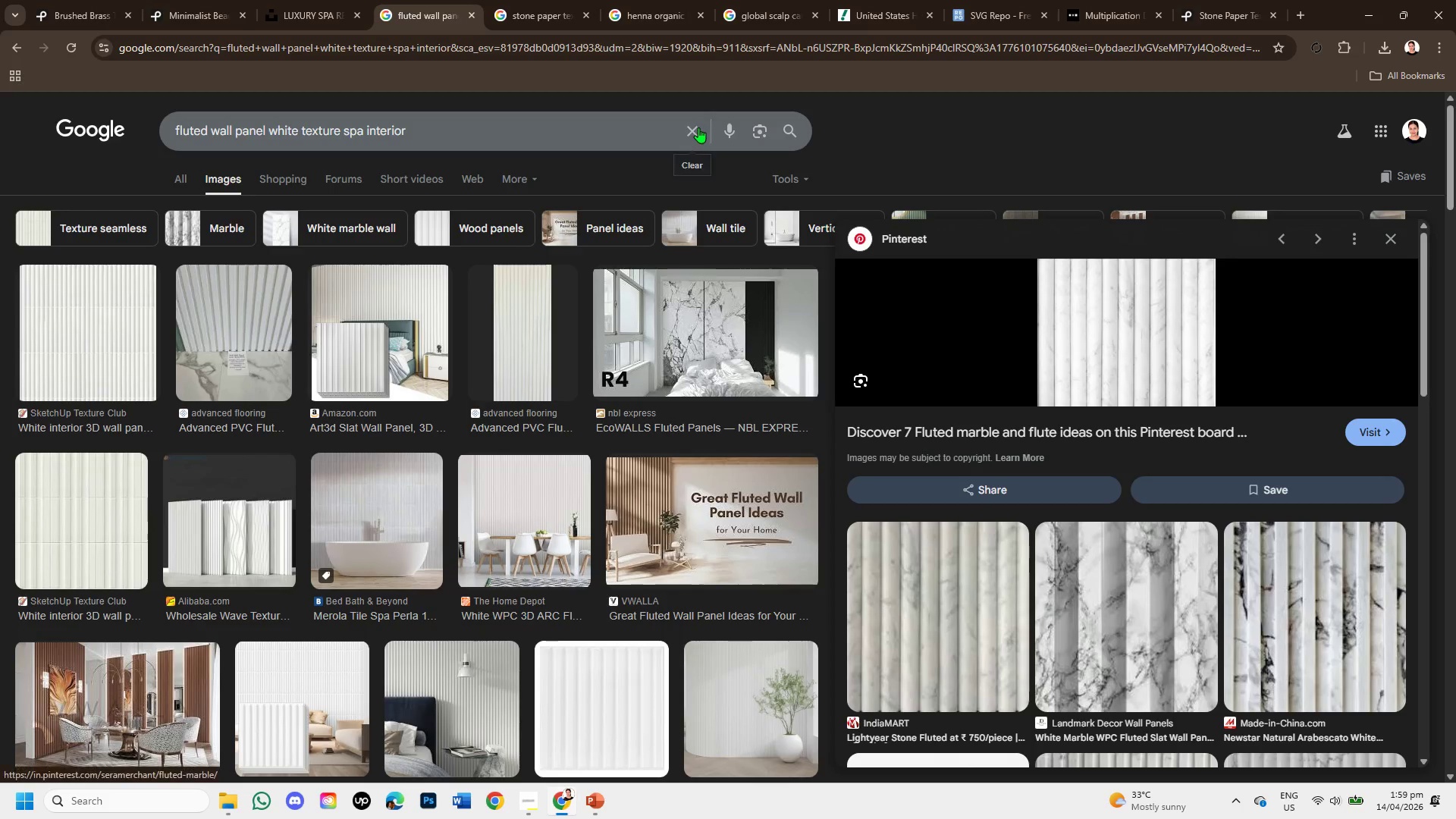 
left_click([698, 127])
 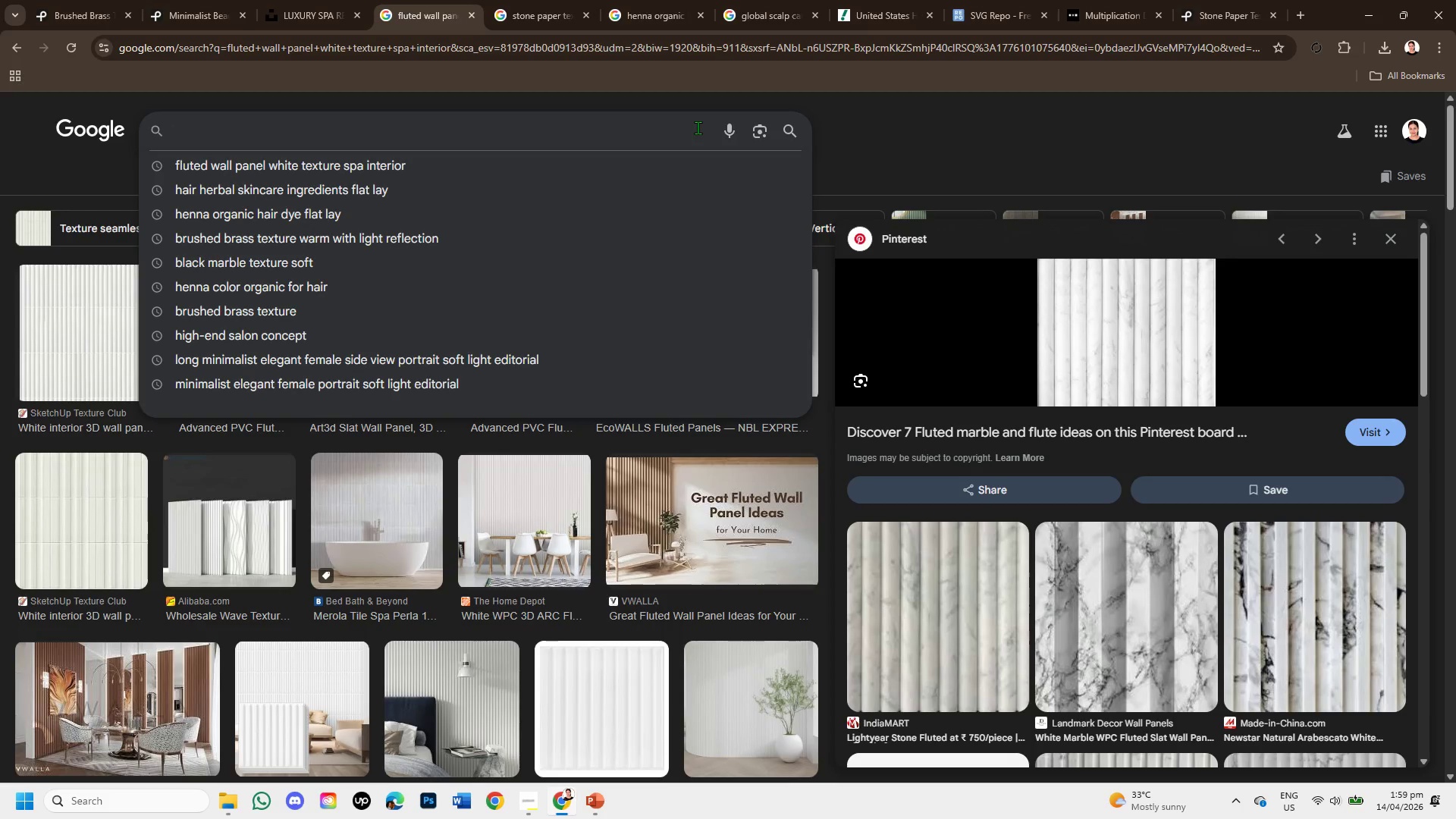 
type(hihg )
key(Backspace)
key(Backspace)
key(Backspace)
type(gh end salon interior neutral tones )
 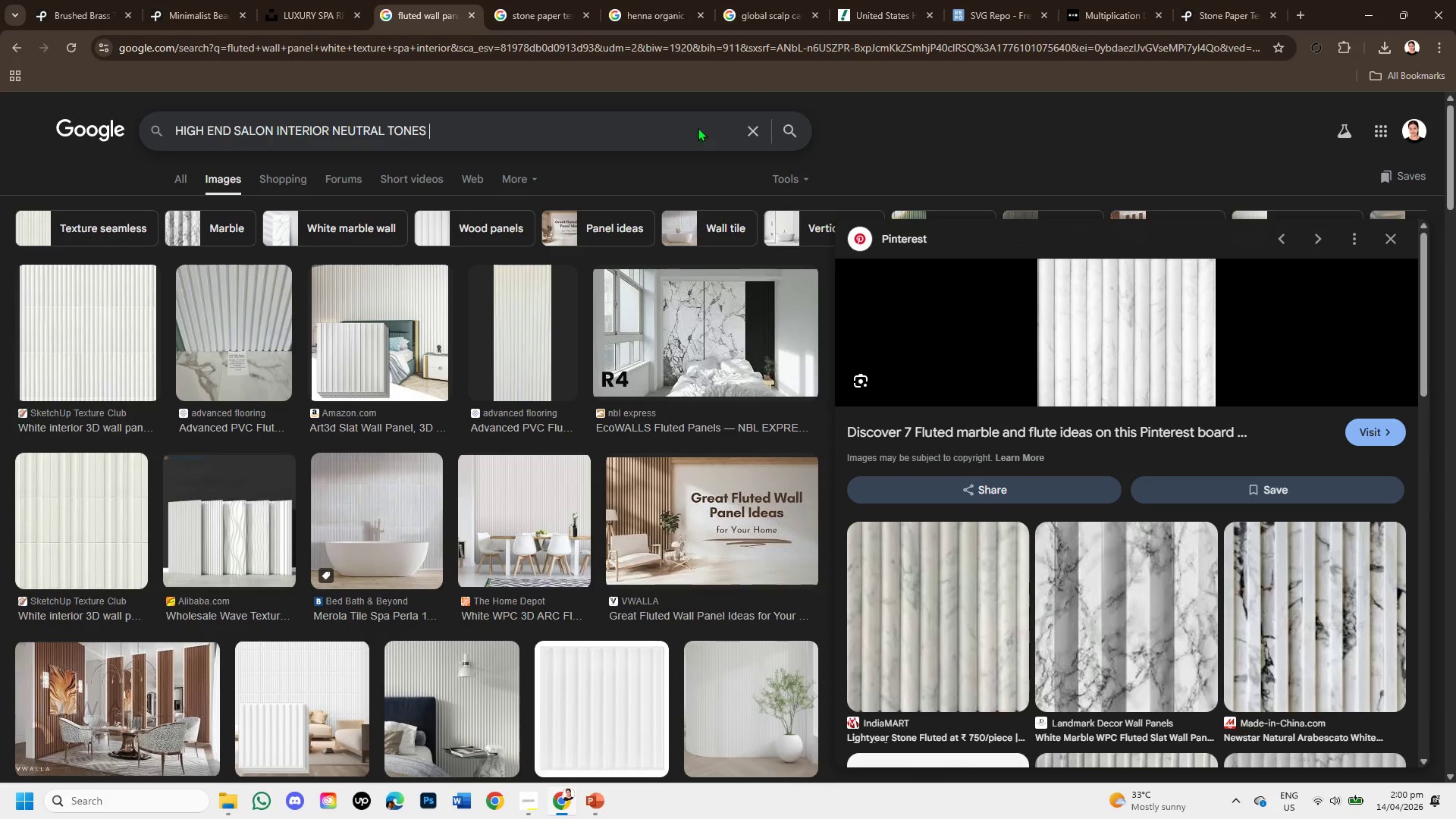 
key(Enter)
 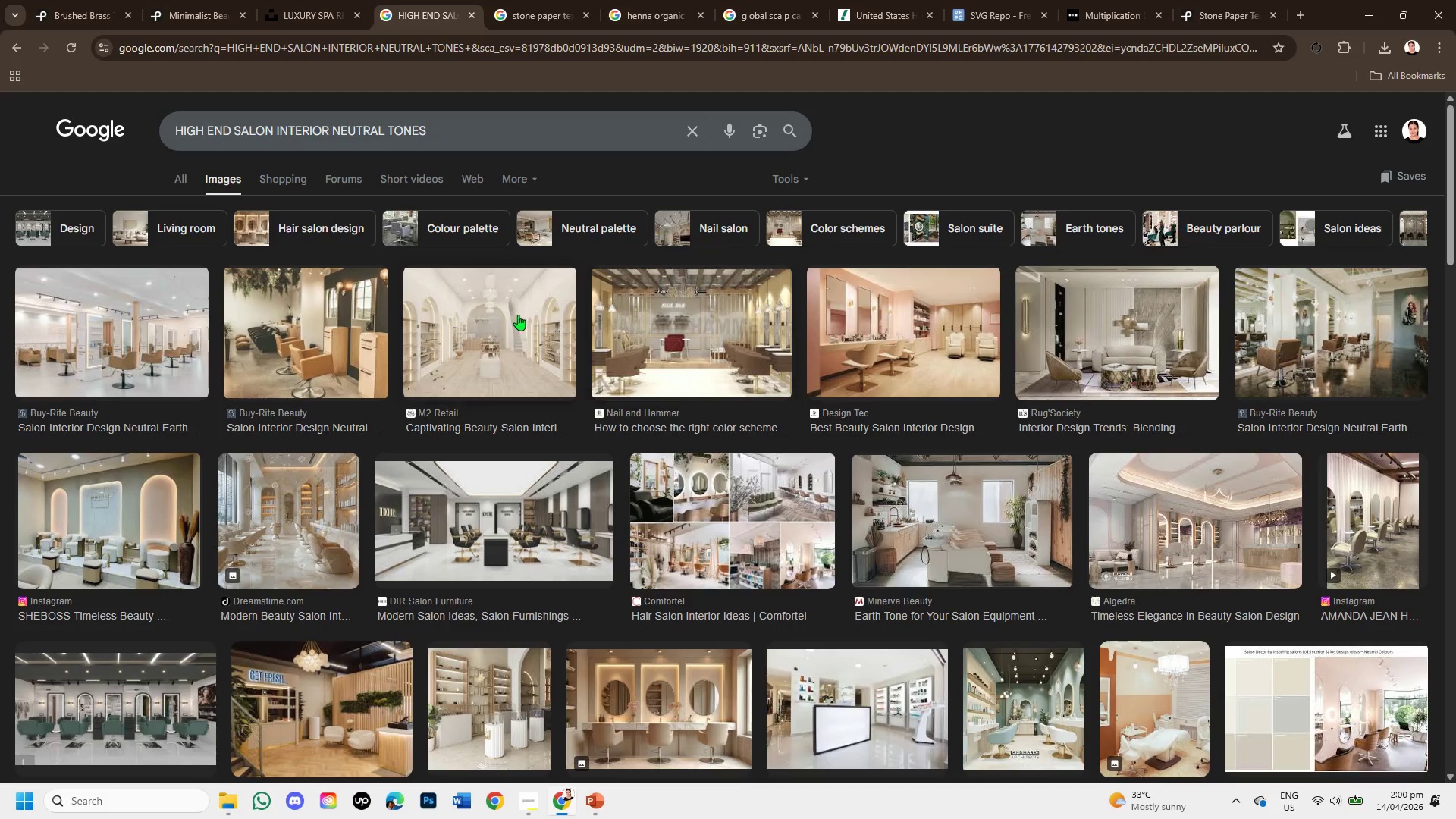 
left_click([432, 347])
 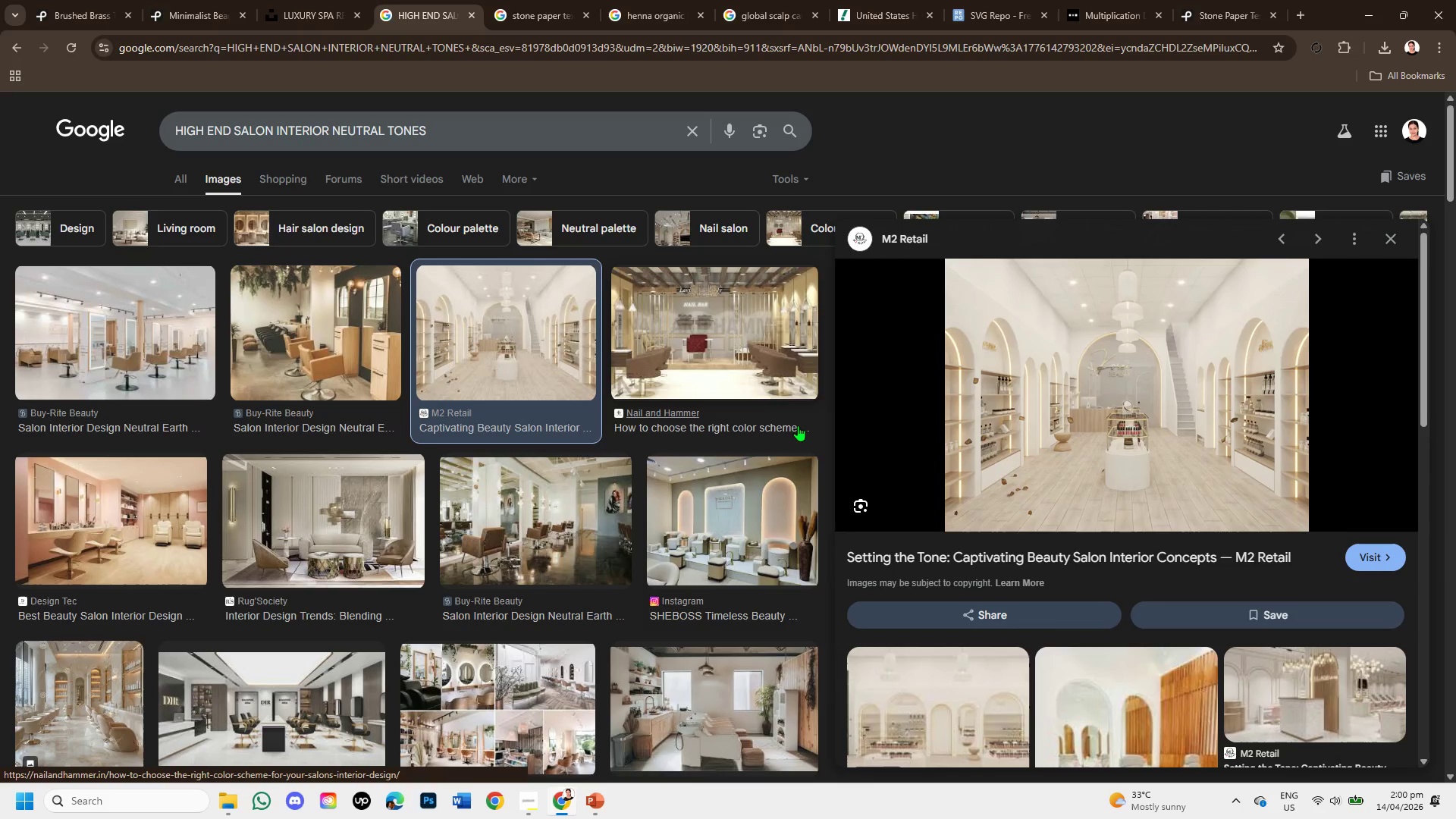 
wait(5.72)
 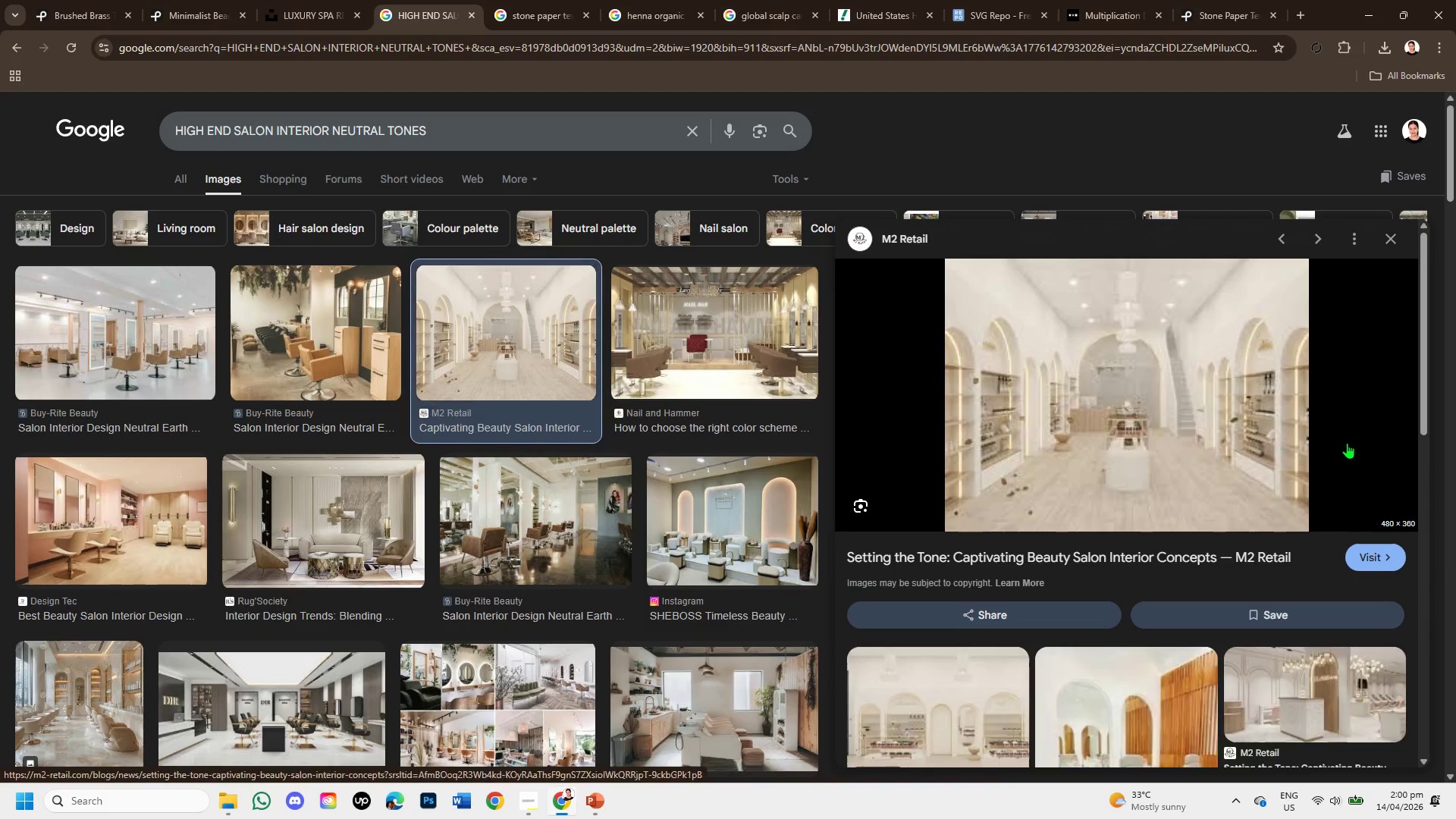 
left_click([1395, 237])
 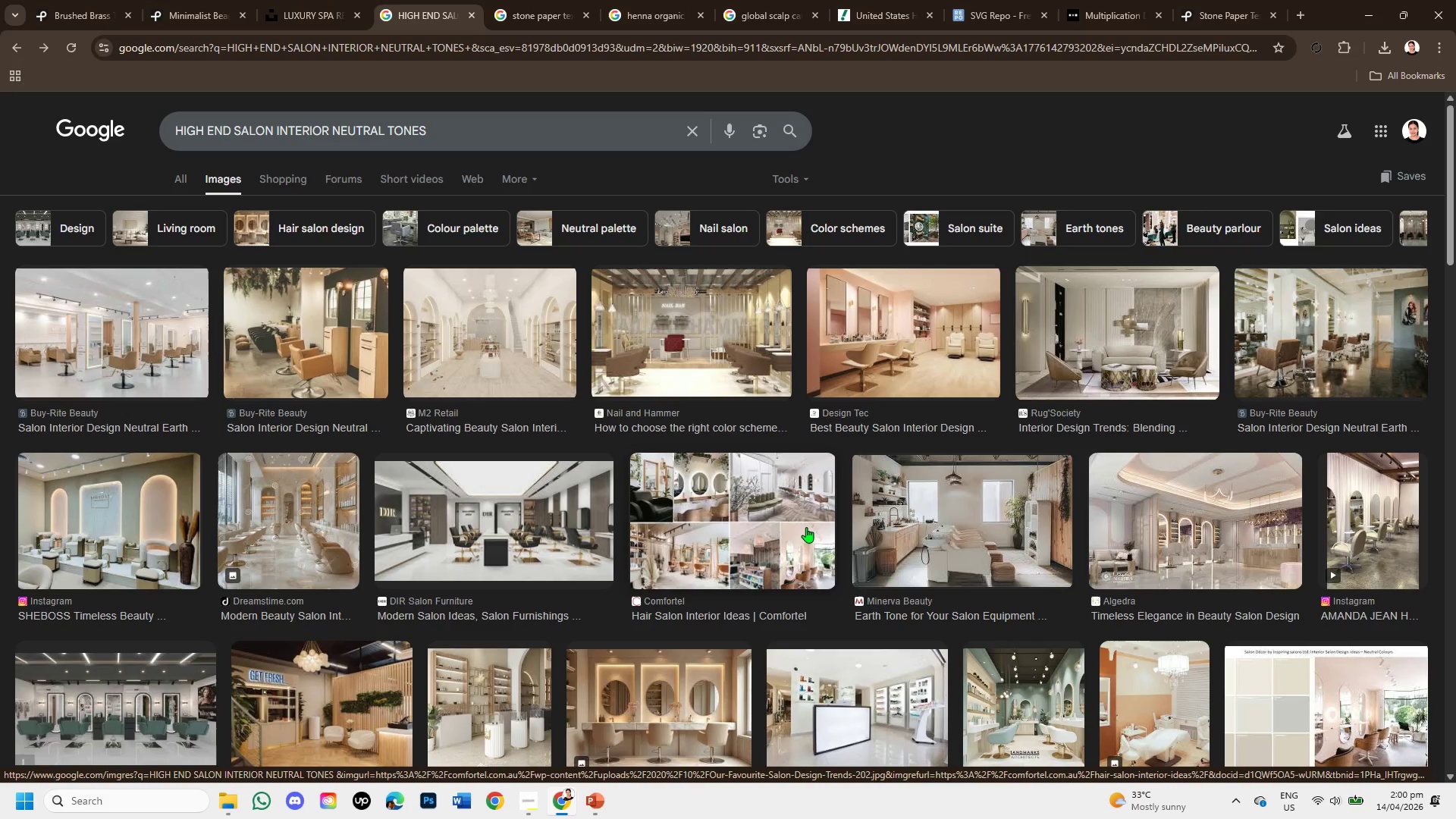 
wait(6.92)
 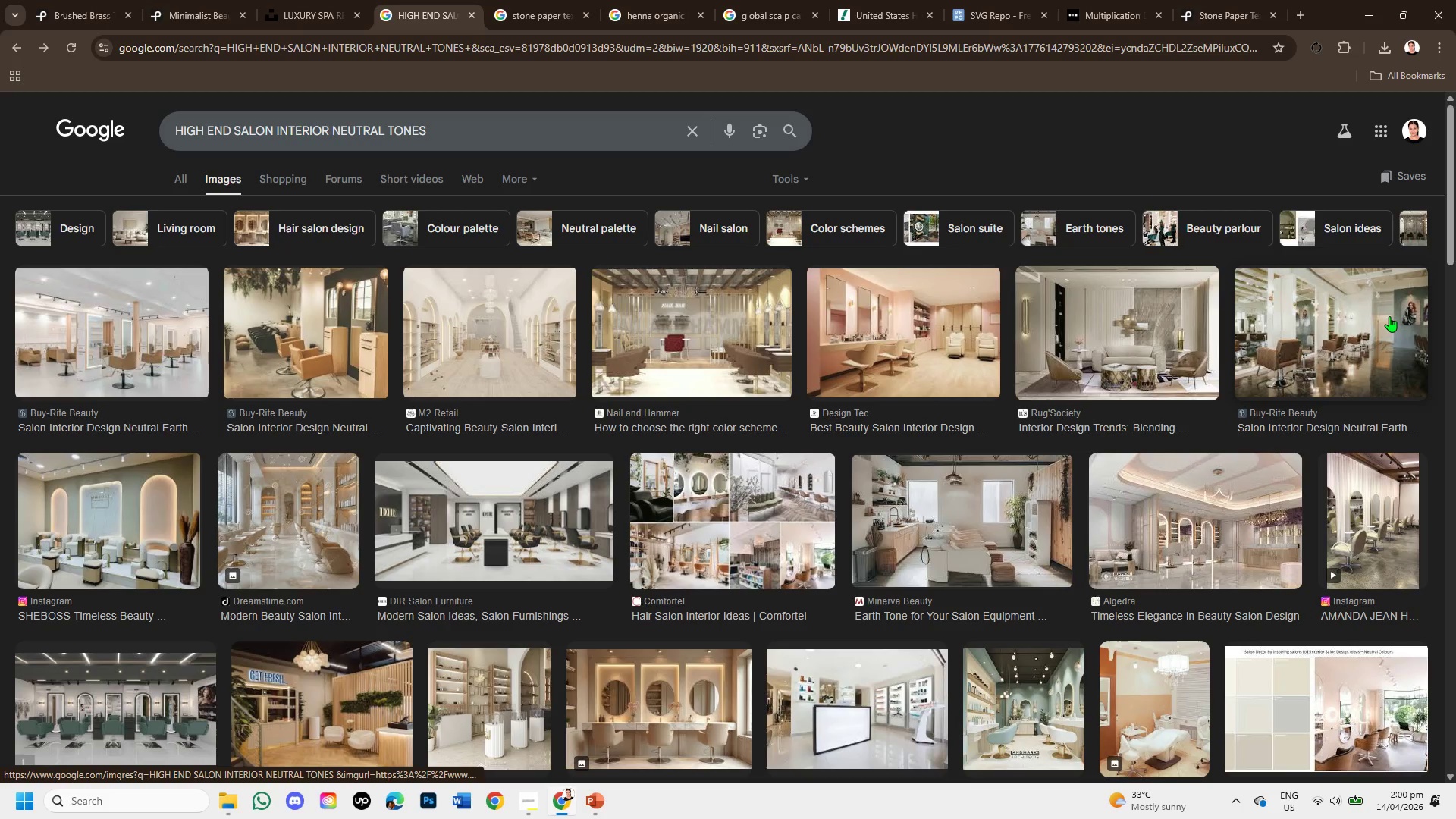 
left_click([783, 529])
 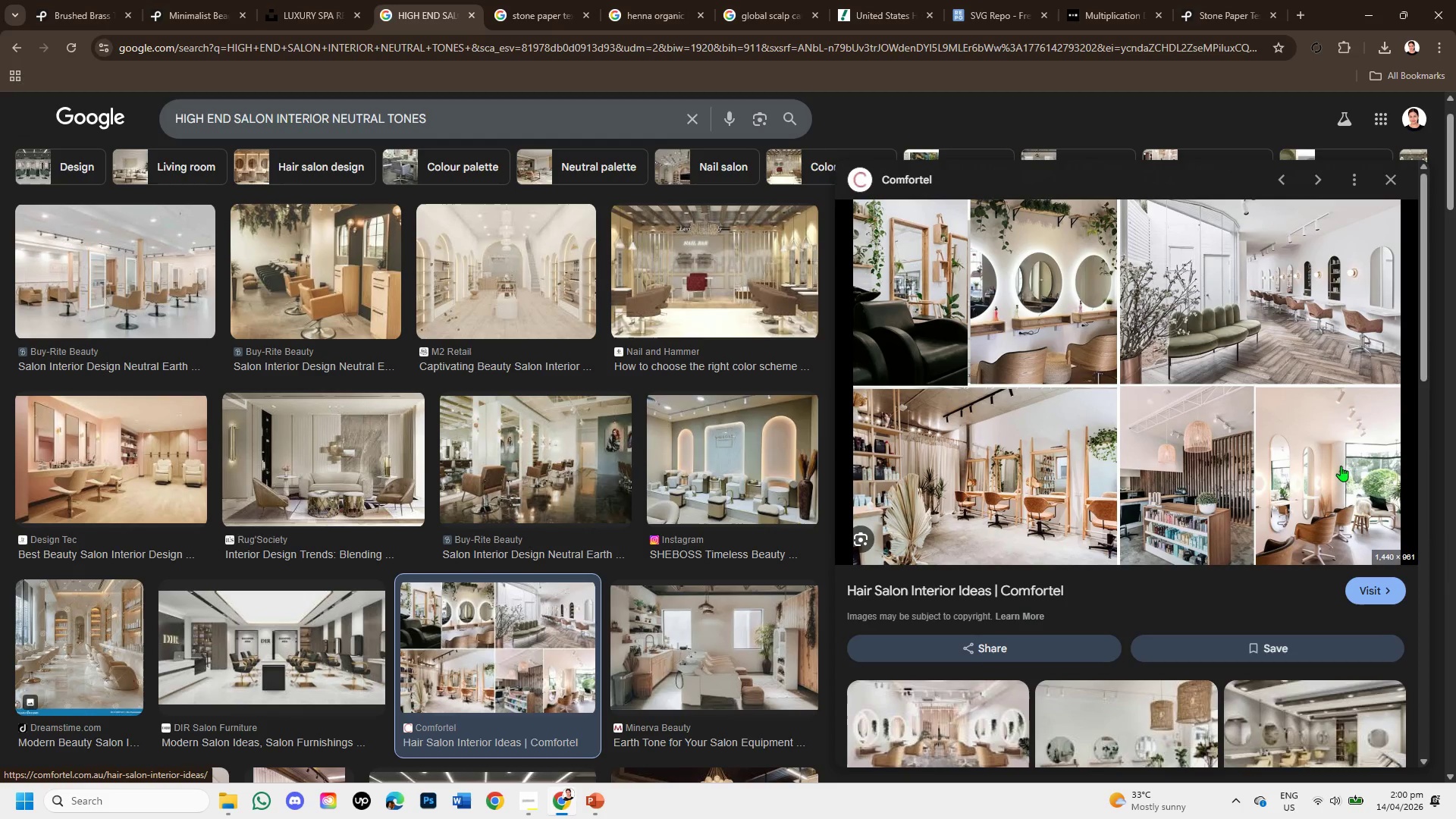 
wait(5.94)
 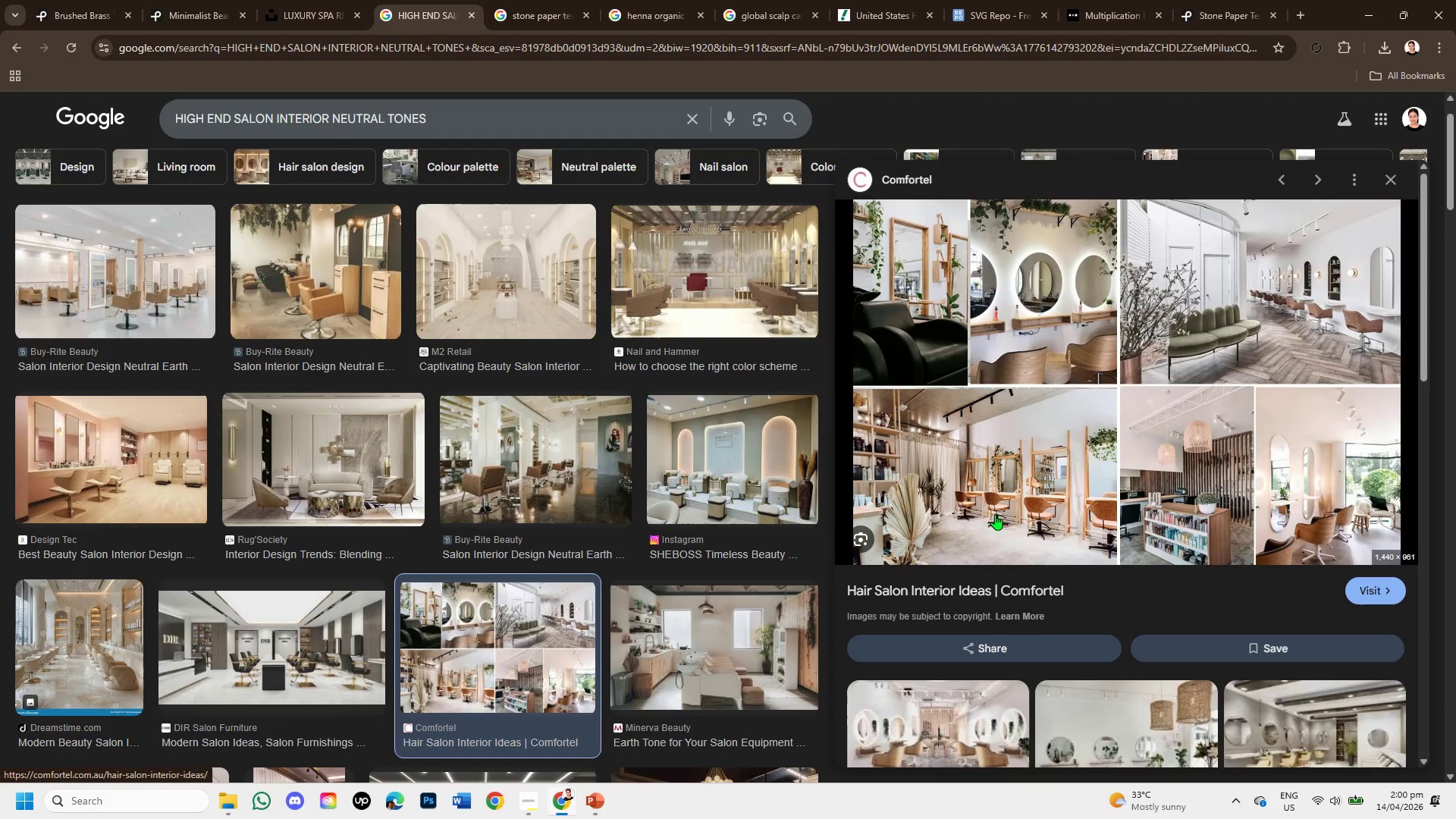 
left_click([1383, 180])
 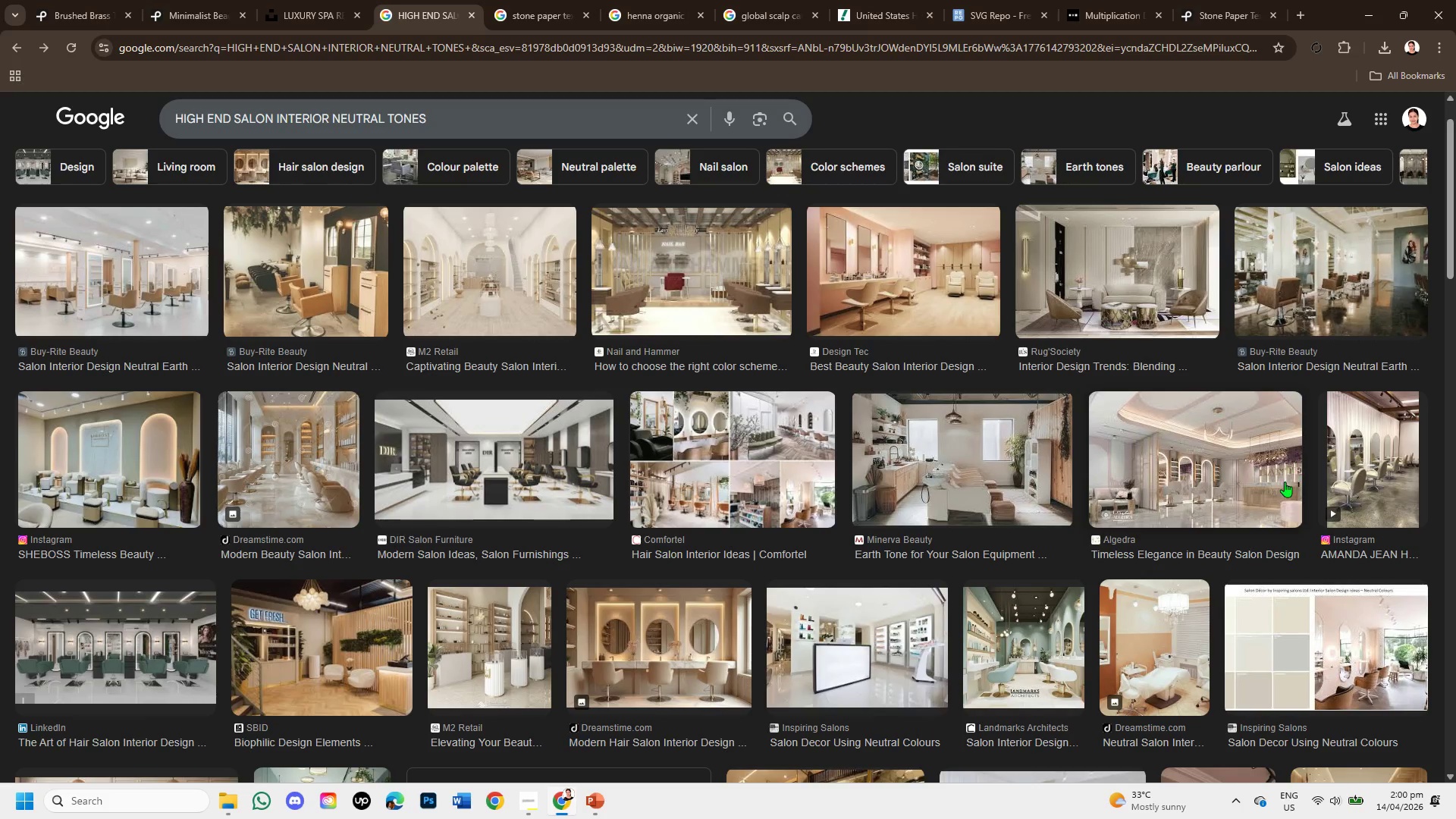 
scroll: coordinate [1275, 492], scroll_direction: down, amount: 1.0
 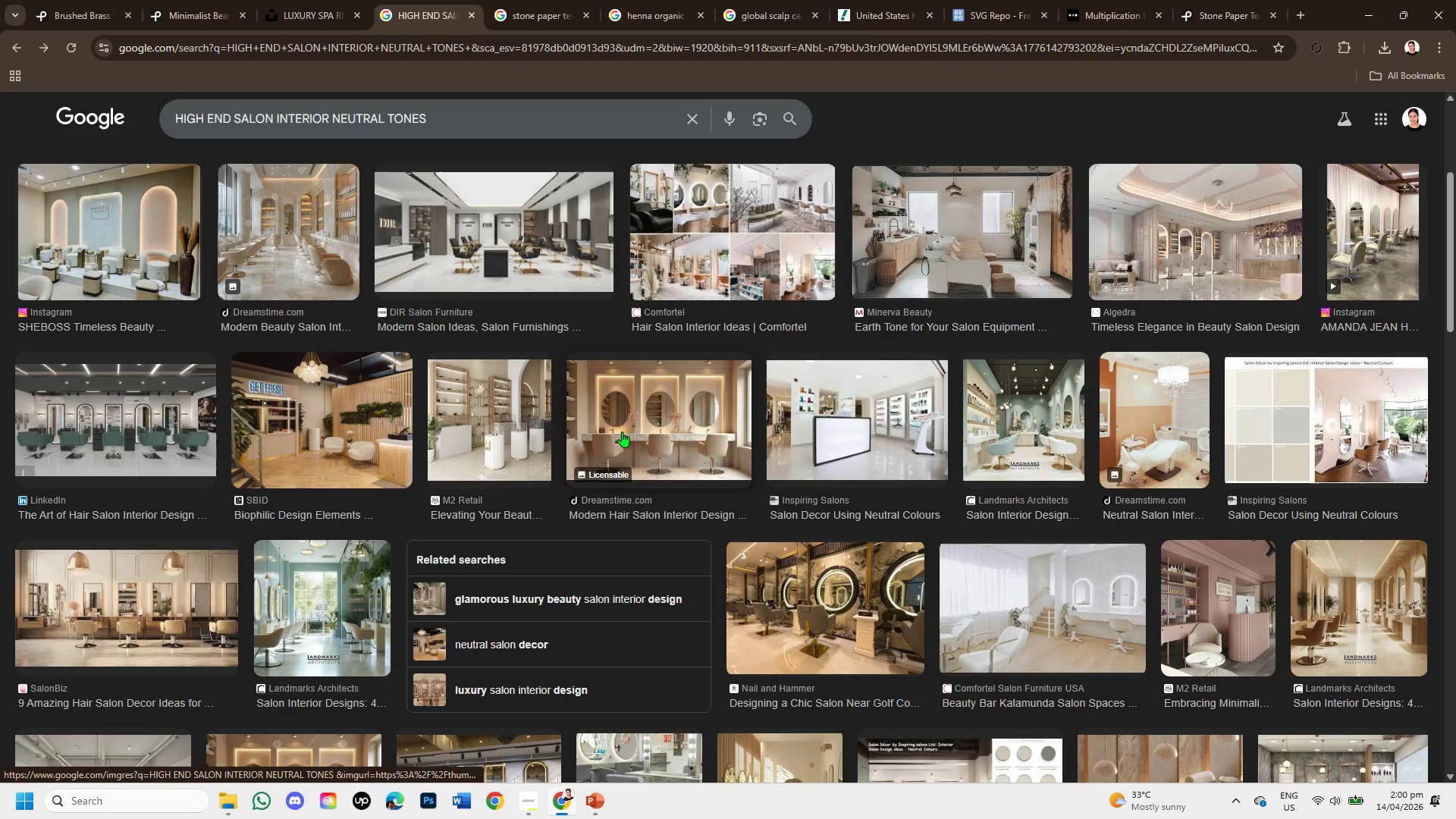 
left_click([623, 429])
 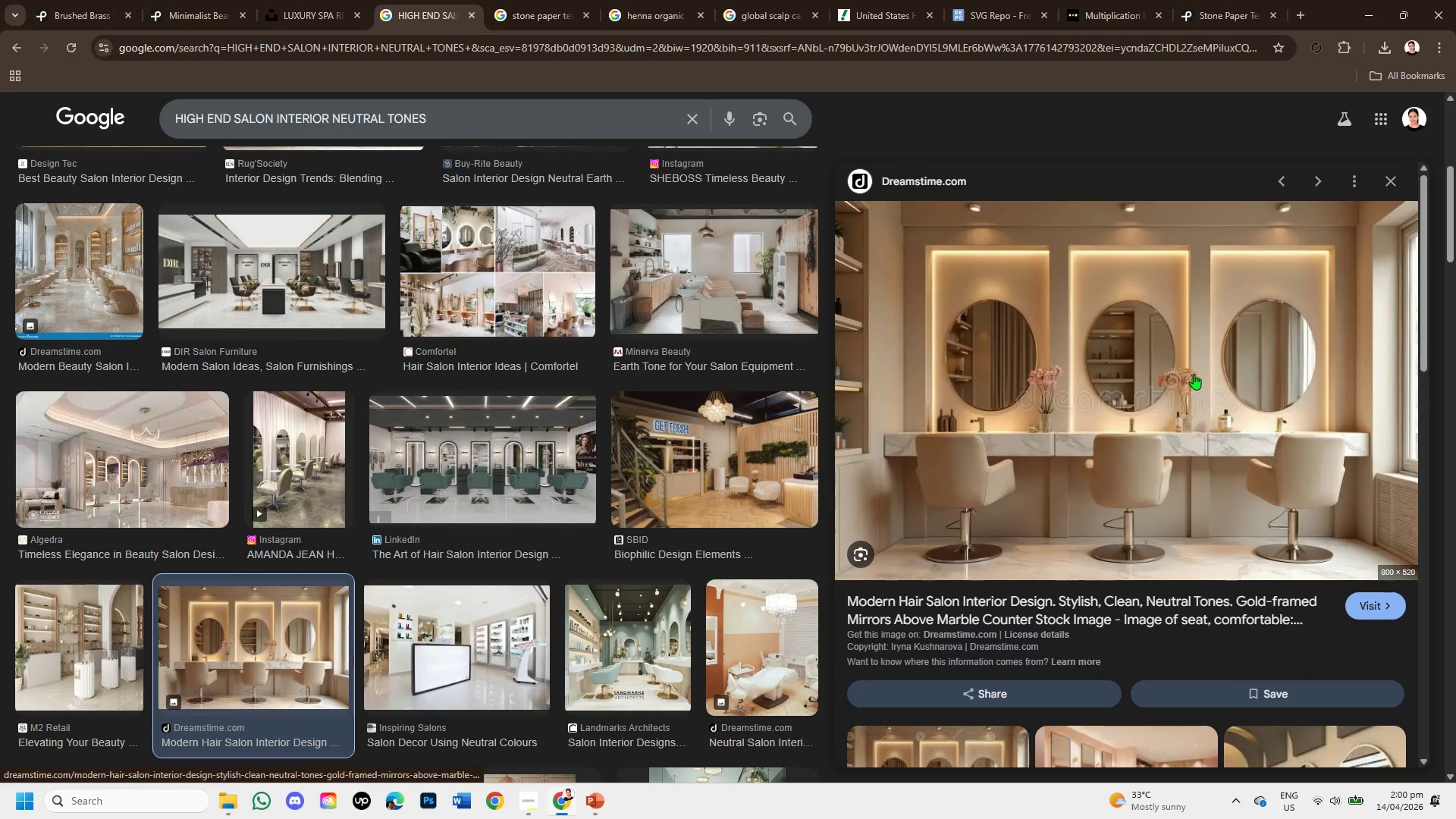 
scroll: coordinate [1288, 477], scroll_direction: down, amount: 3.0
 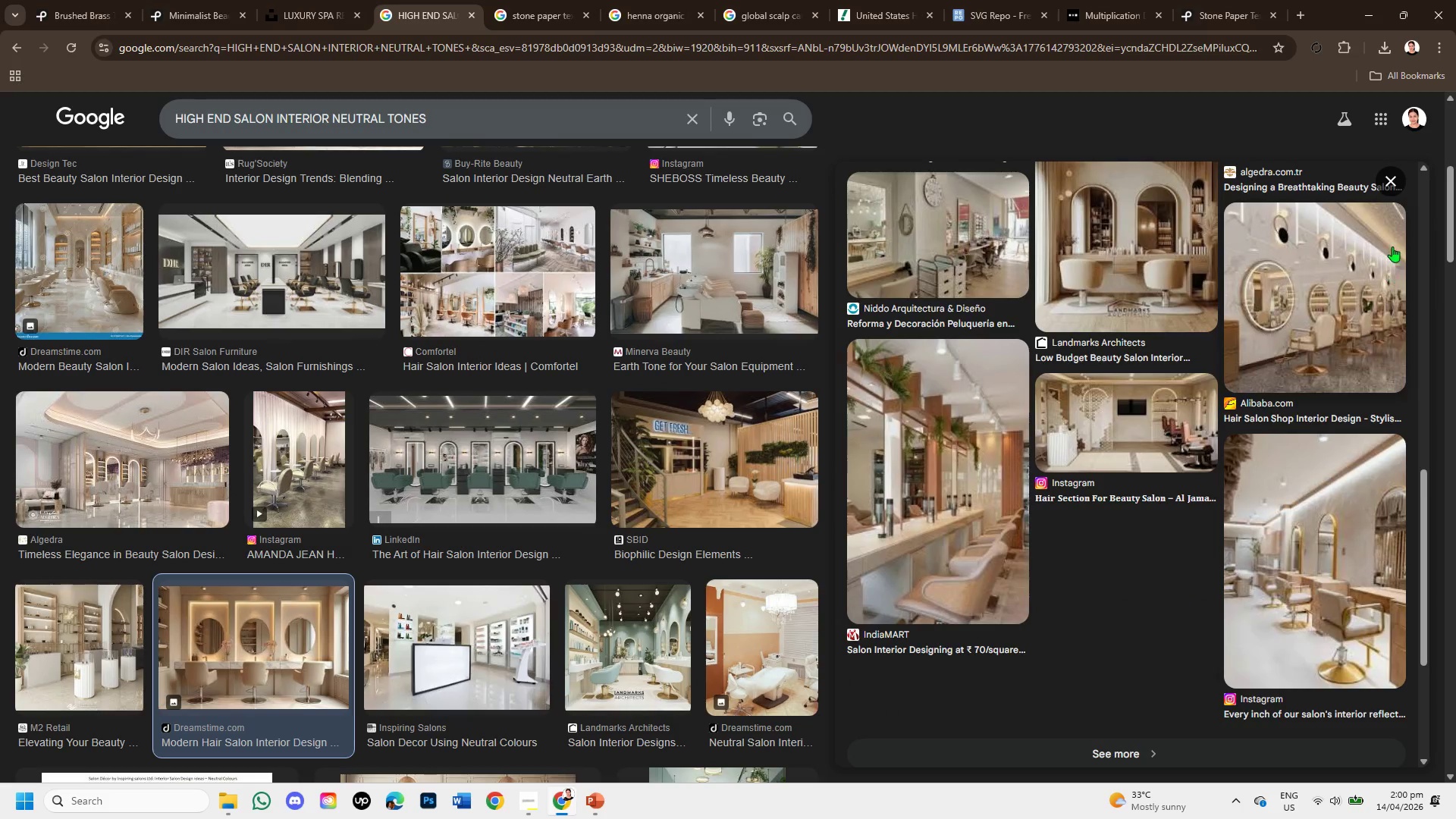 
left_click([1392, 174])
 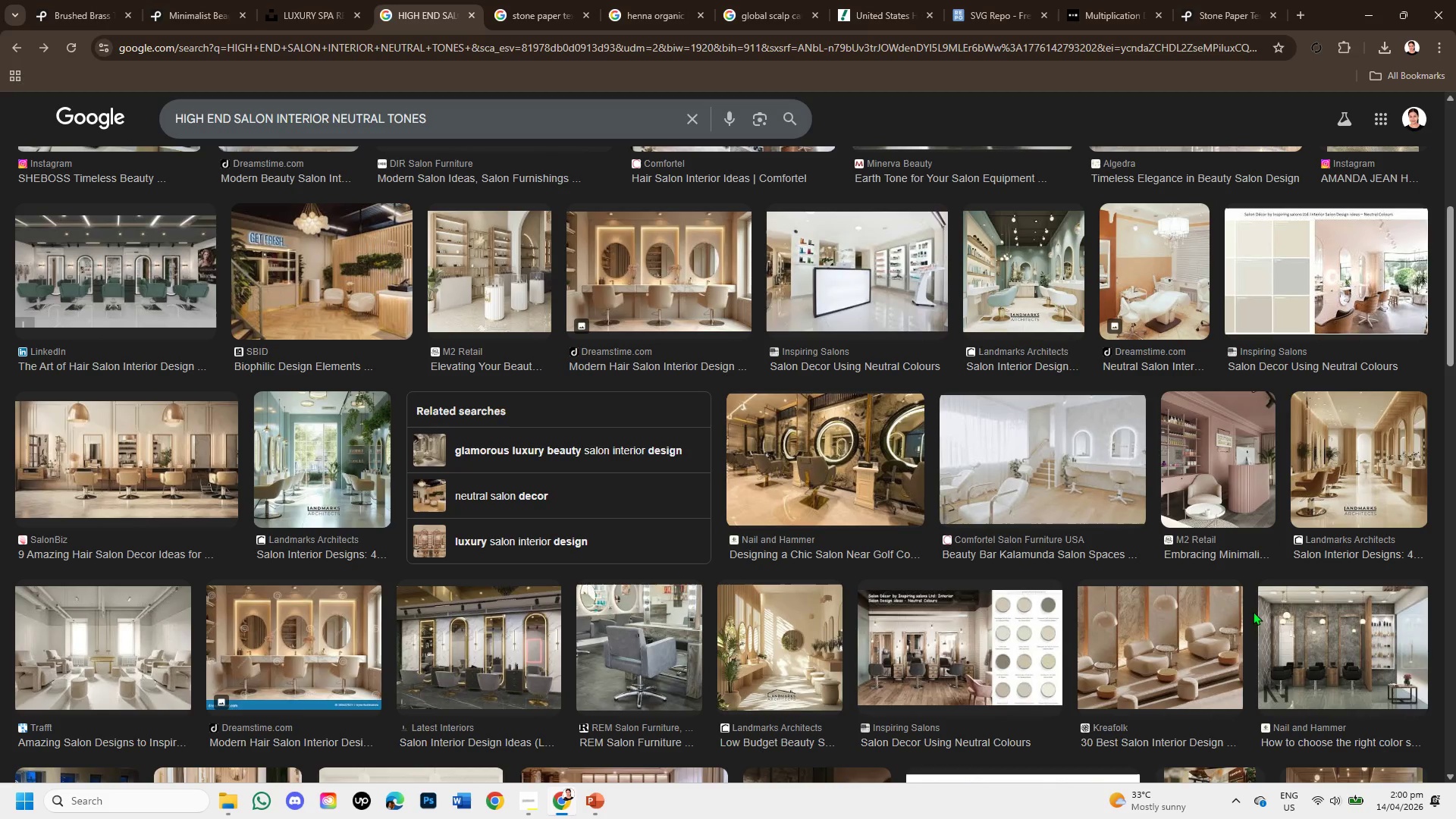 
scroll: coordinate [1201, 625], scroll_direction: down, amount: 2.0
 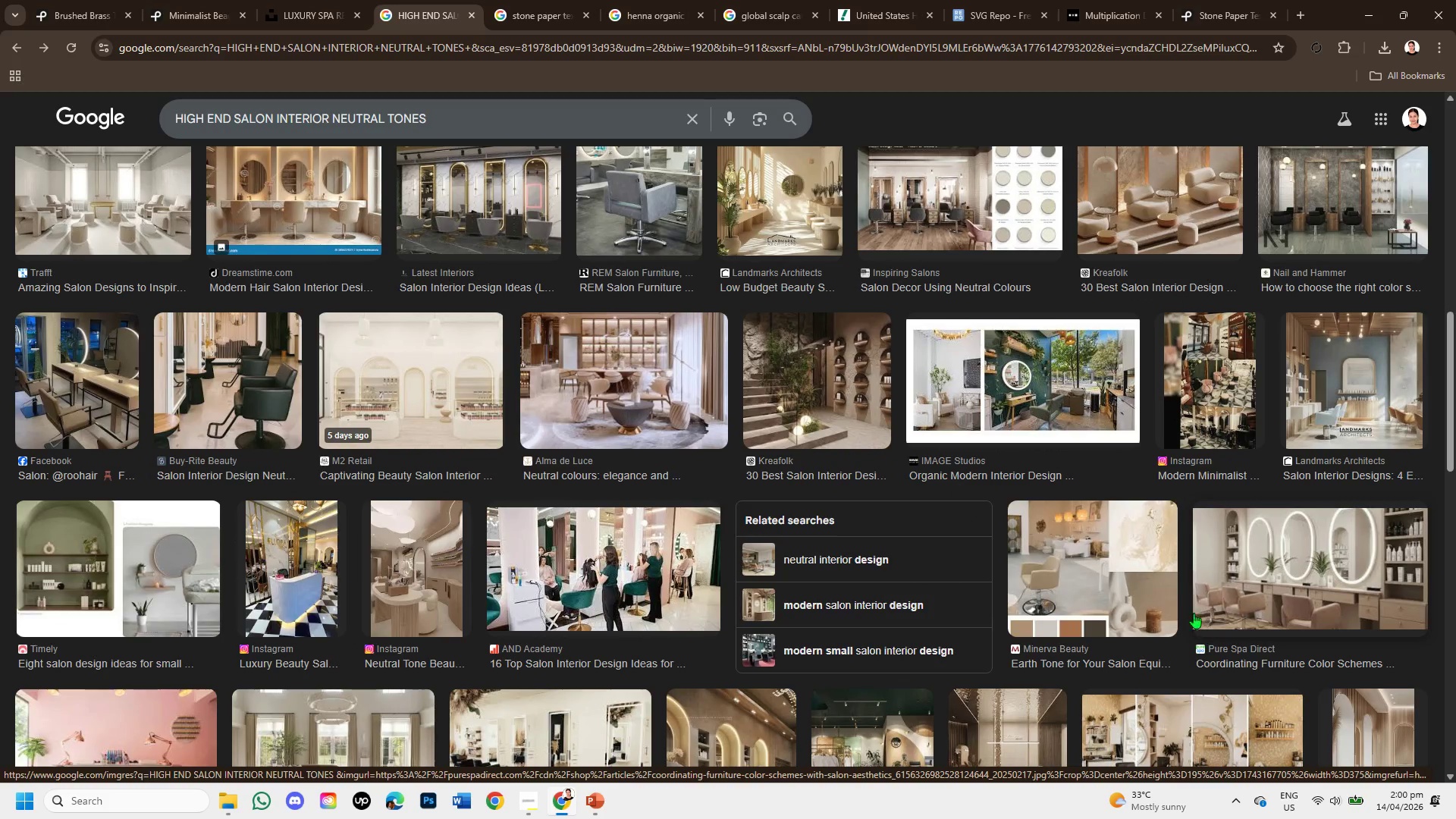 
mouse_move([388, 403])
 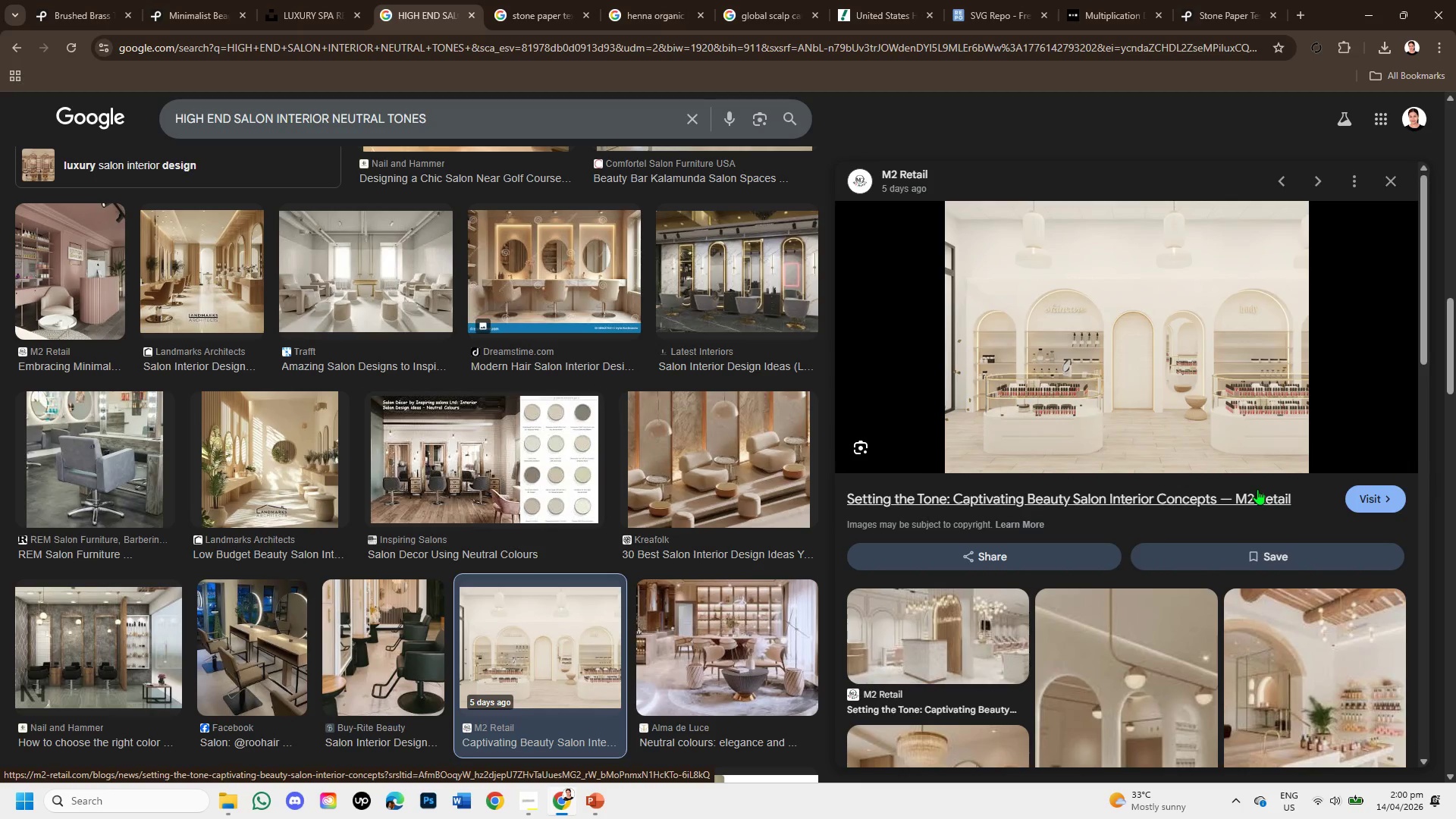 
scroll: coordinate [1259, 487], scroll_direction: down, amount: 5.0
 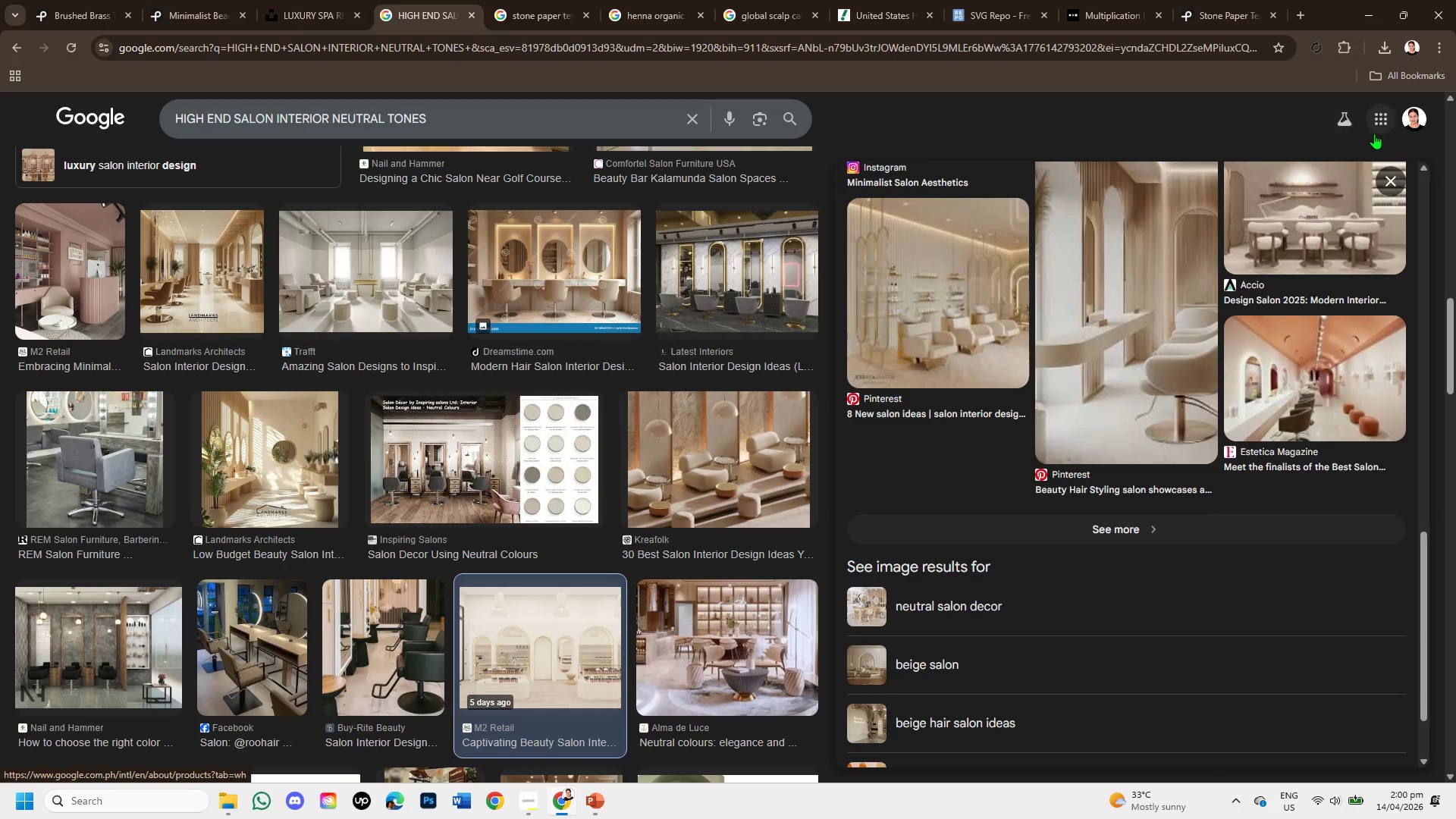 
left_click([1388, 179])
 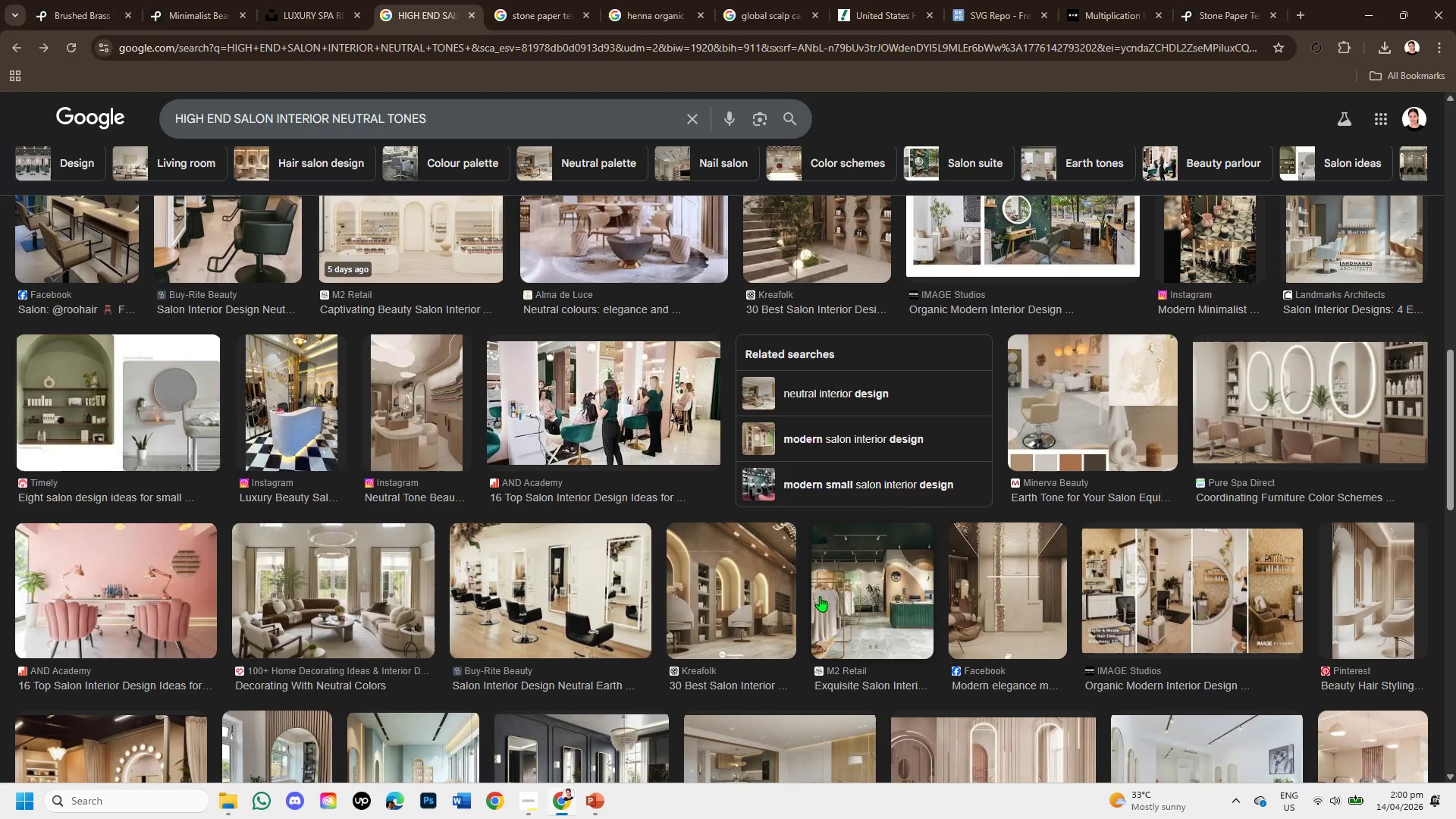 
scroll: coordinate [820, 596], scroll_direction: down, amount: 2.0
 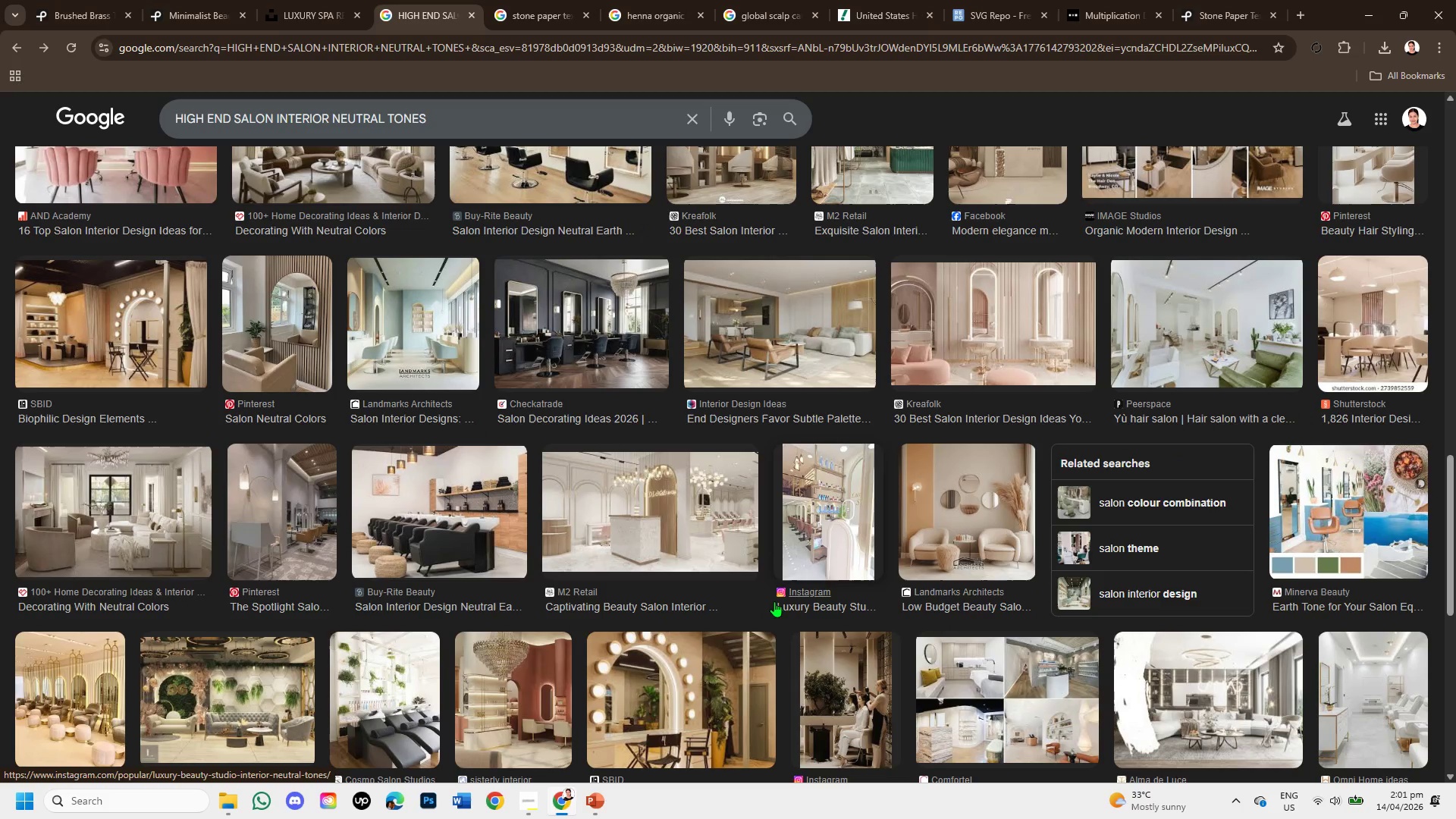 
scroll: coordinate [622, 297], scroll_direction: up, amount: 14.0
 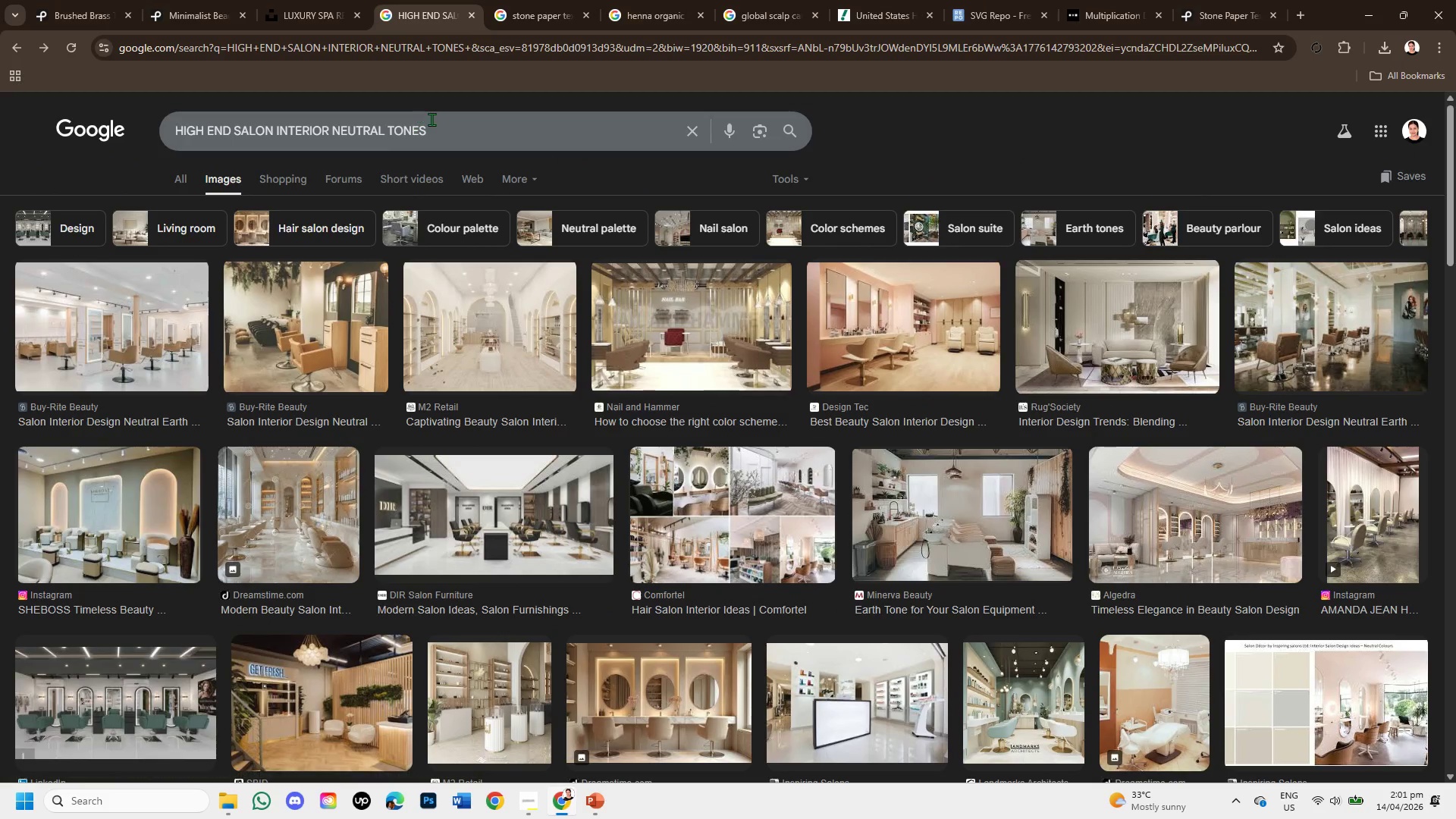 
left_click_drag(start_coordinate=[438, 127], to_coordinate=[157, 149])
 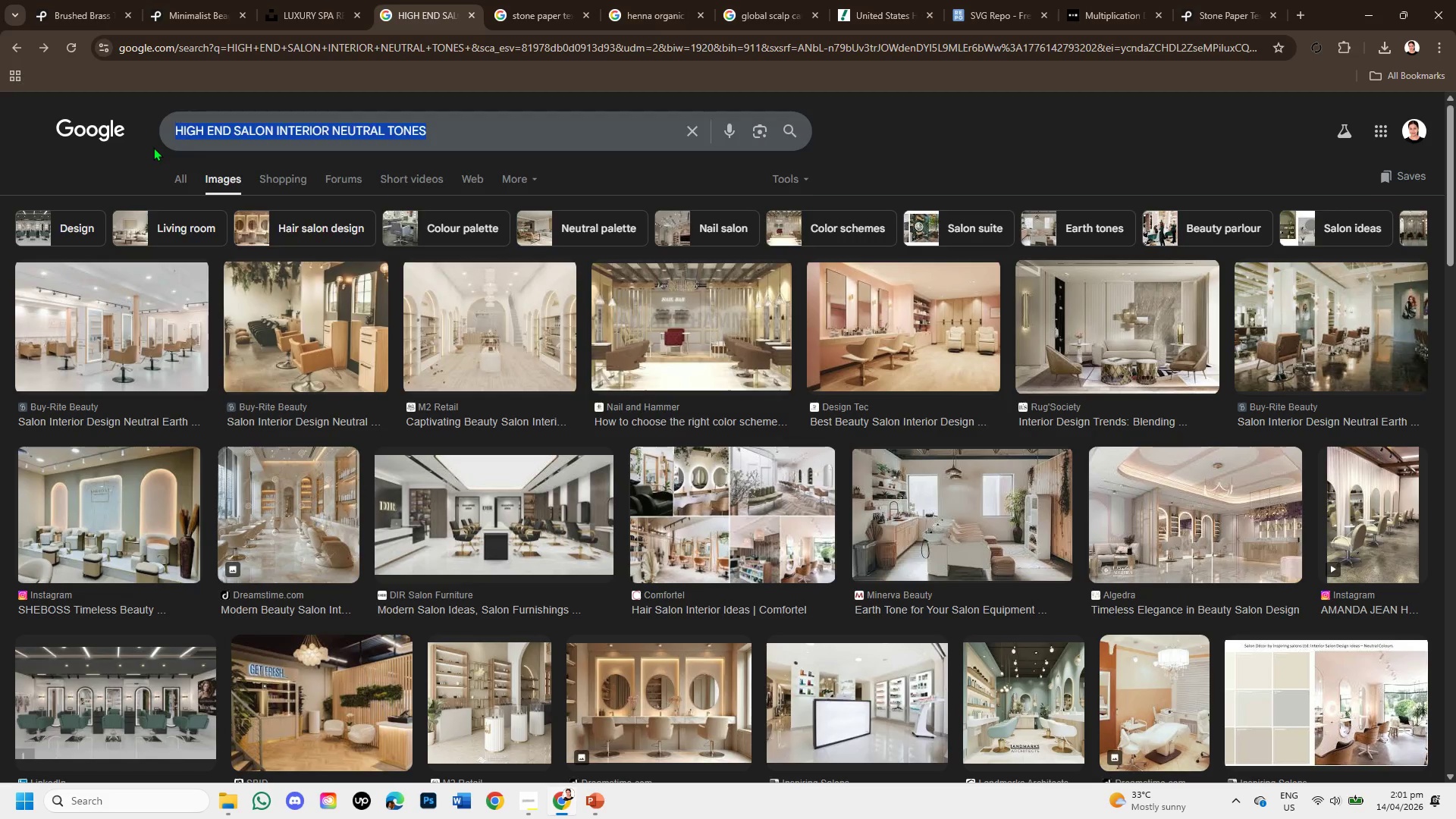 
key(Backspace)
type(luxury spa reception minimalist beiuge )
key(Backspace)
key(Backspace)
key(Backspace)
key(Backspace)
type(gf)
key(Backspace)
type(e )
 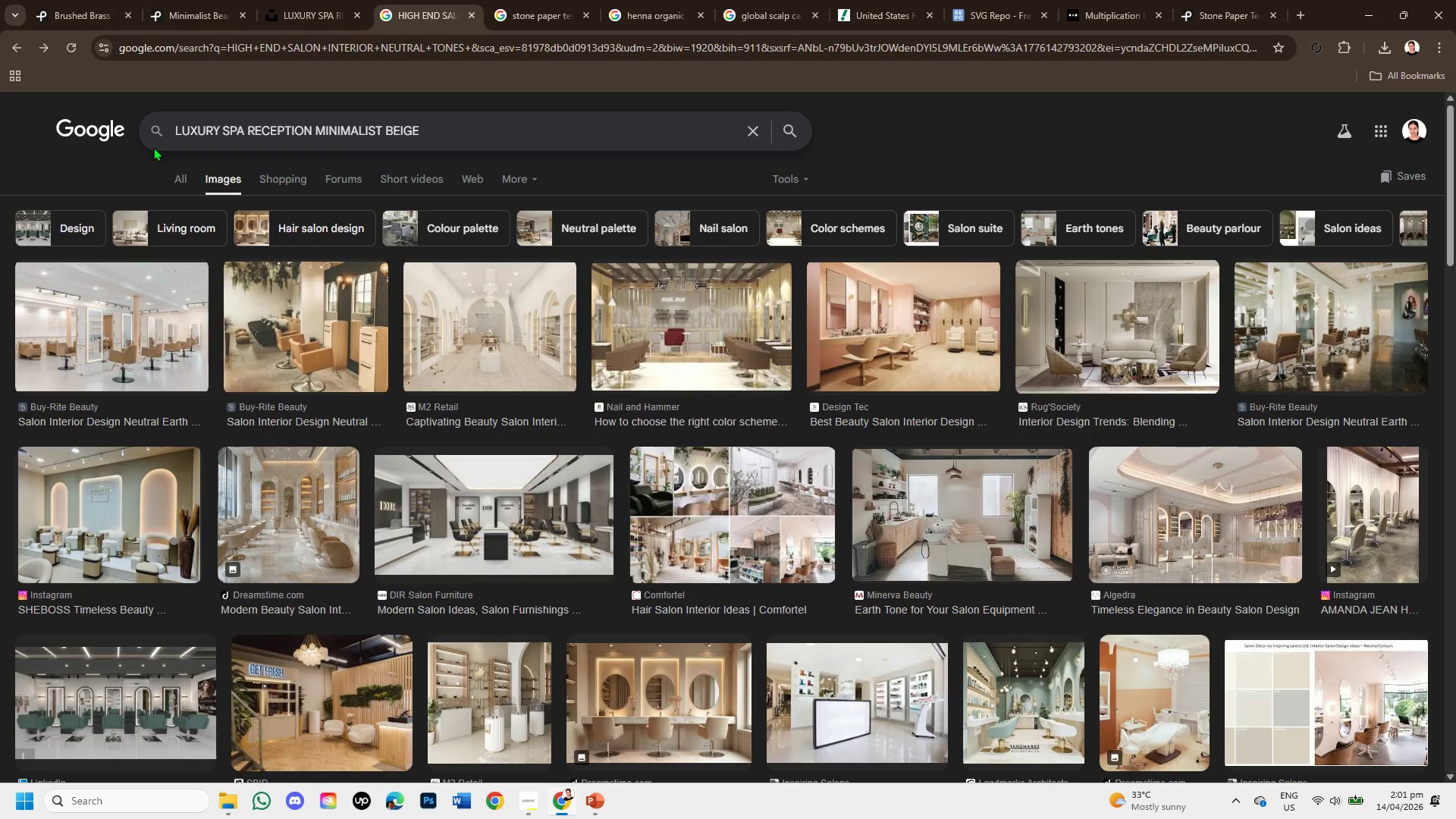 
key(Enter)
 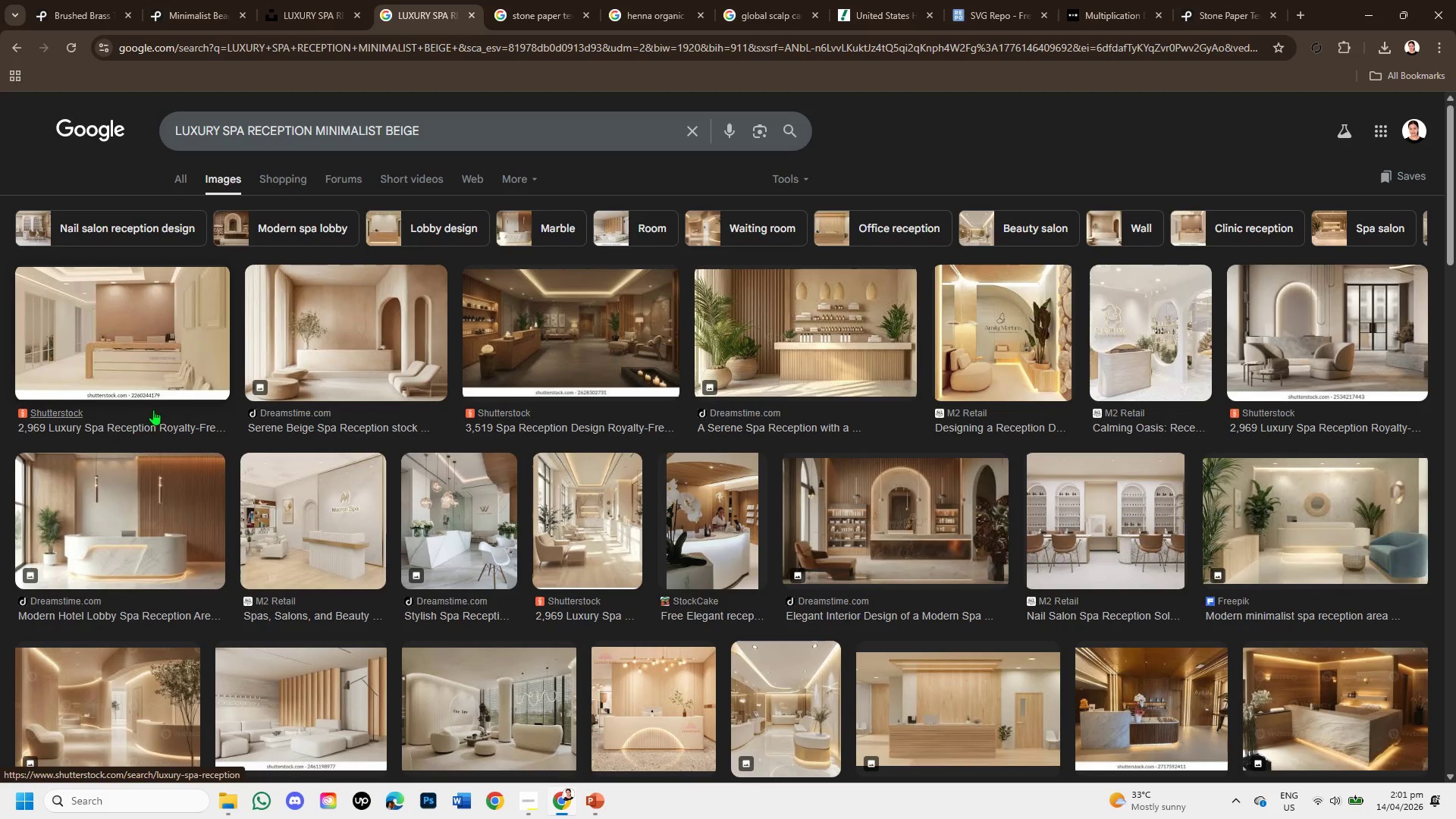 
left_click([311, 354])
 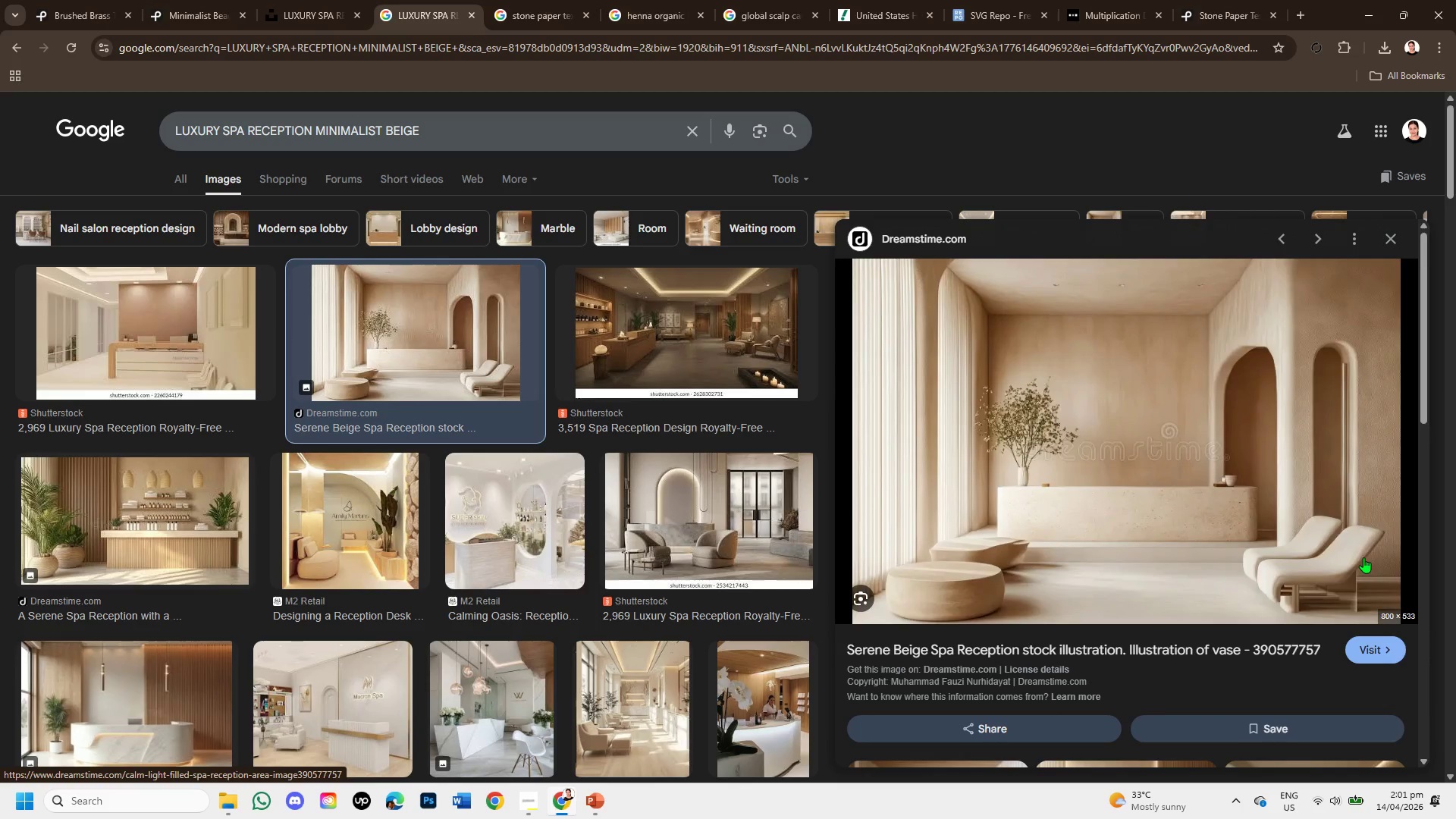 
scroll: coordinate [1100, 488], scroll_direction: down, amount: 1.0
 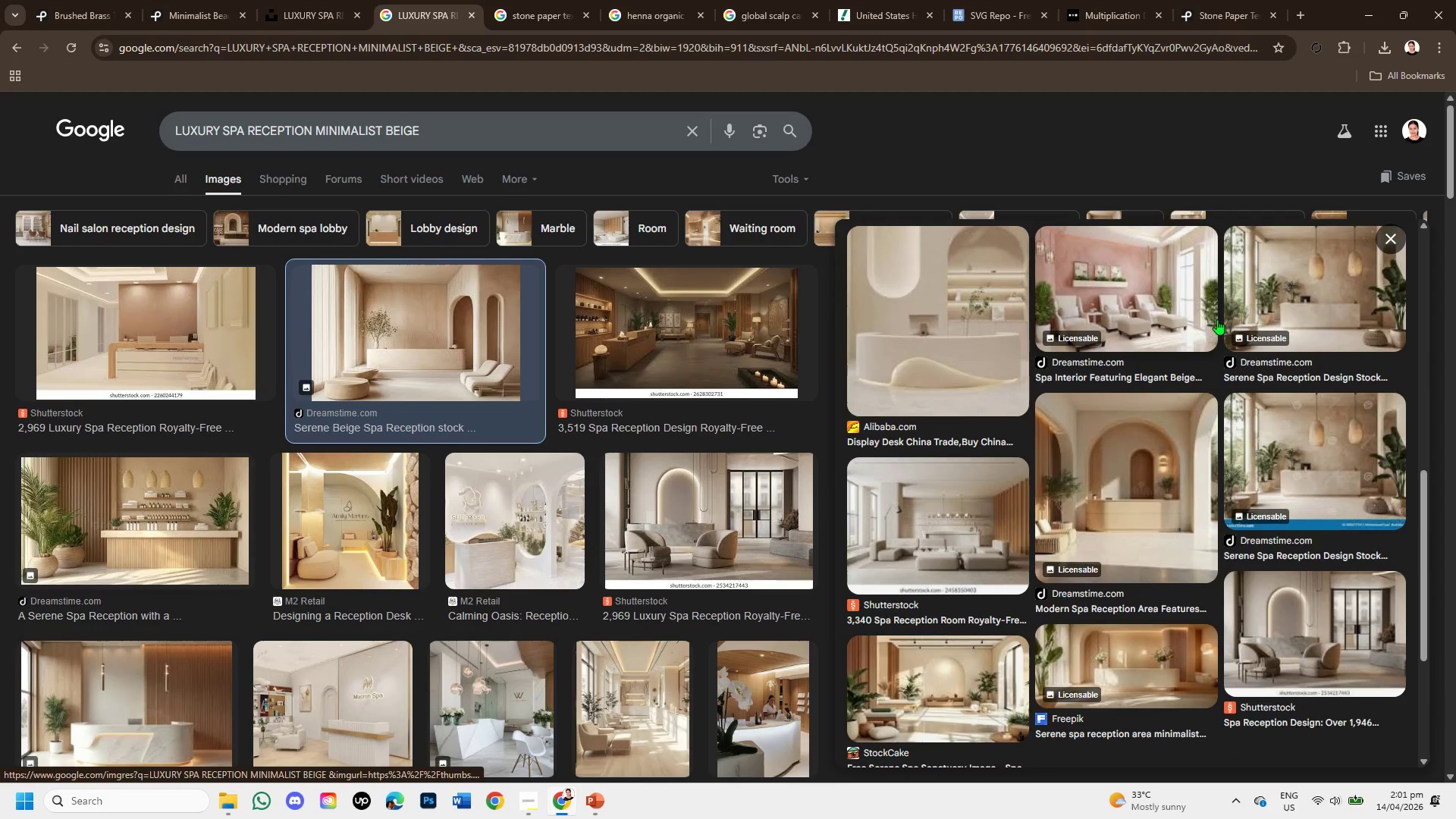 
left_click([1281, 298])
 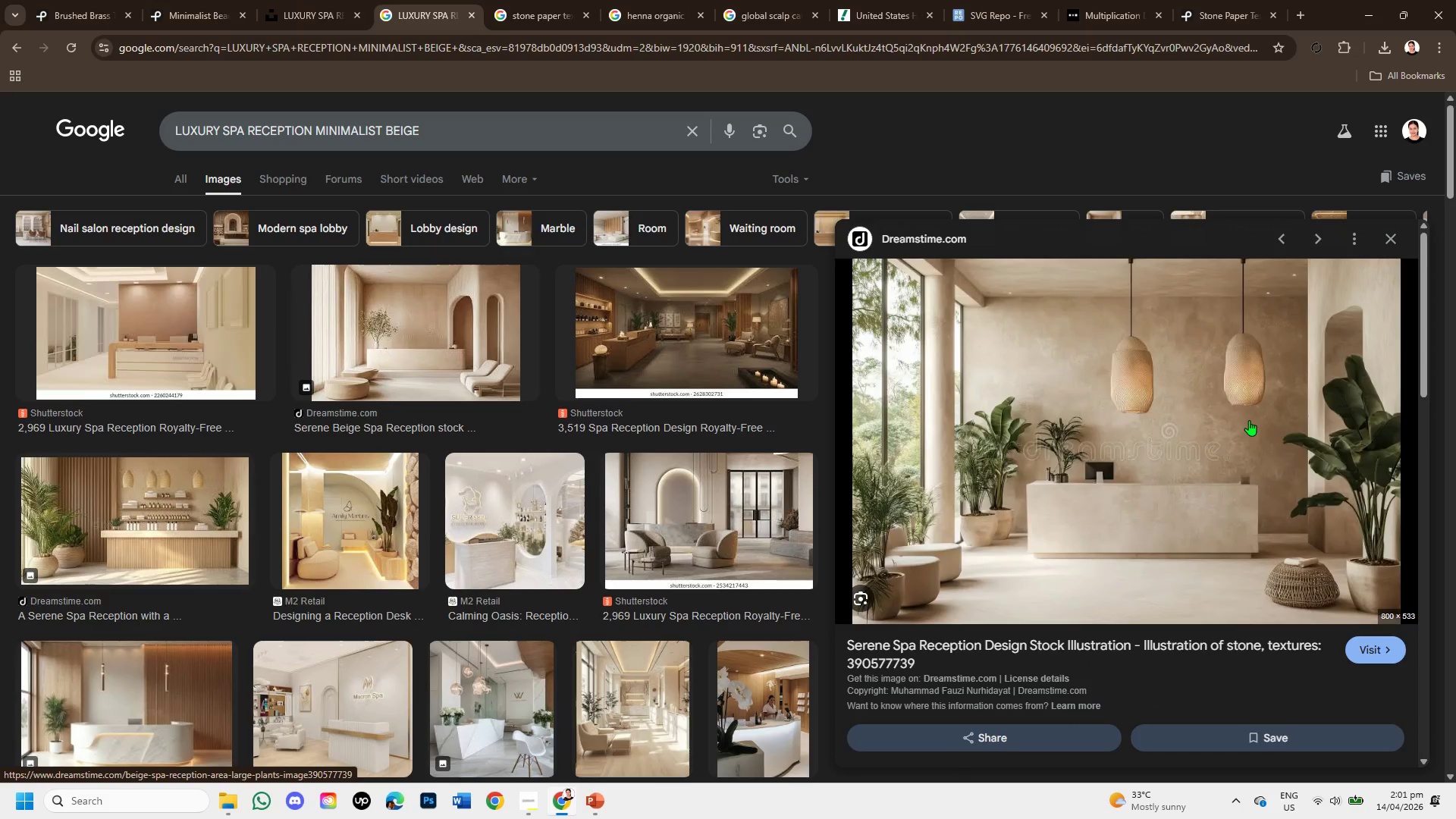 
scroll: coordinate [1250, 430], scroll_direction: down, amount: 2.0
 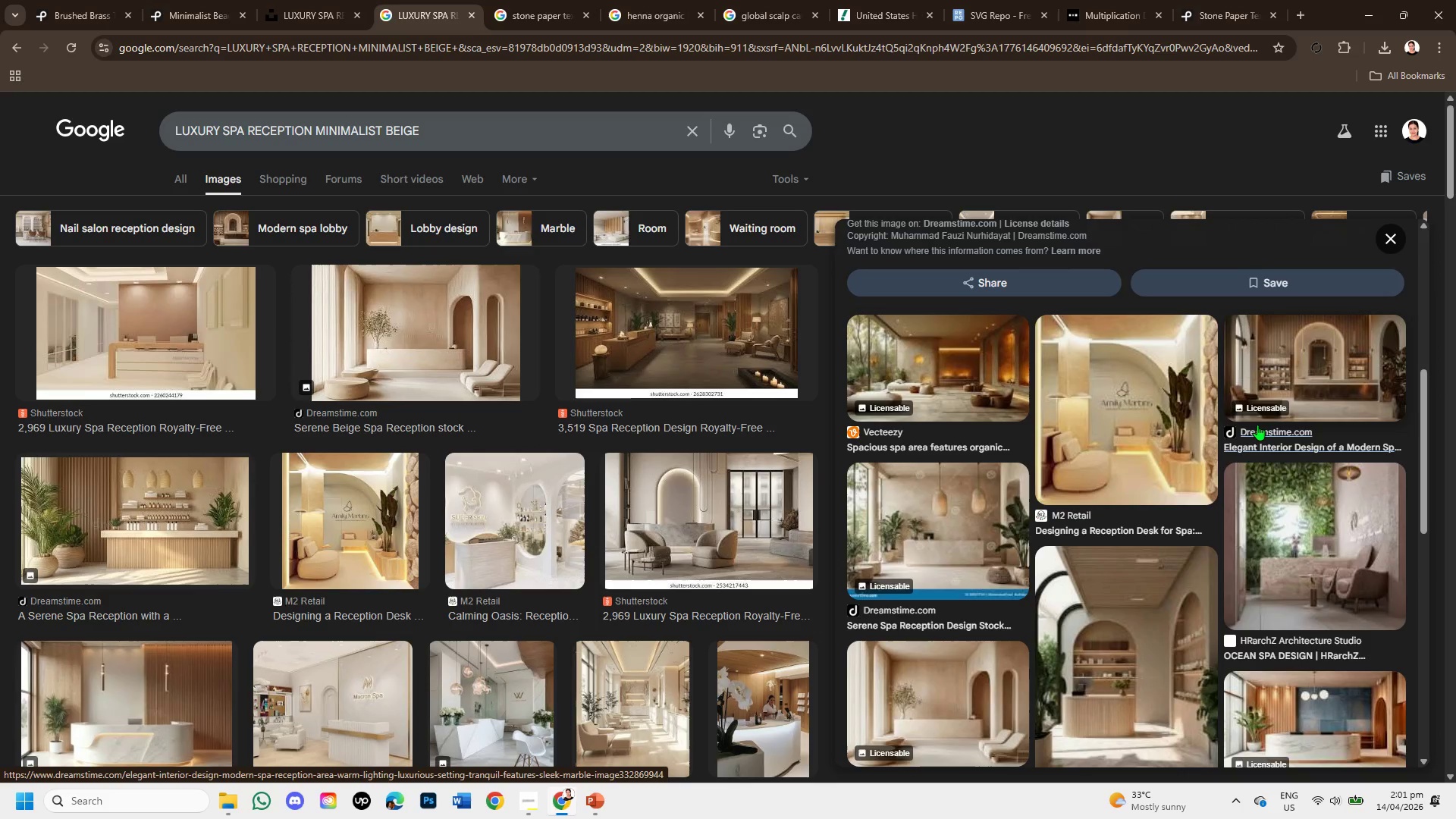 
wait(8.5)
 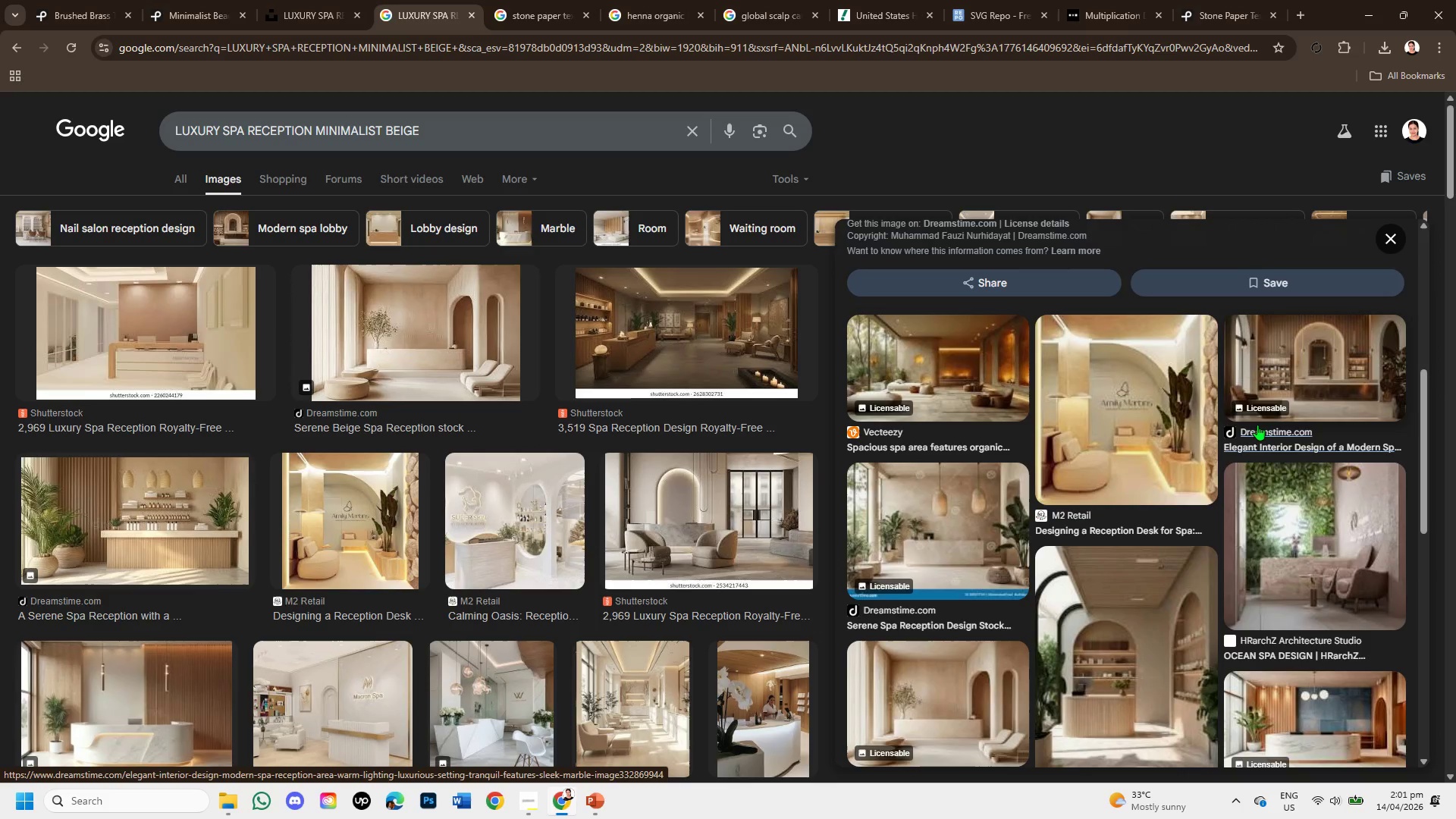 
left_click([993, 522])
 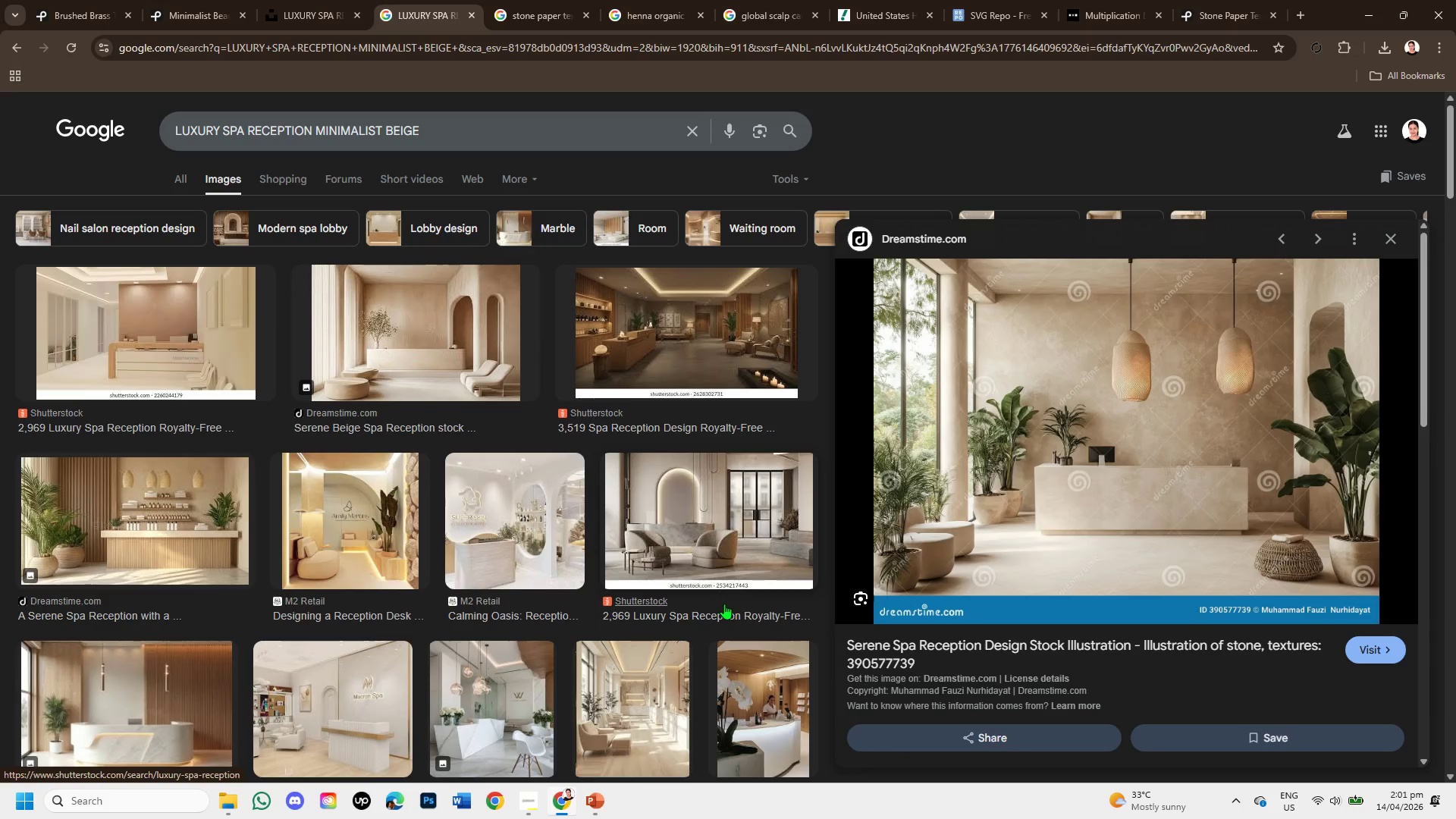 
left_click([673, 352])
 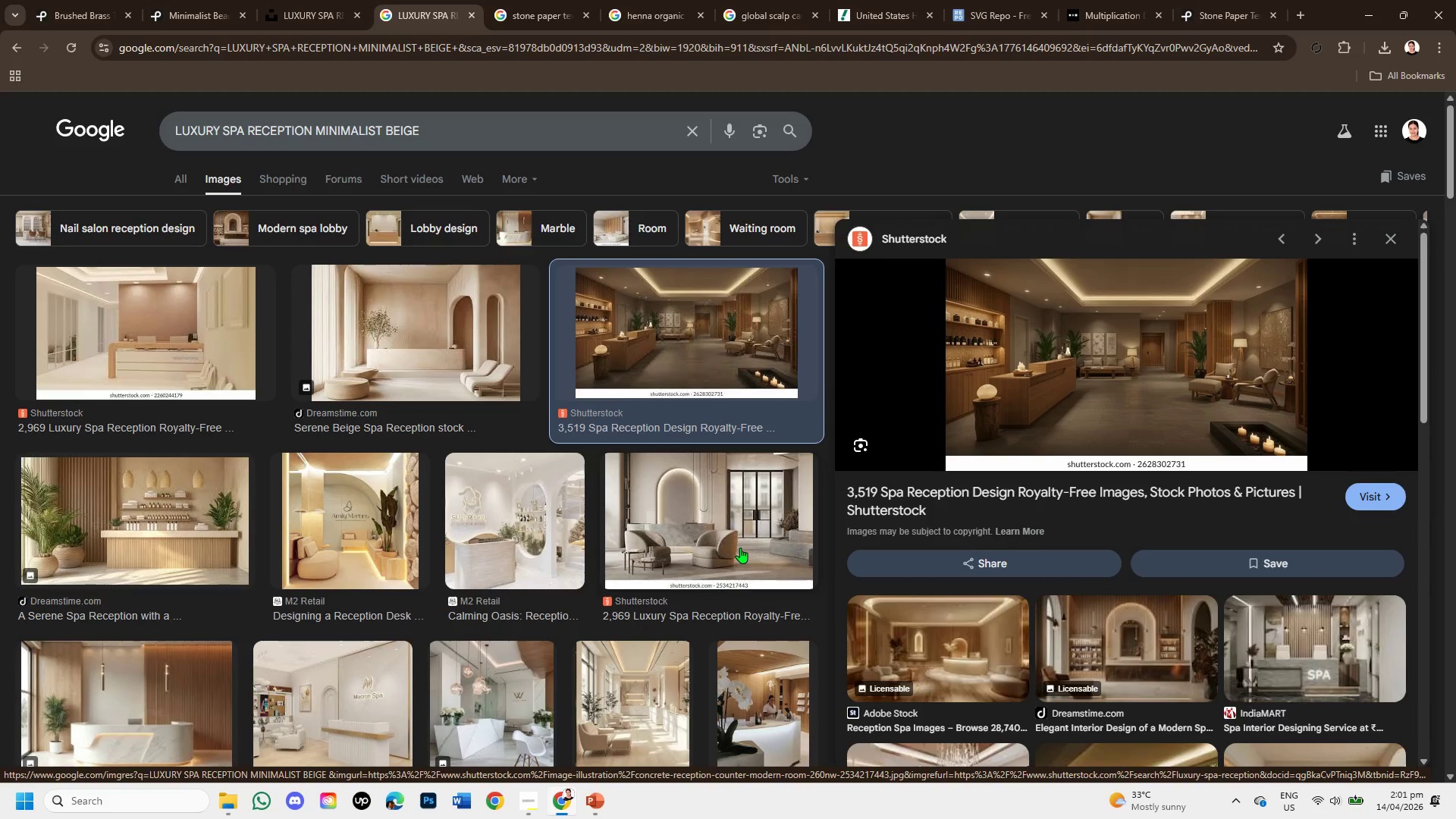 
wait(7.02)
 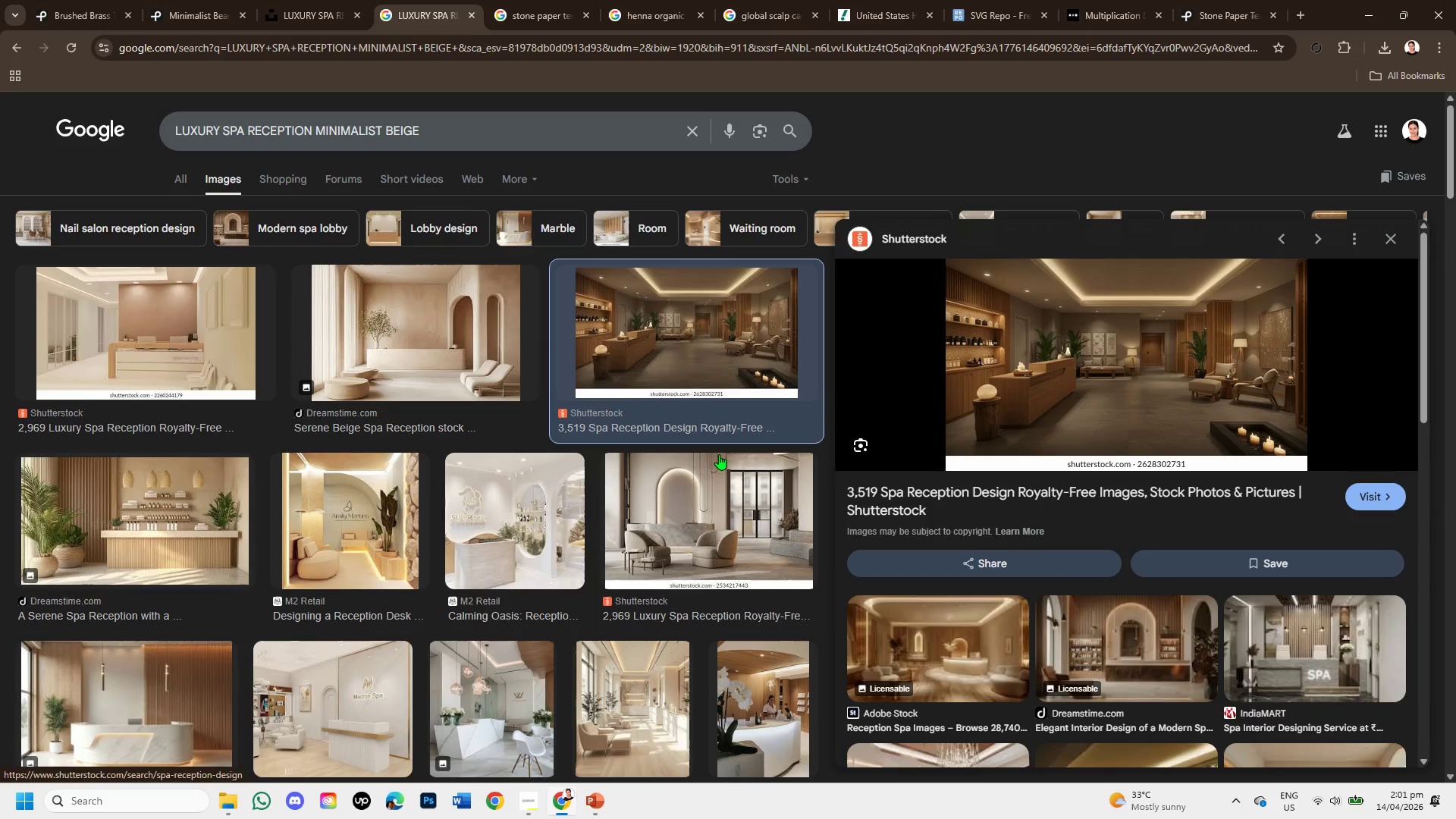 
scroll: coordinate [1015, 613], scroll_direction: down, amount: 2.0
 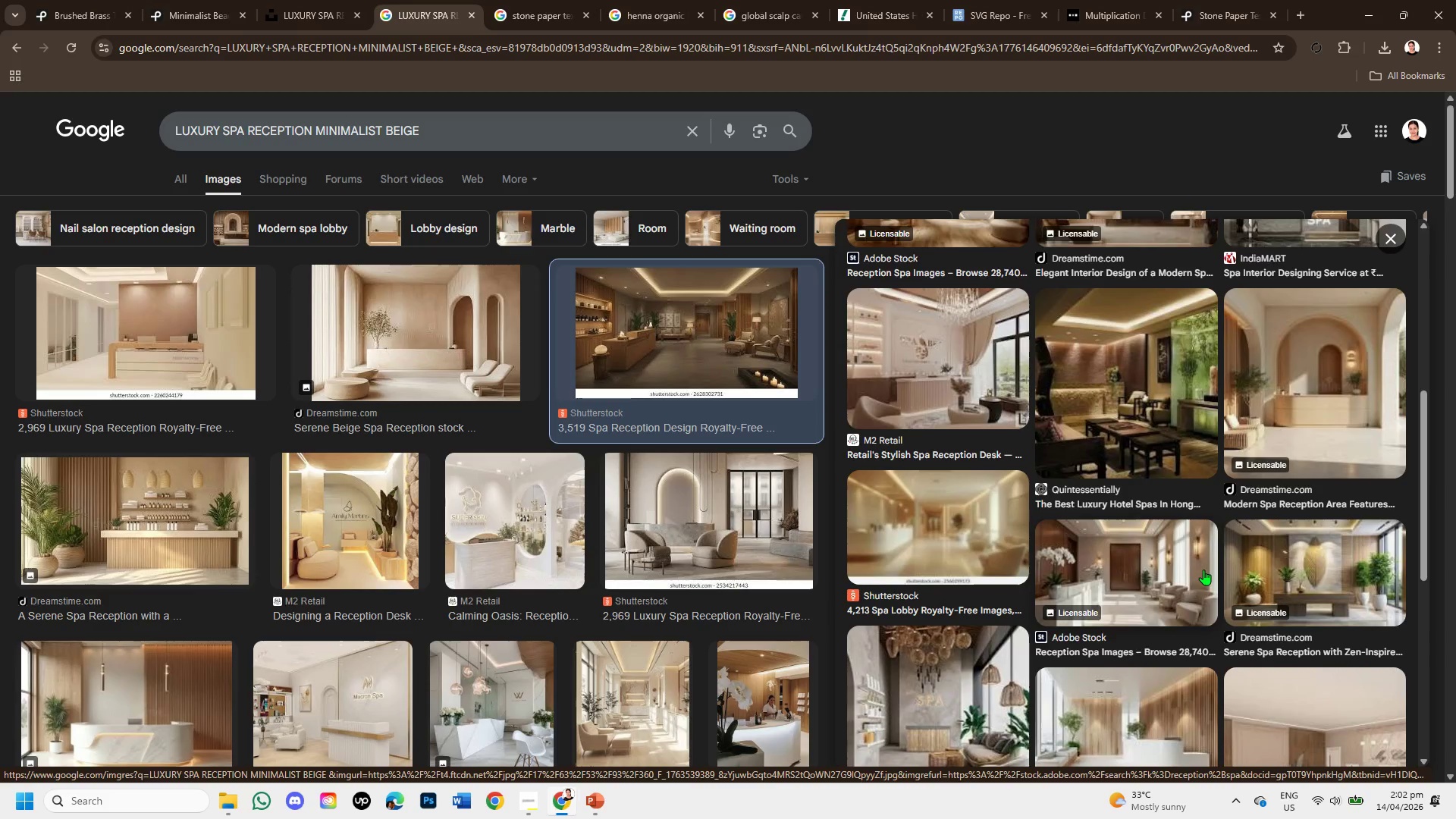 
left_click([1169, 573])
 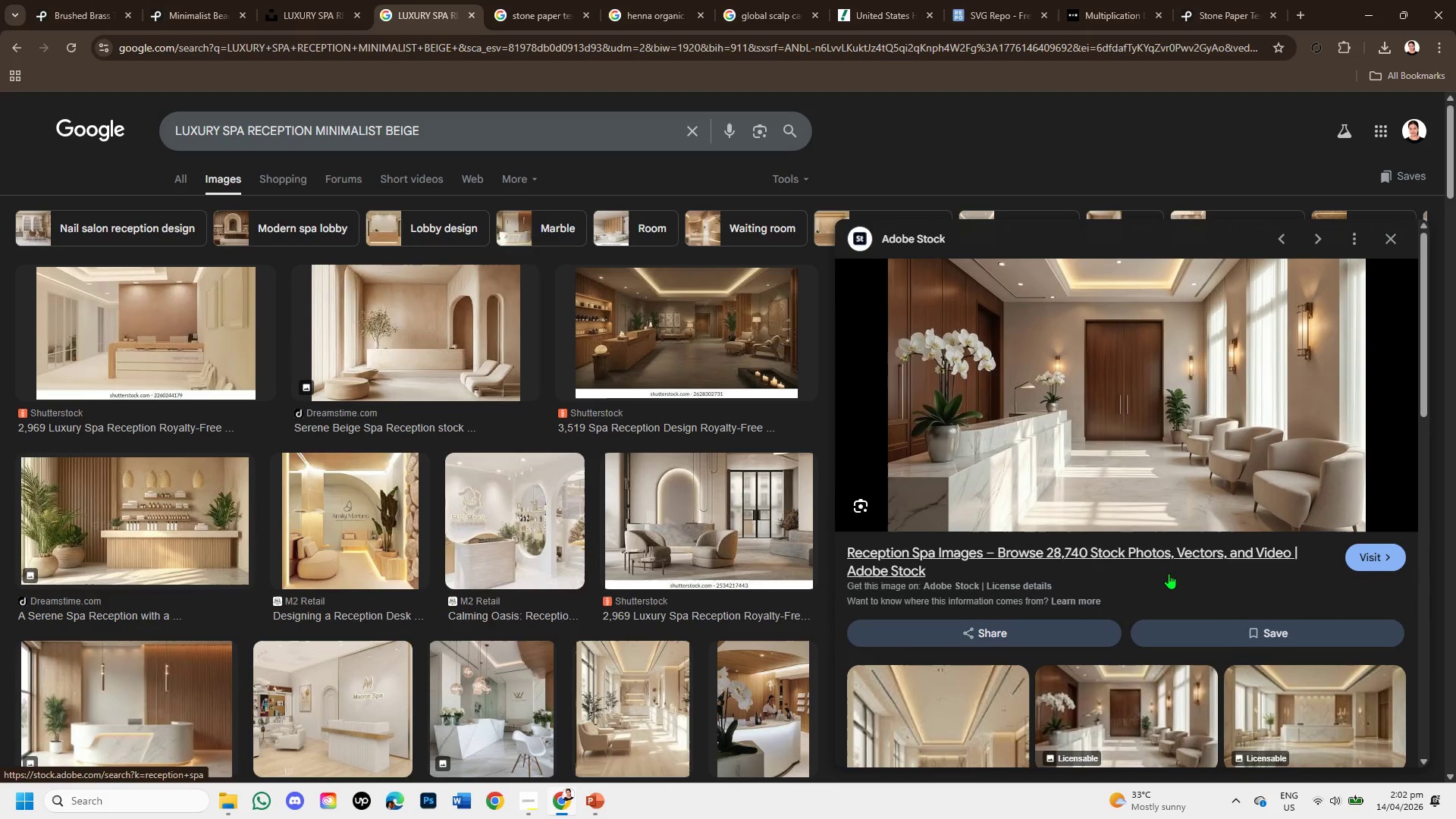 
scroll: coordinate [1169, 573], scroll_direction: down, amount: 4.0
 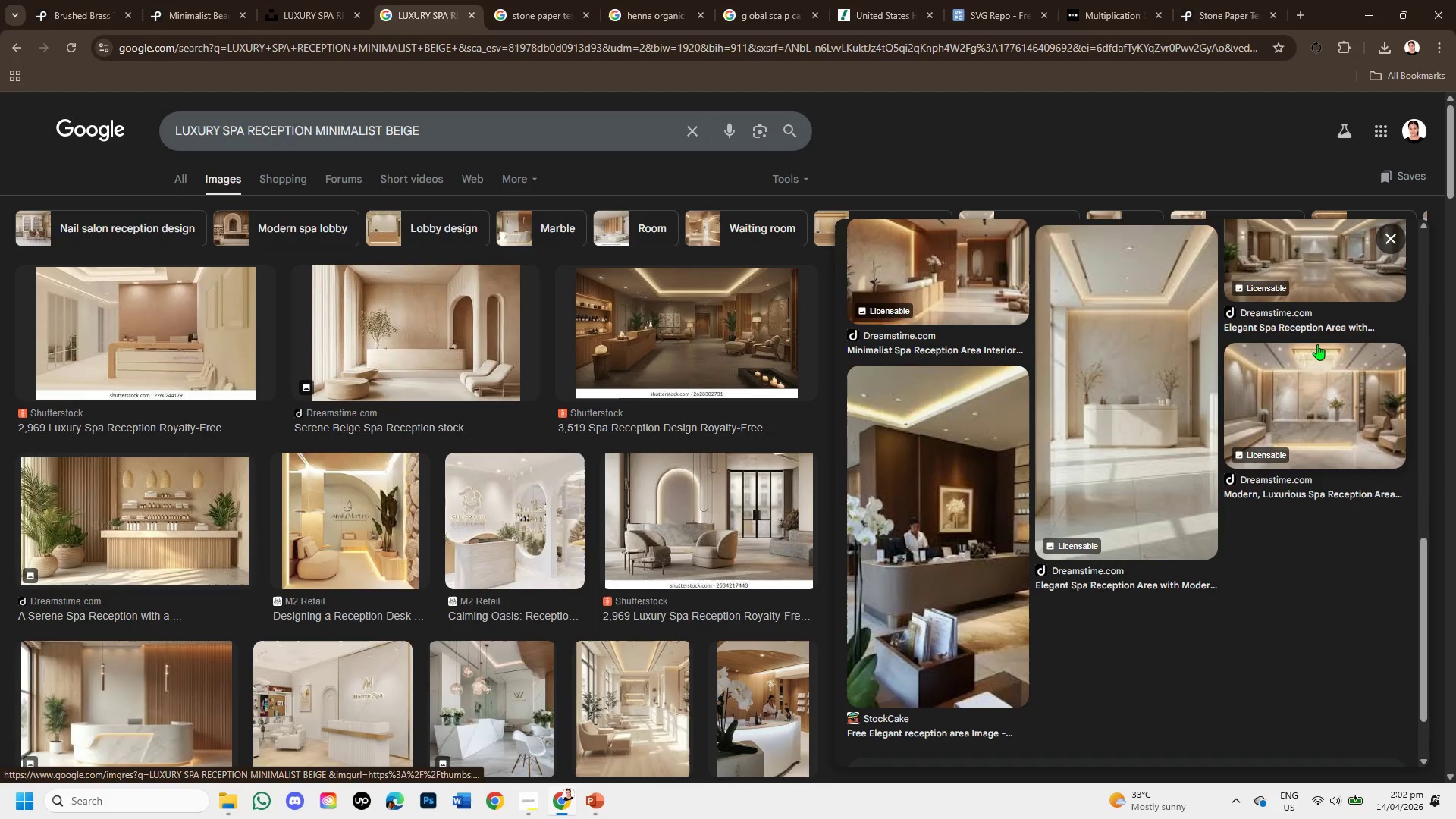 
left_click([1334, 415])
 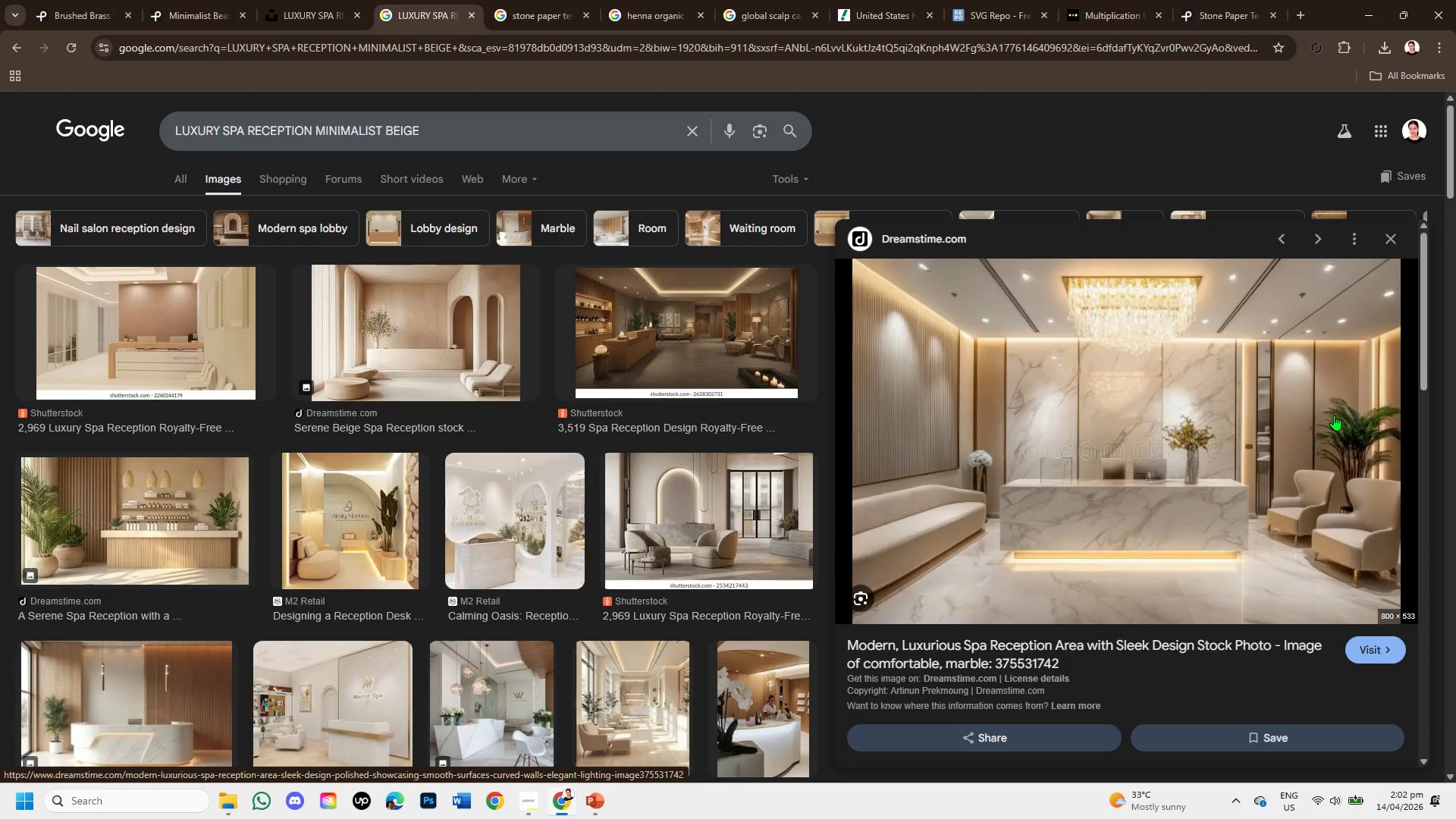 
scroll: coordinate [1335, 479], scroll_direction: down, amount: 5.0
 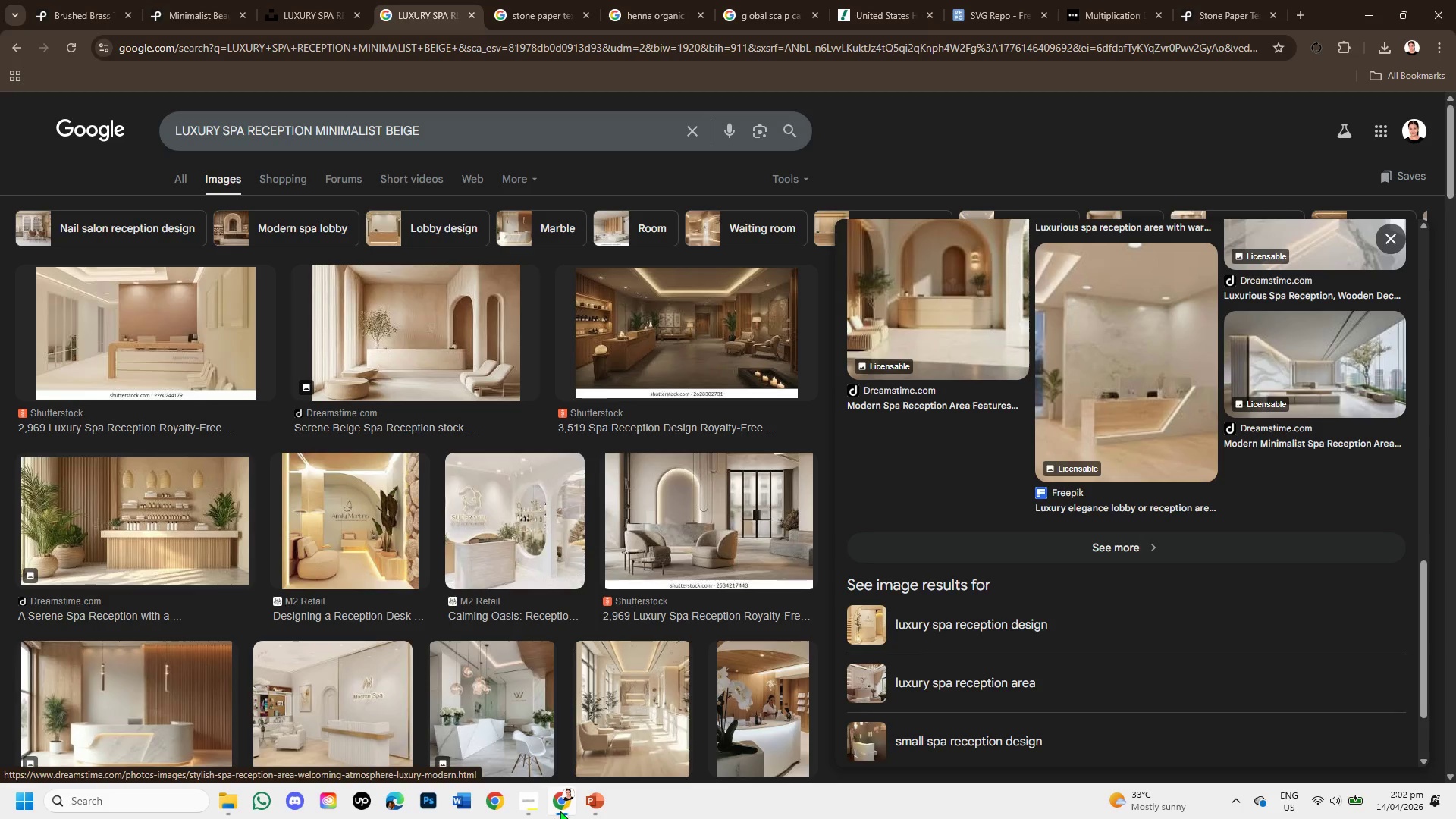 
left_click([580, 806])
 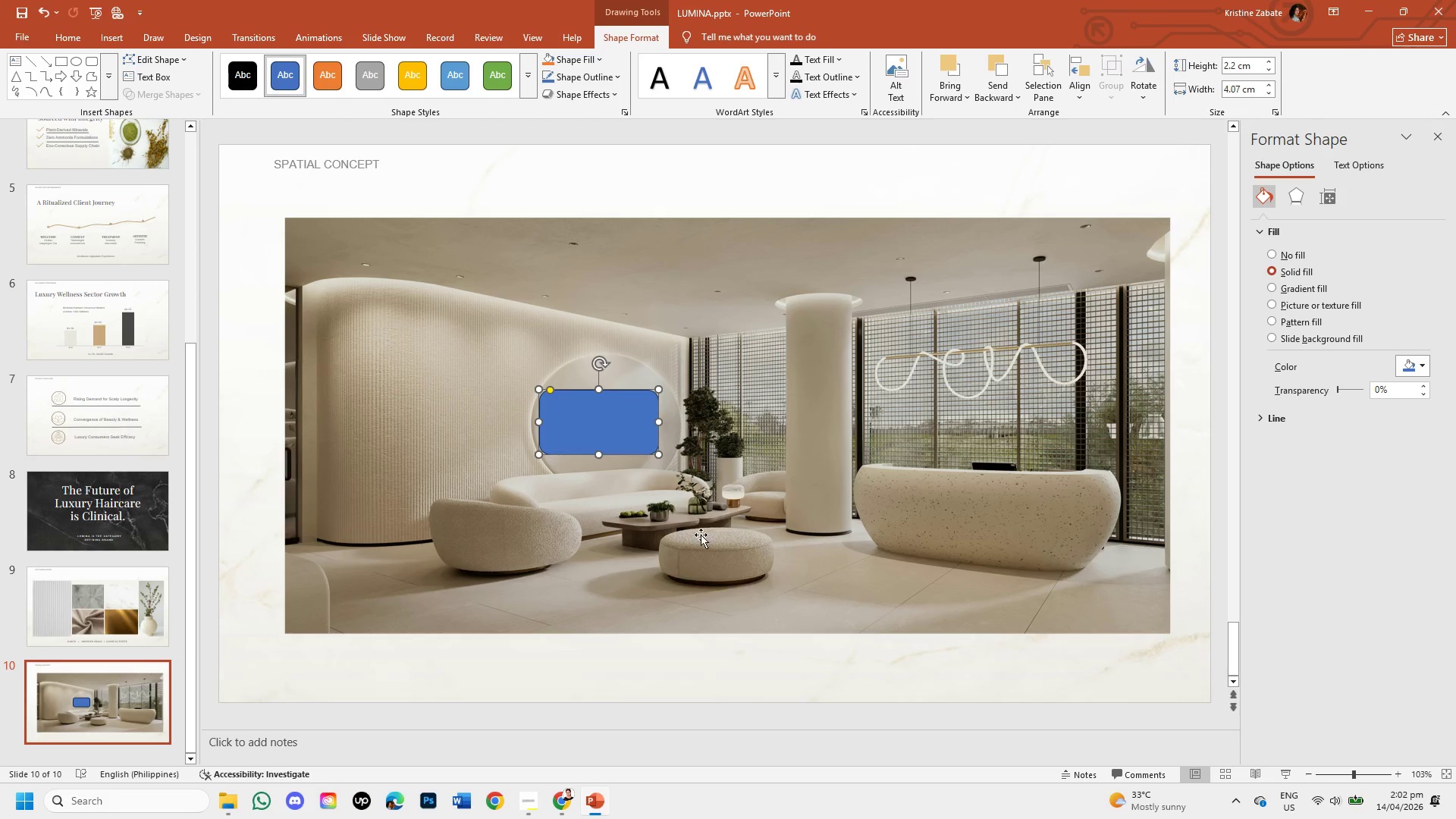 
left_click([723, 515])
 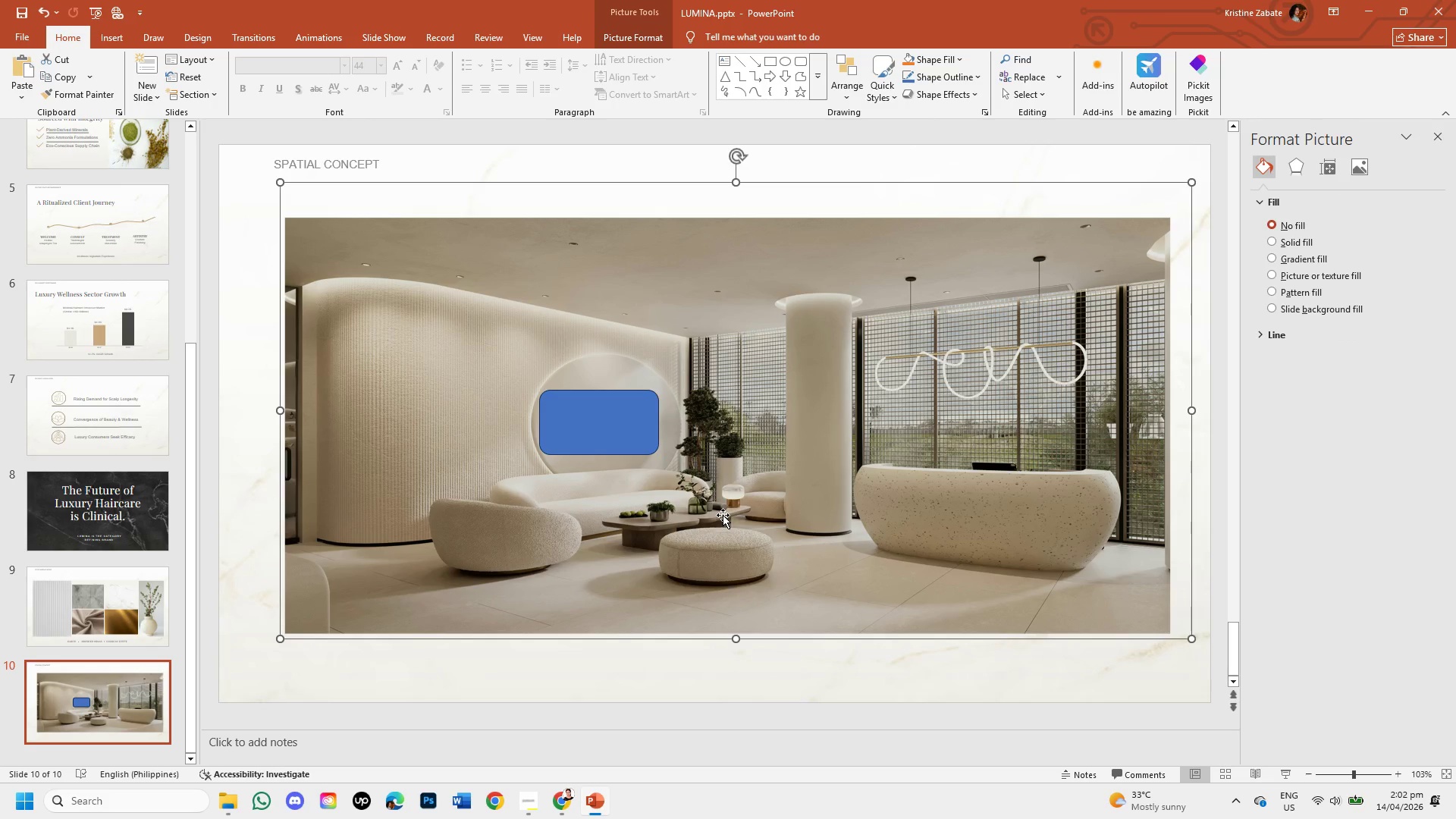 
key(Backspace)
 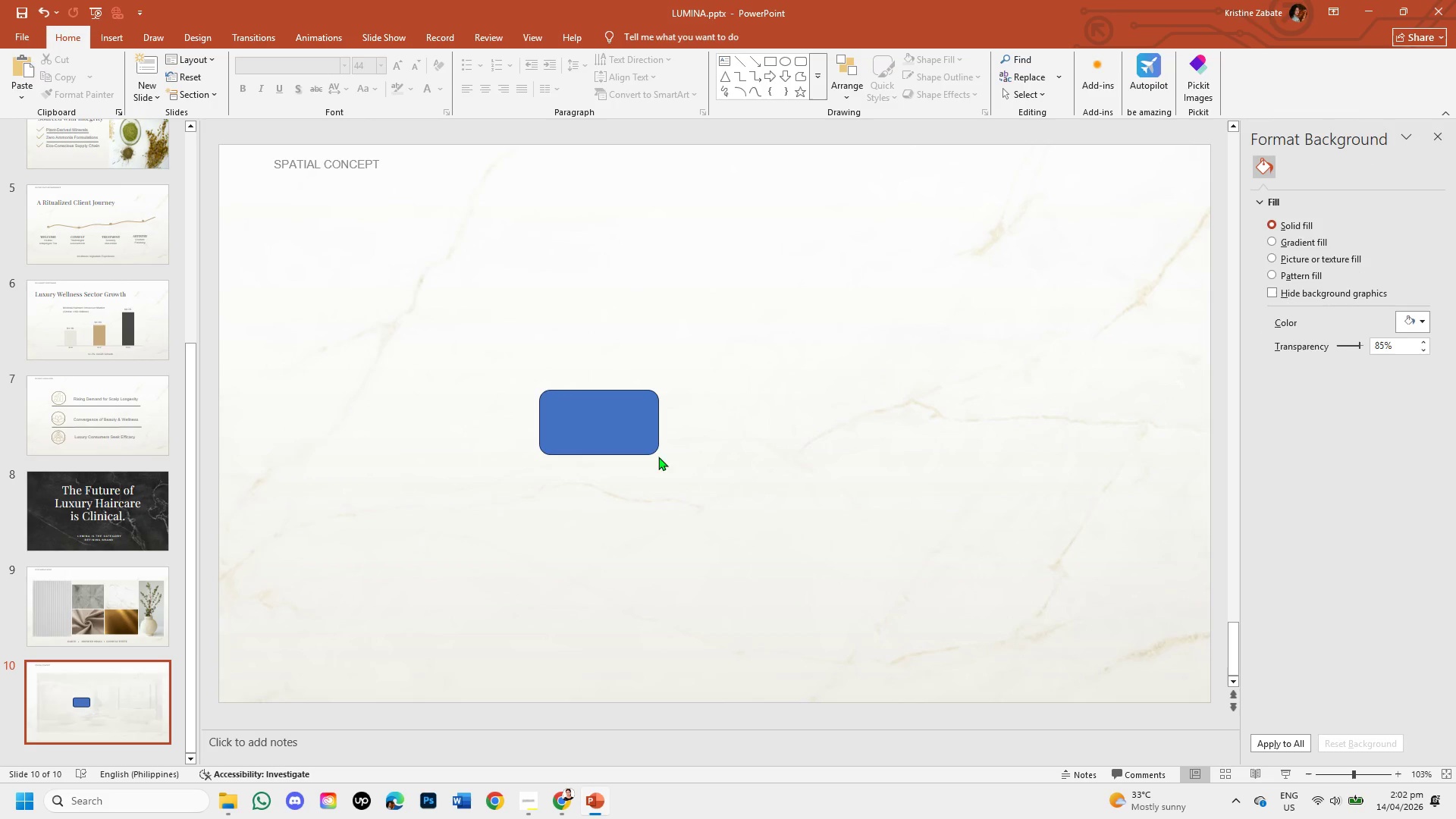 
left_click([655, 457])
 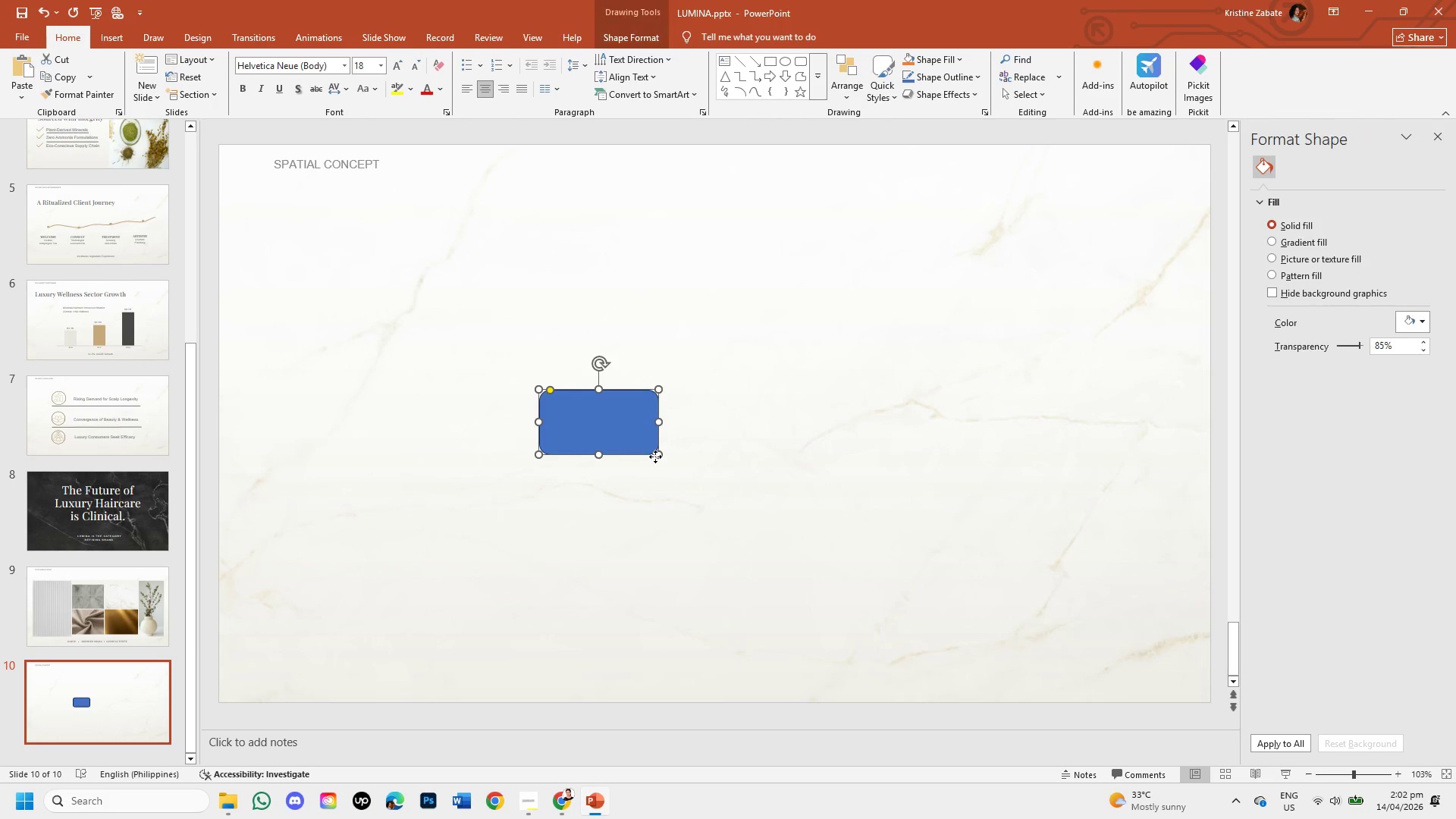 
key(Backspace)
 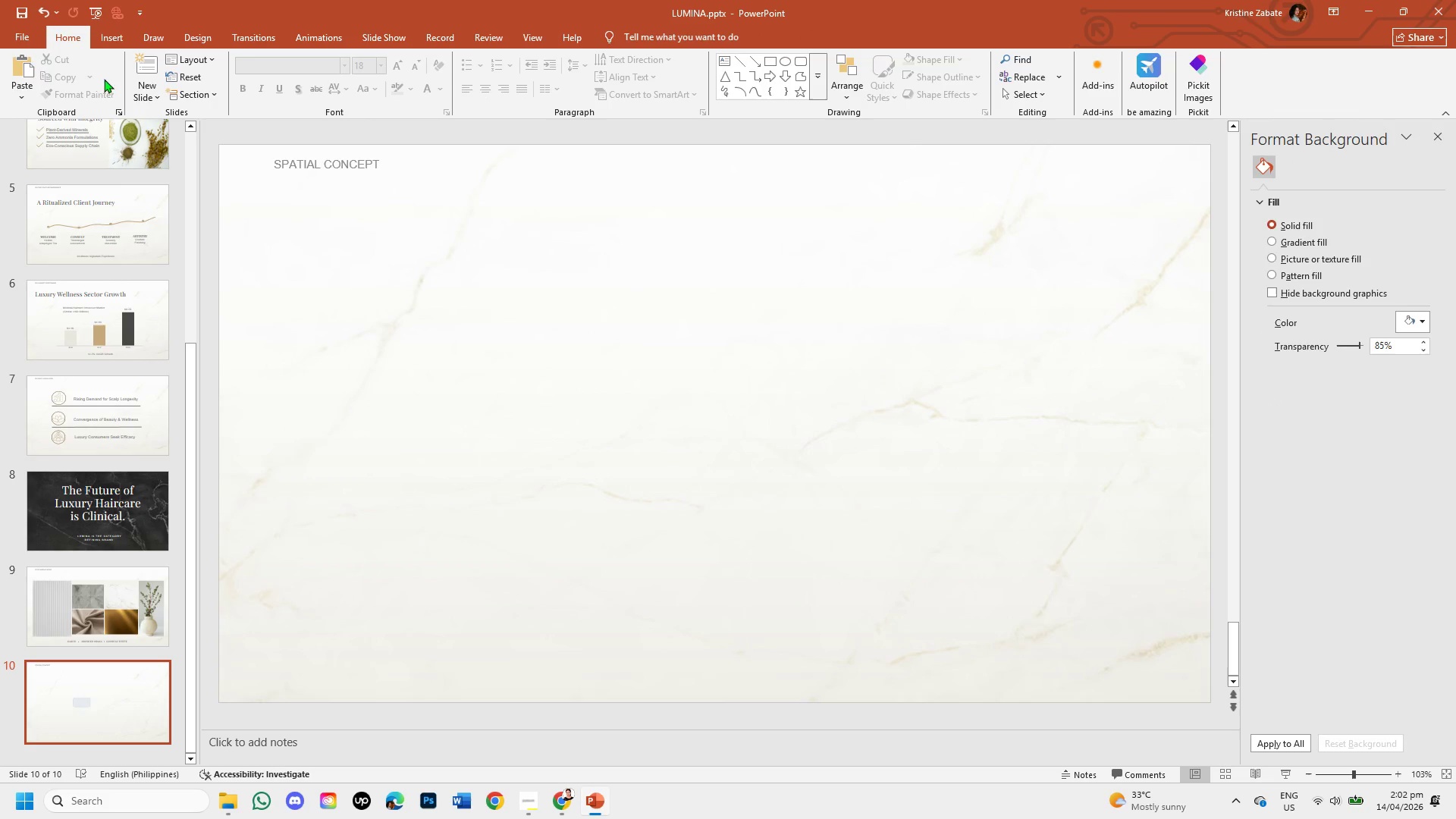 
left_click([116, 45])
 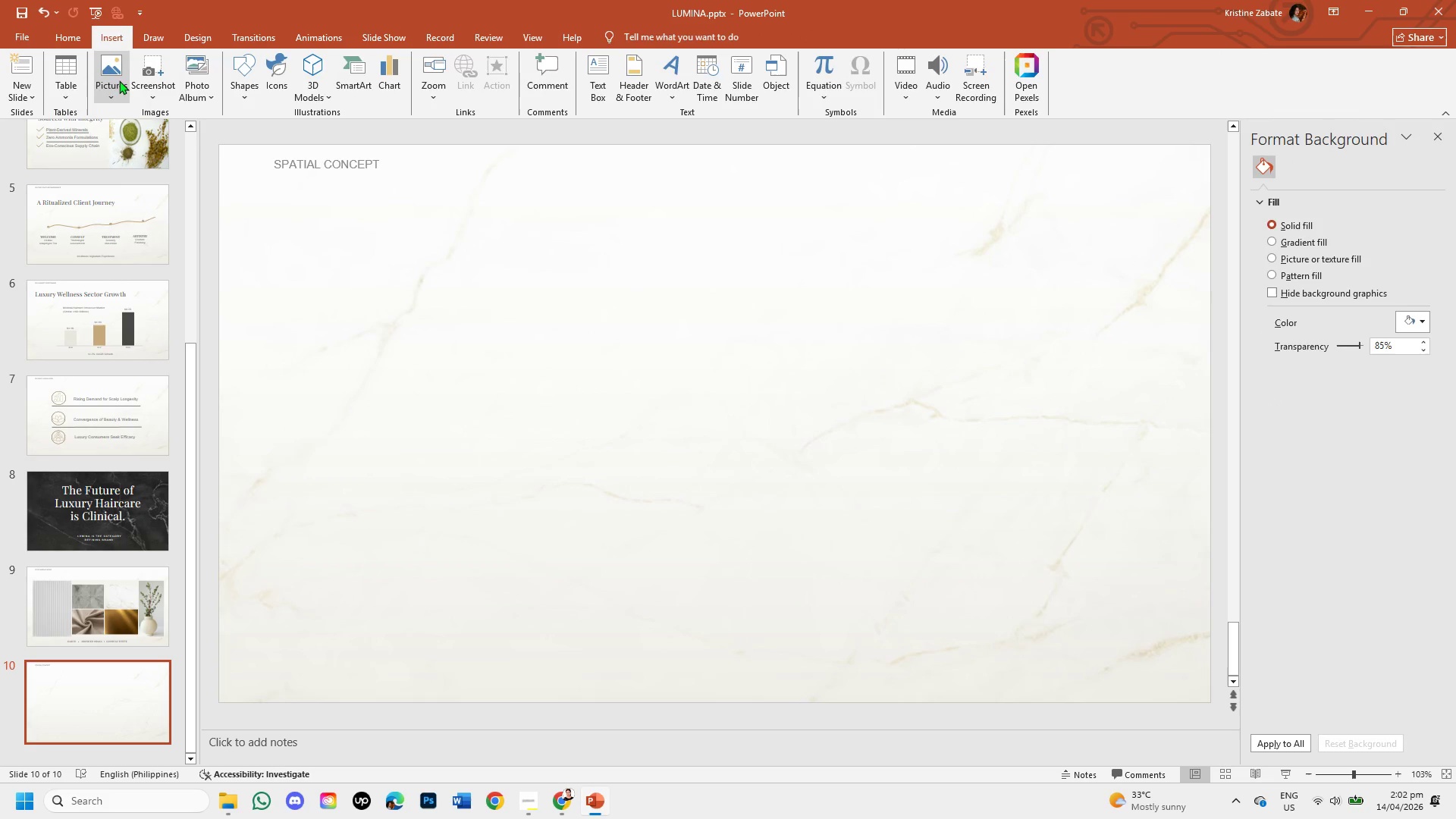 
left_click([118, 81])
 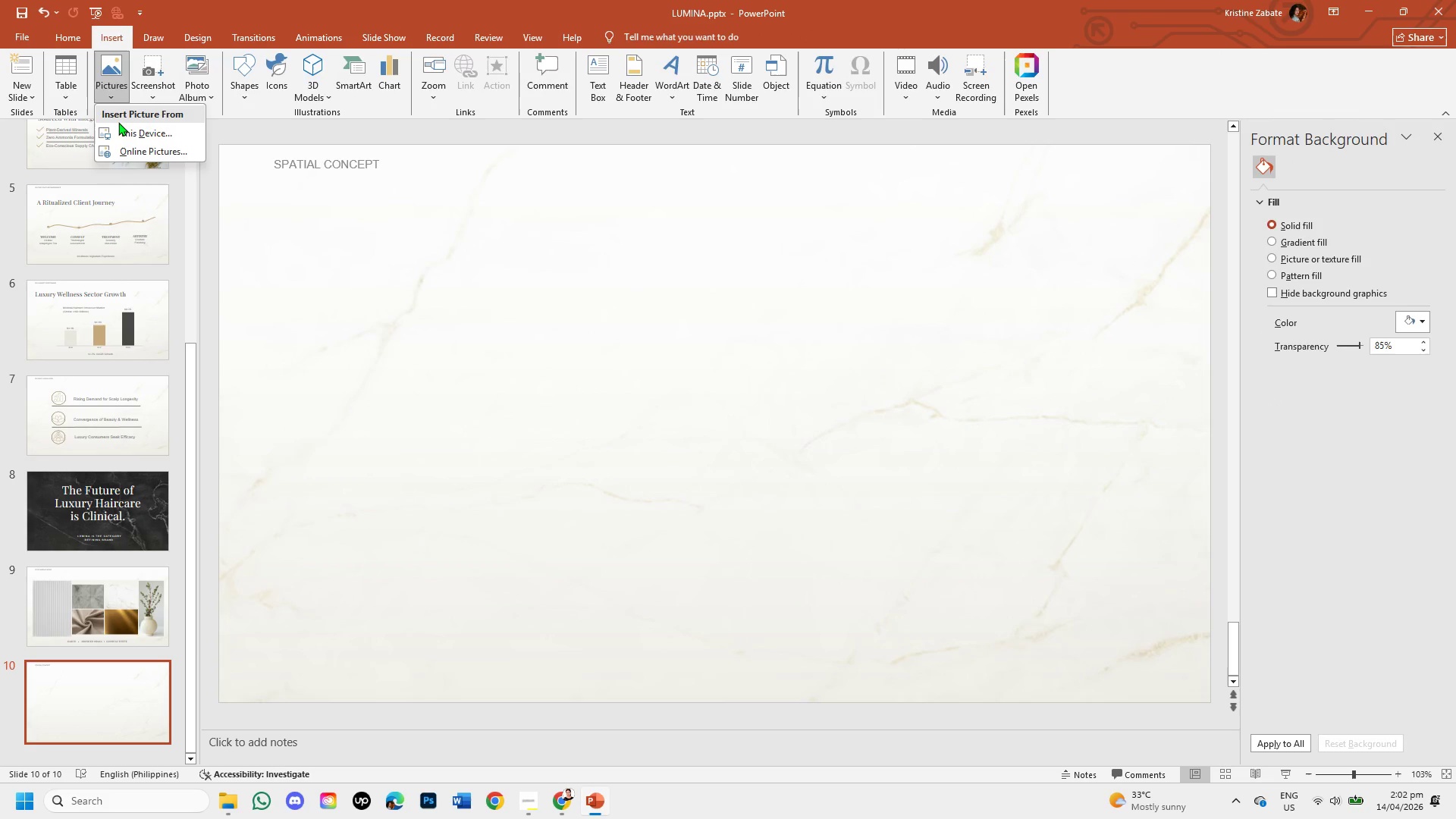 
left_click([118, 122])
 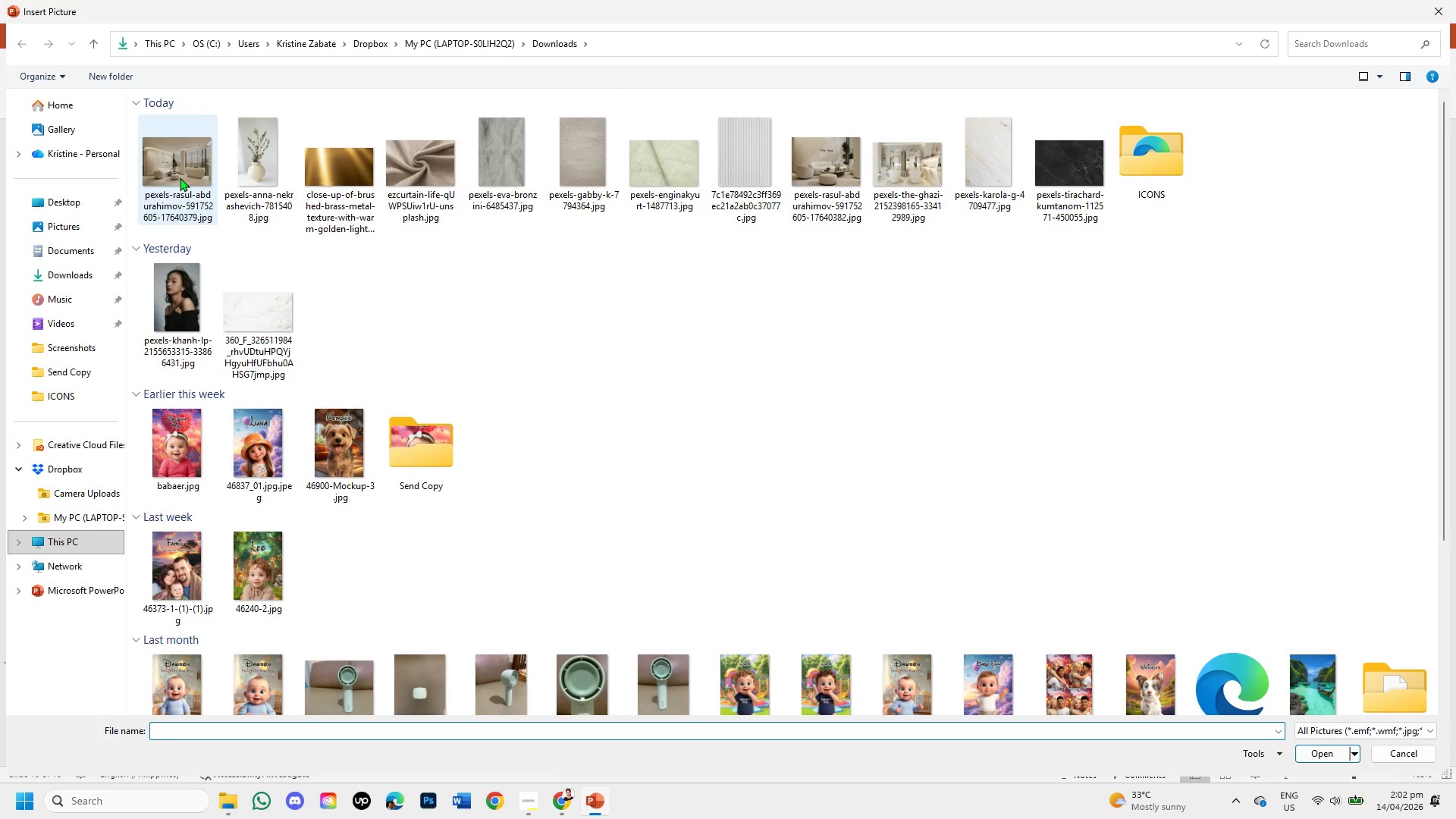 
wait(5.42)
 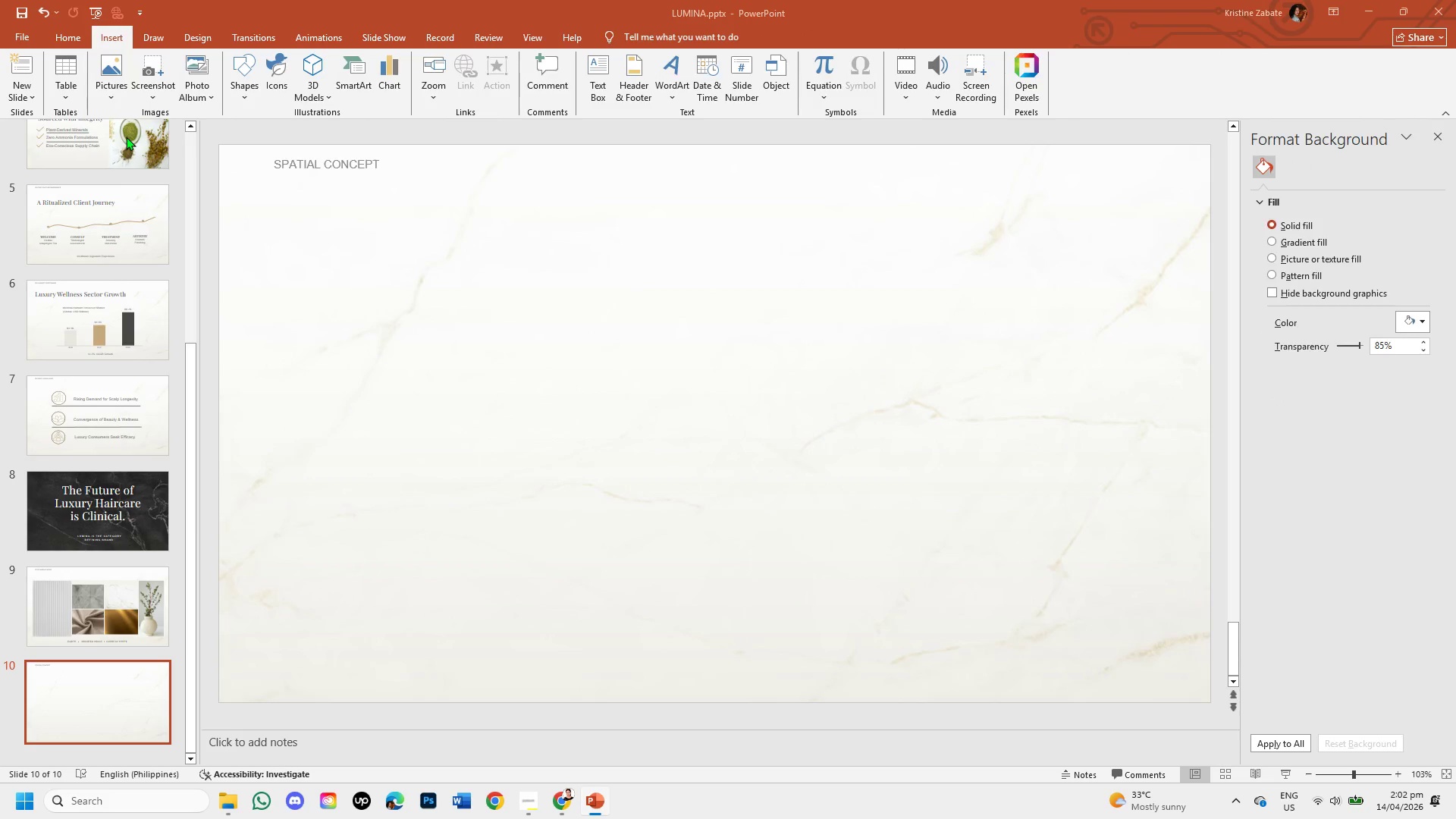 
double_click([180, 177])
 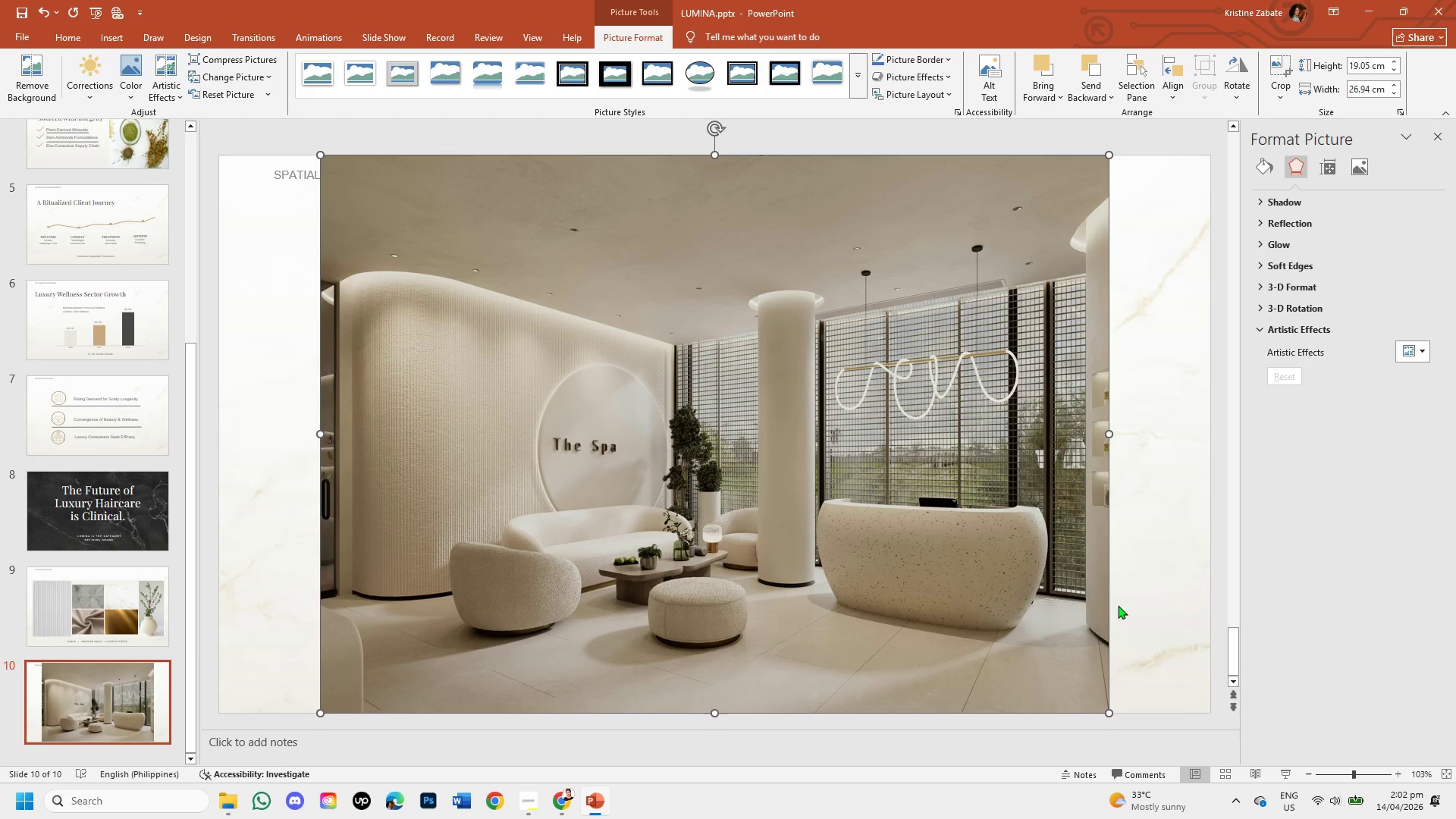 
wait(12.58)
 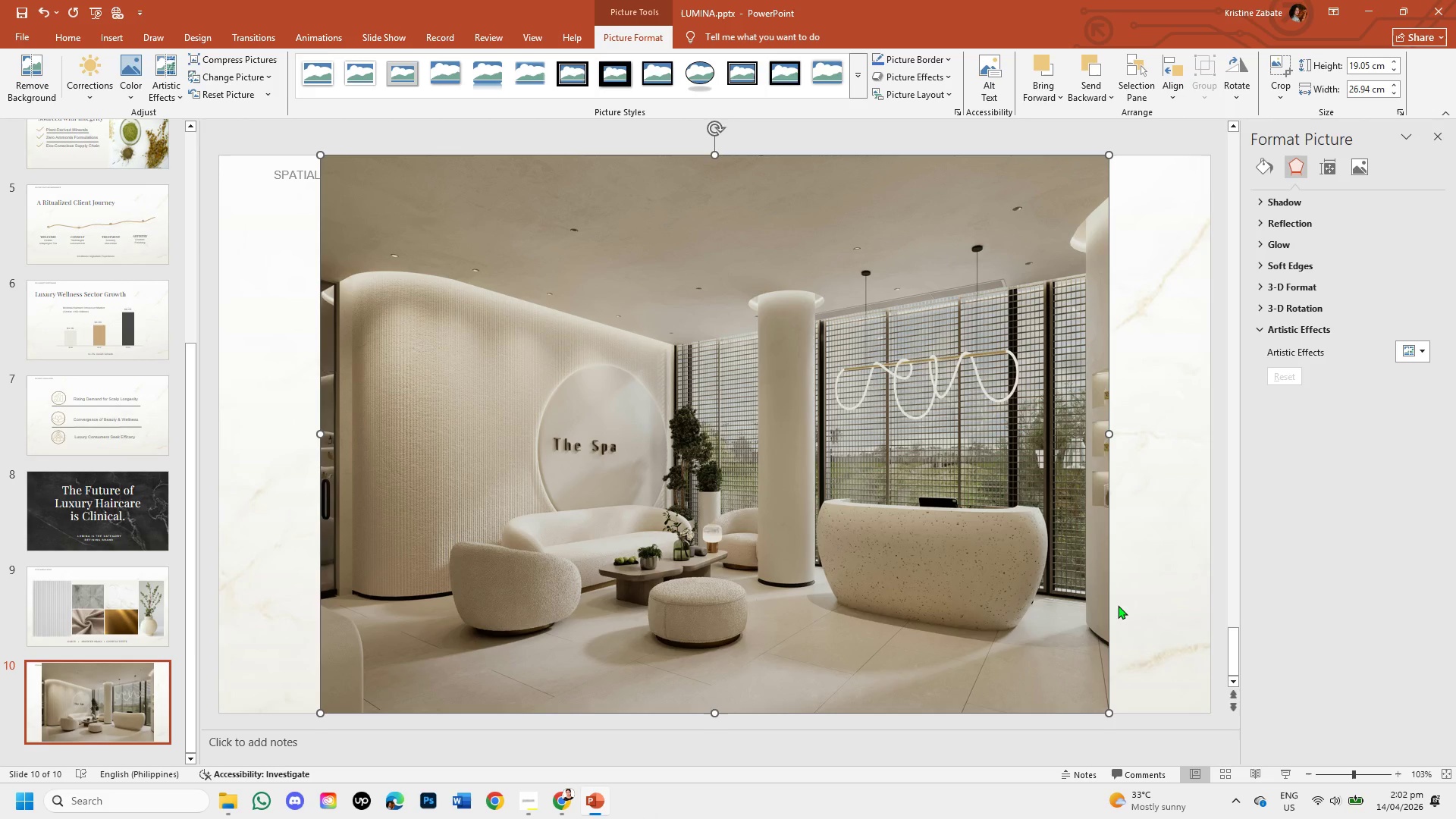 
double_click([715, 246])
 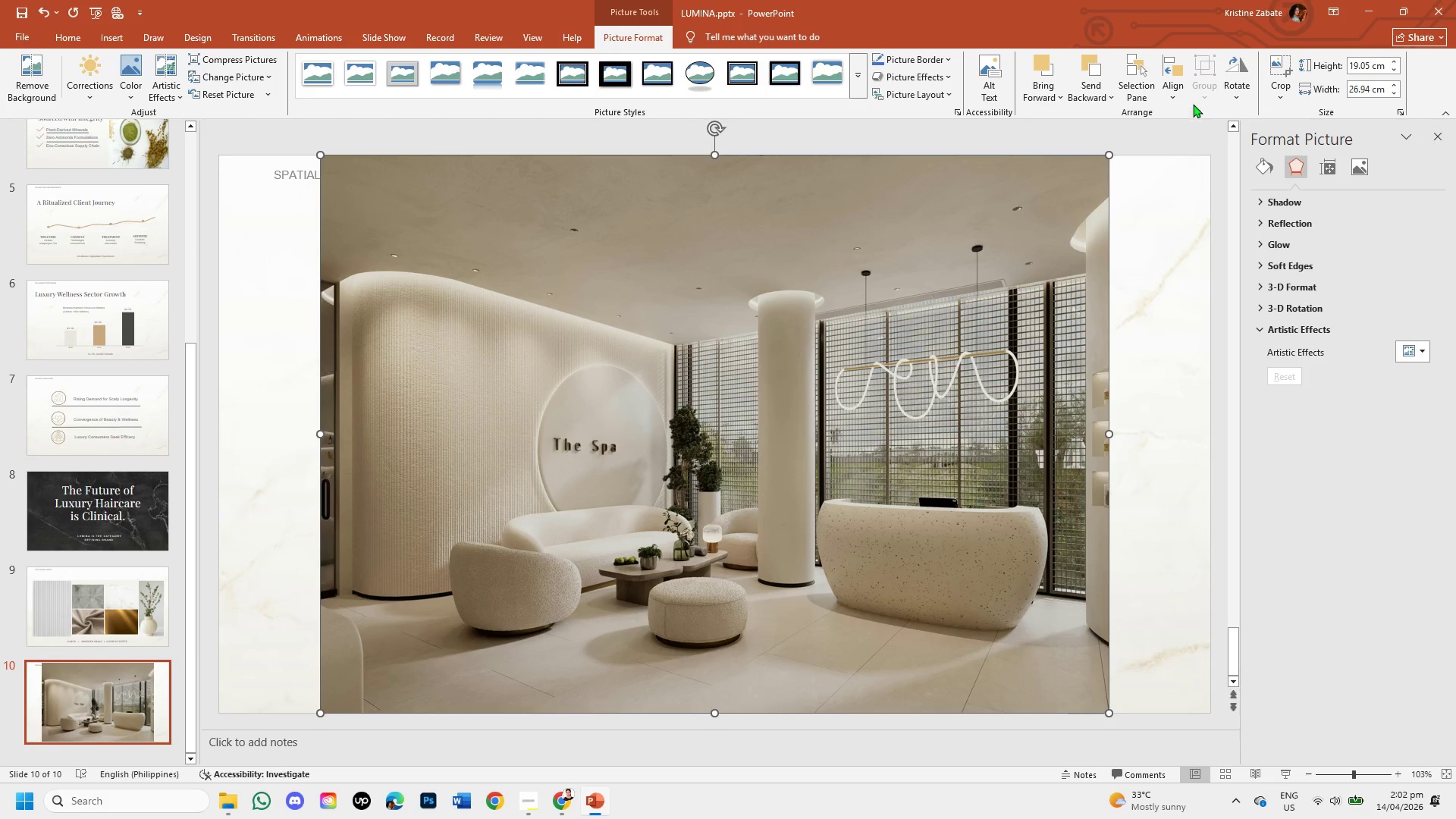 
left_click([1278, 92])
 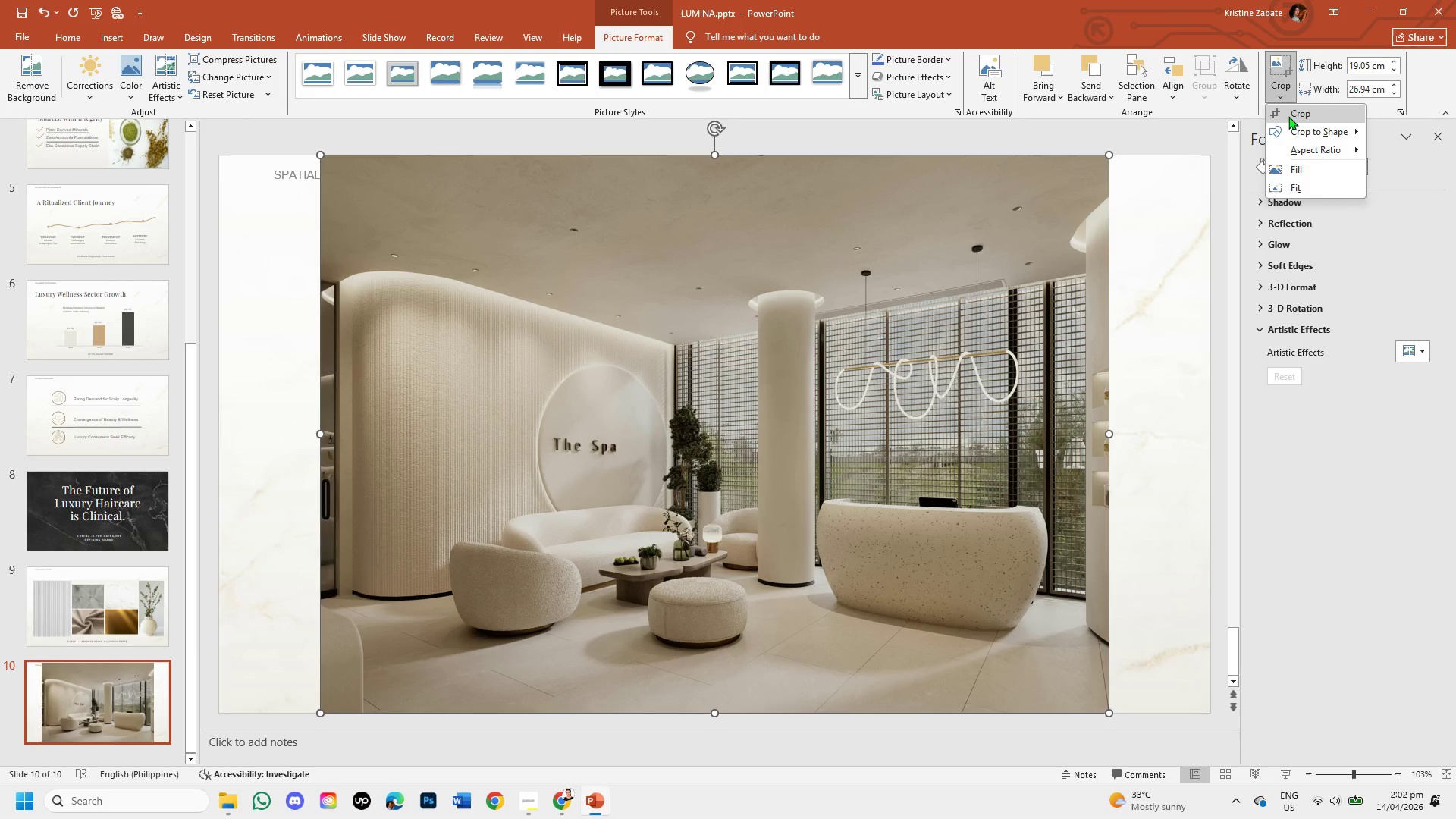 
left_click([1288, 116])
 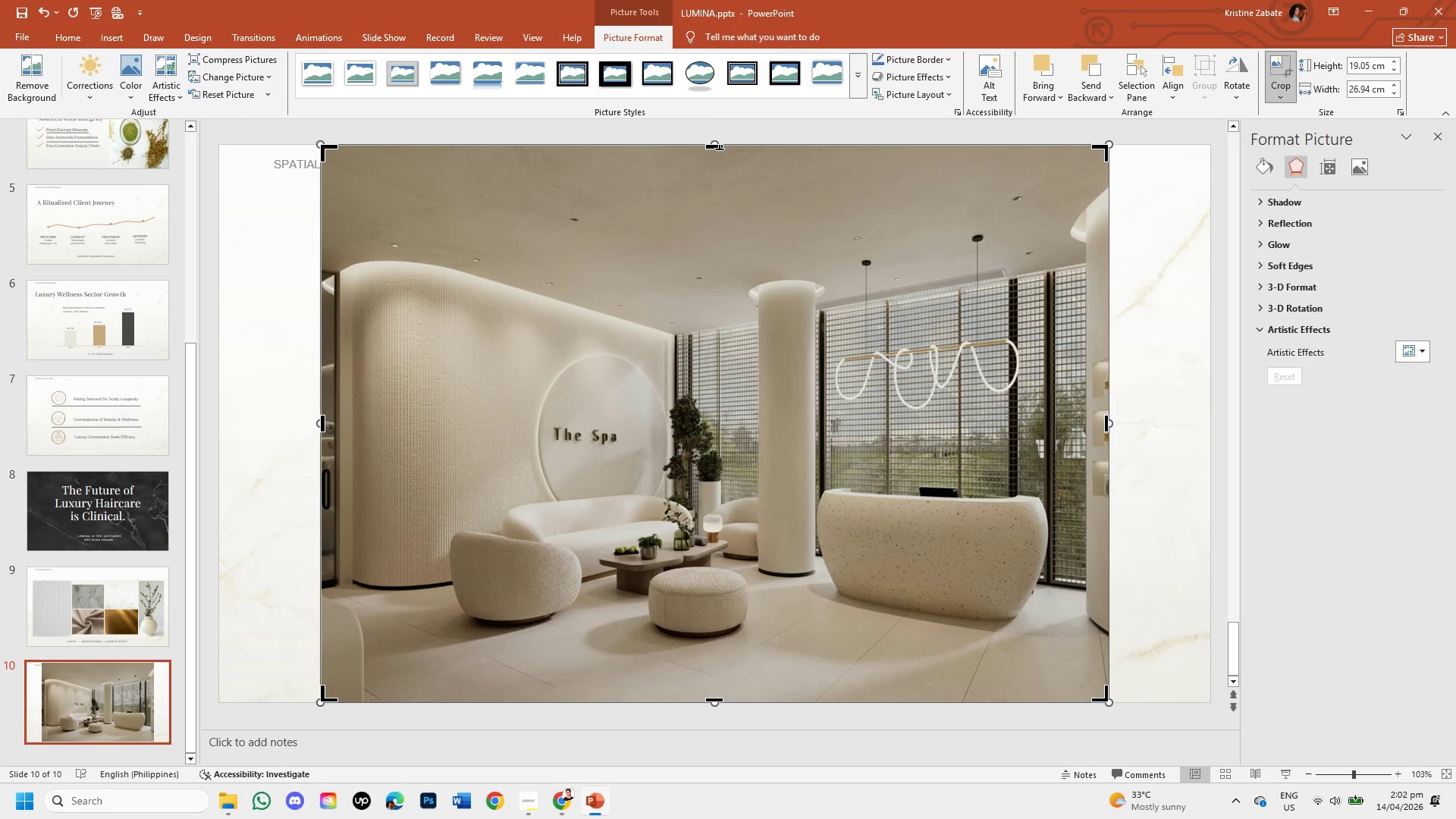 
left_click_drag(start_coordinate=[719, 149], to_coordinate=[718, 199])
 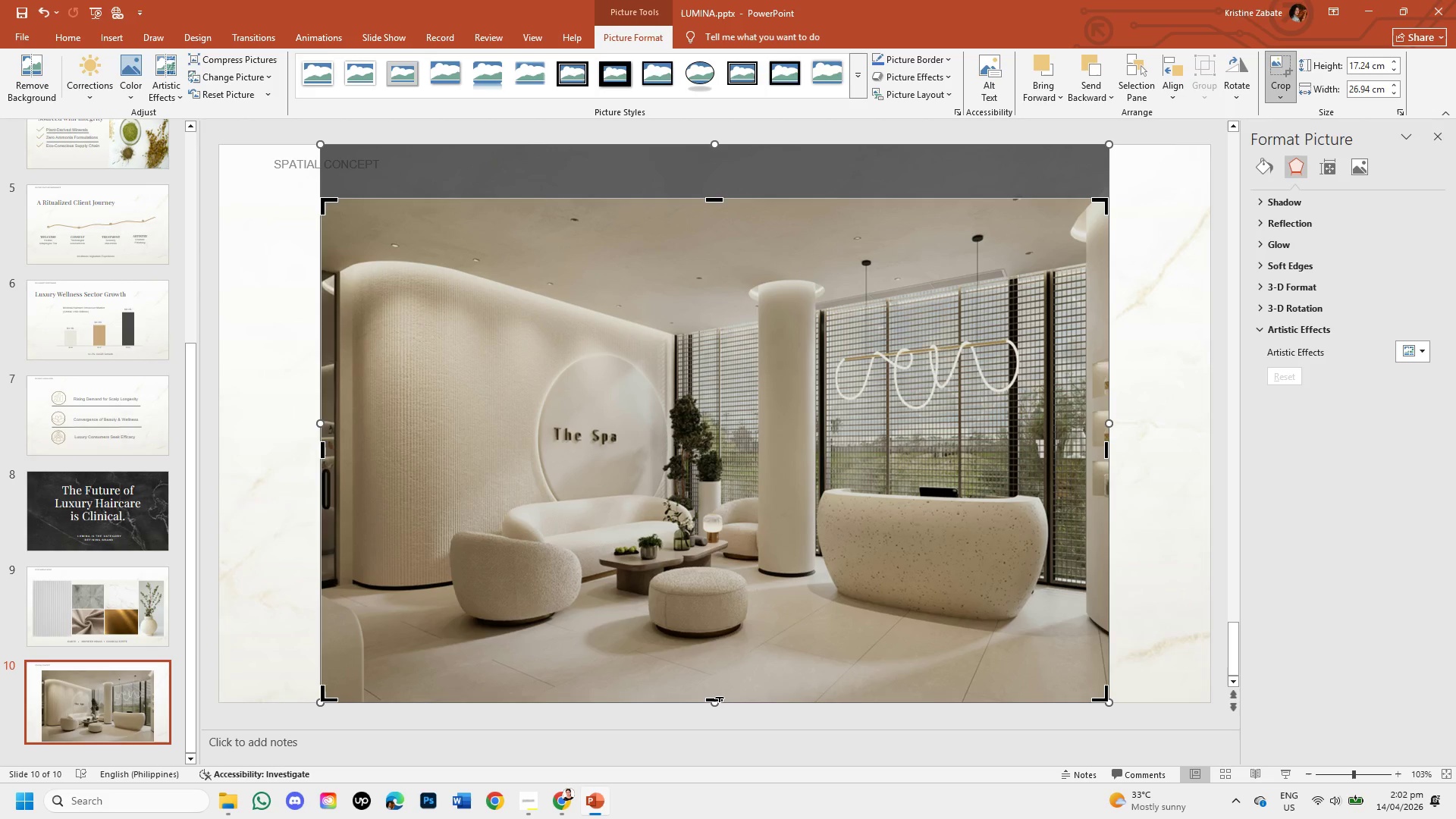 
left_click_drag(start_coordinate=[720, 697], to_coordinate=[723, 653])
 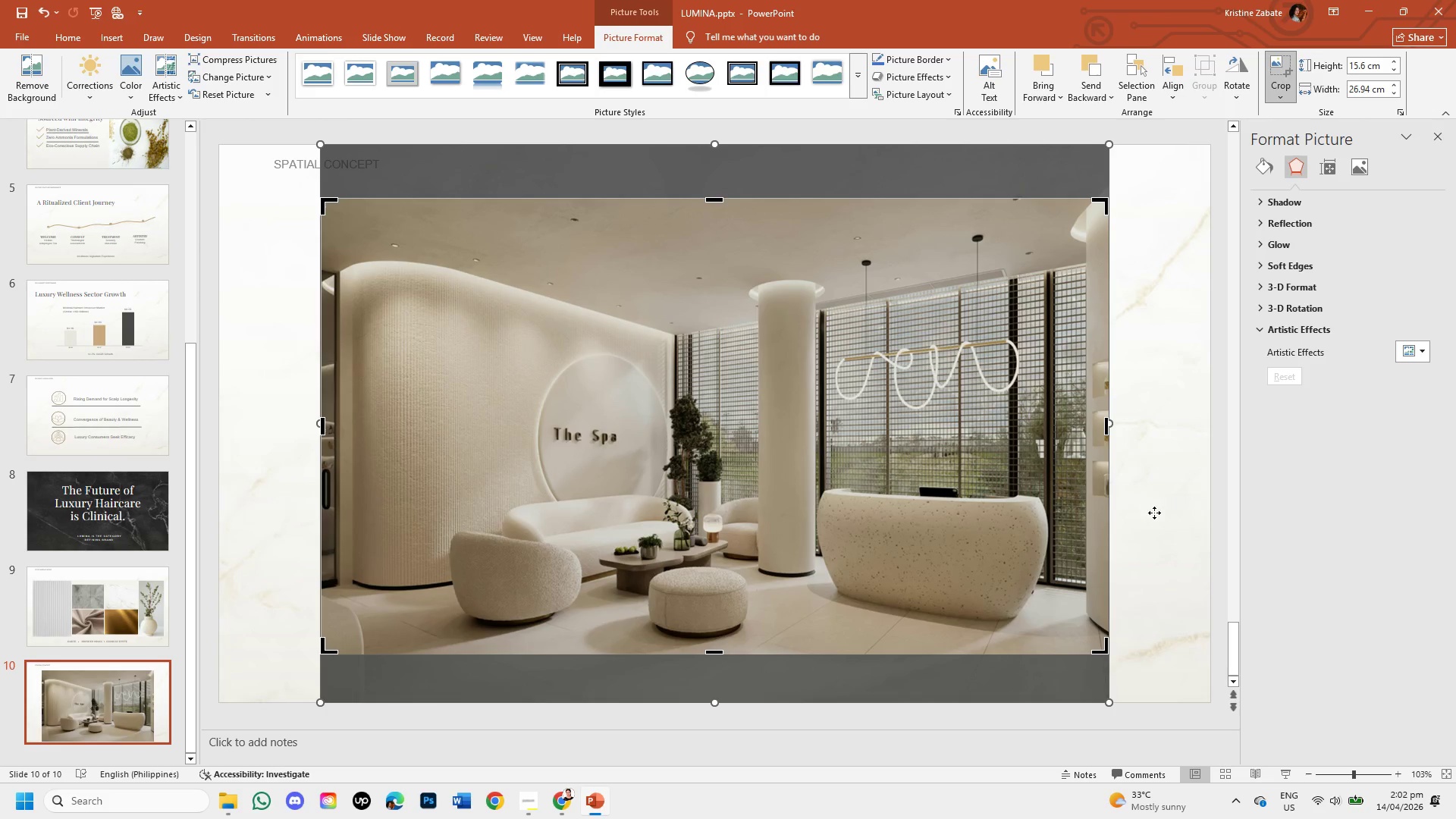 
left_click([1154, 513])
 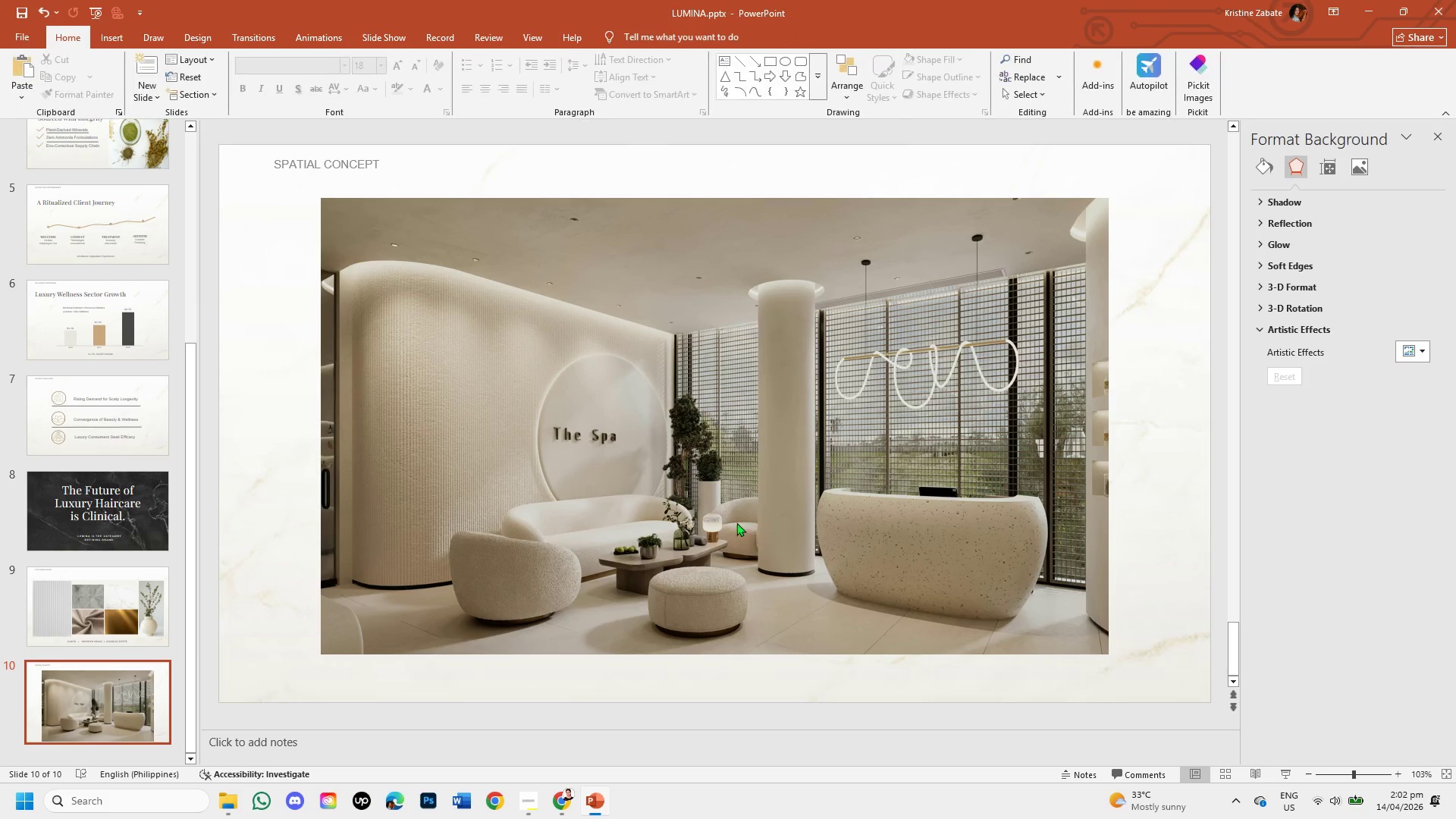 
left_click_drag(start_coordinate=[725, 507], to_coordinate=[673, 491])
 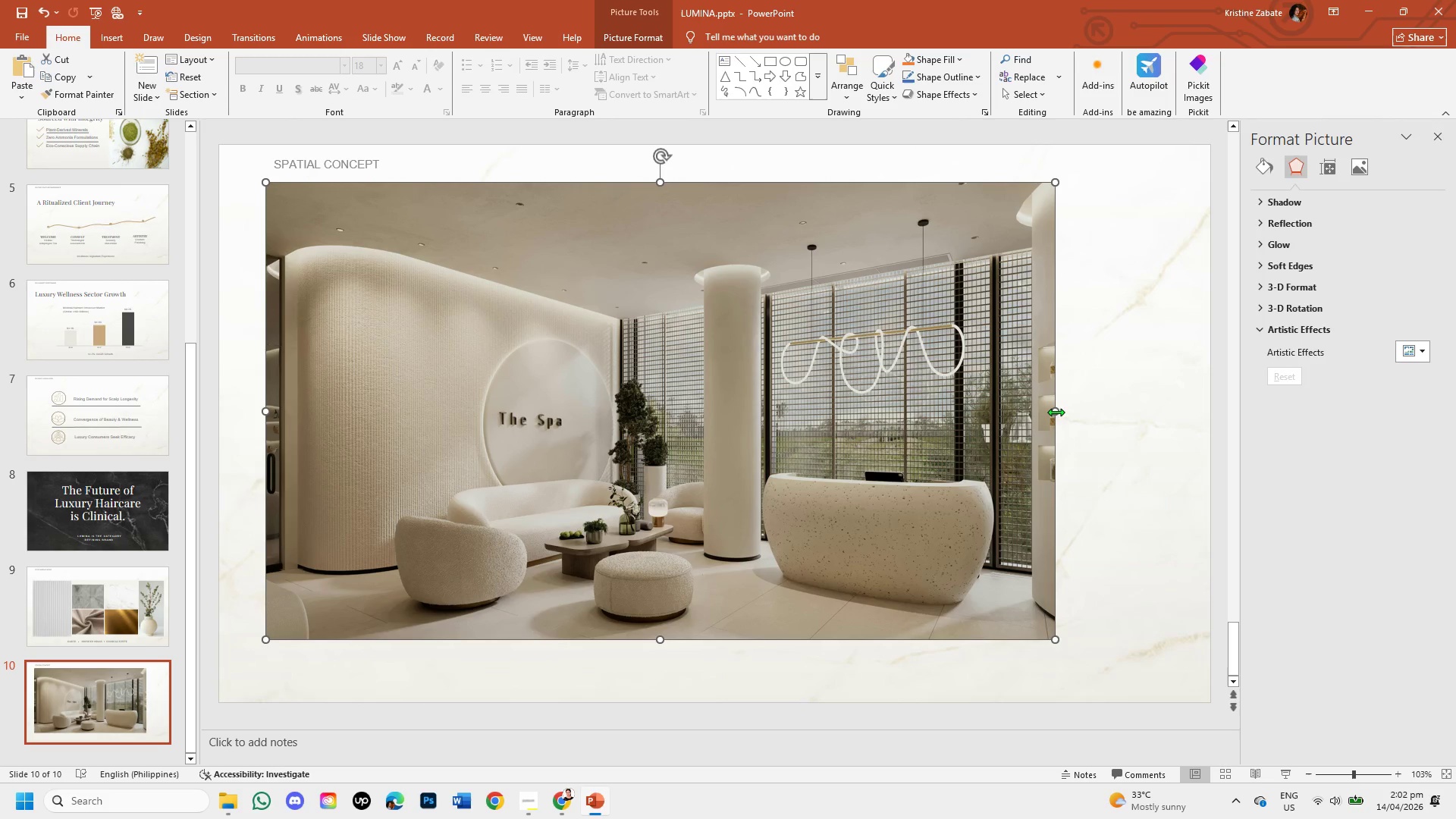 
left_click_drag(start_coordinate=[1056, 412], to_coordinate=[1186, 413])
 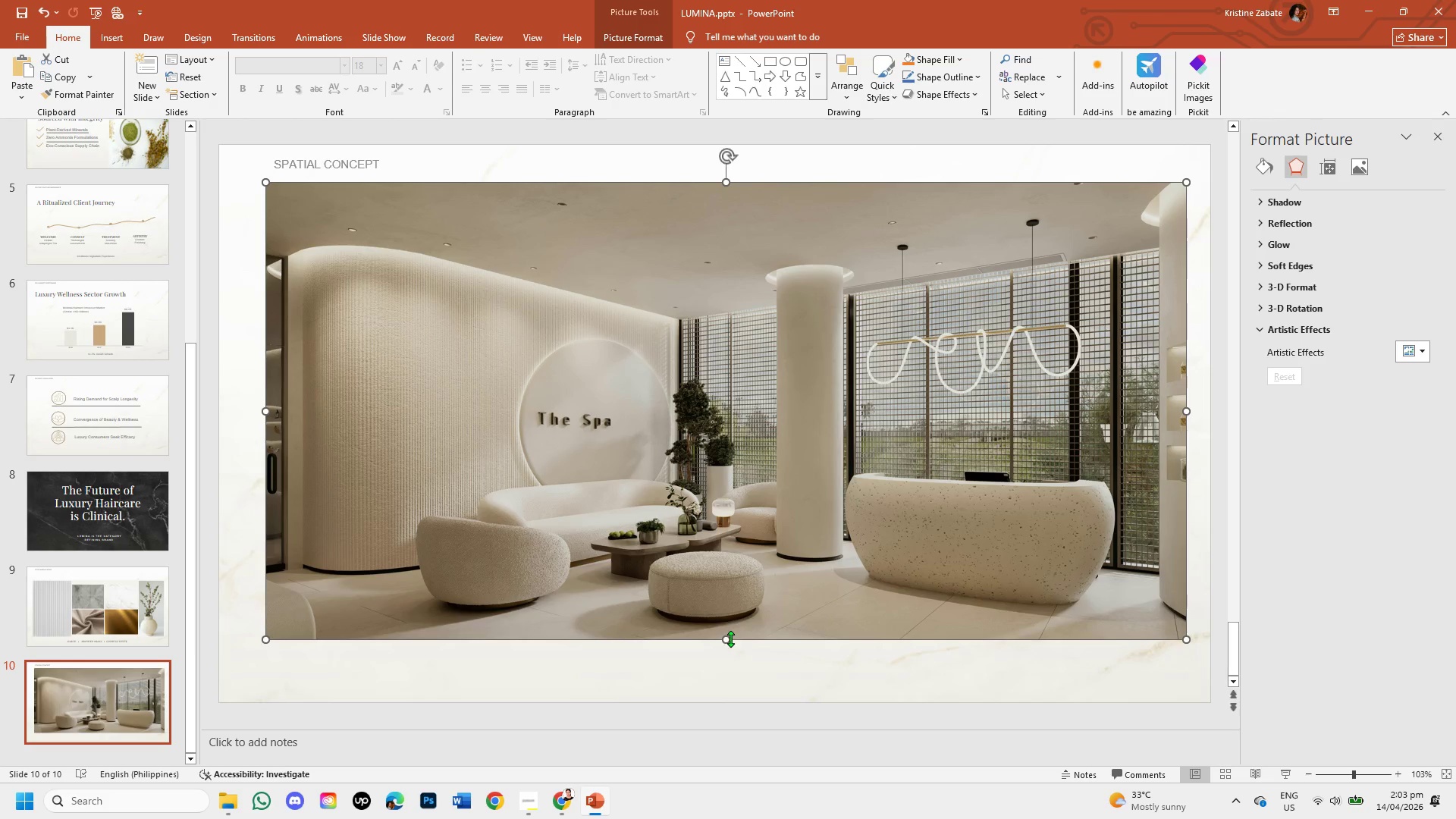 
left_click_drag(start_coordinate=[727, 643], to_coordinate=[727, 629])
 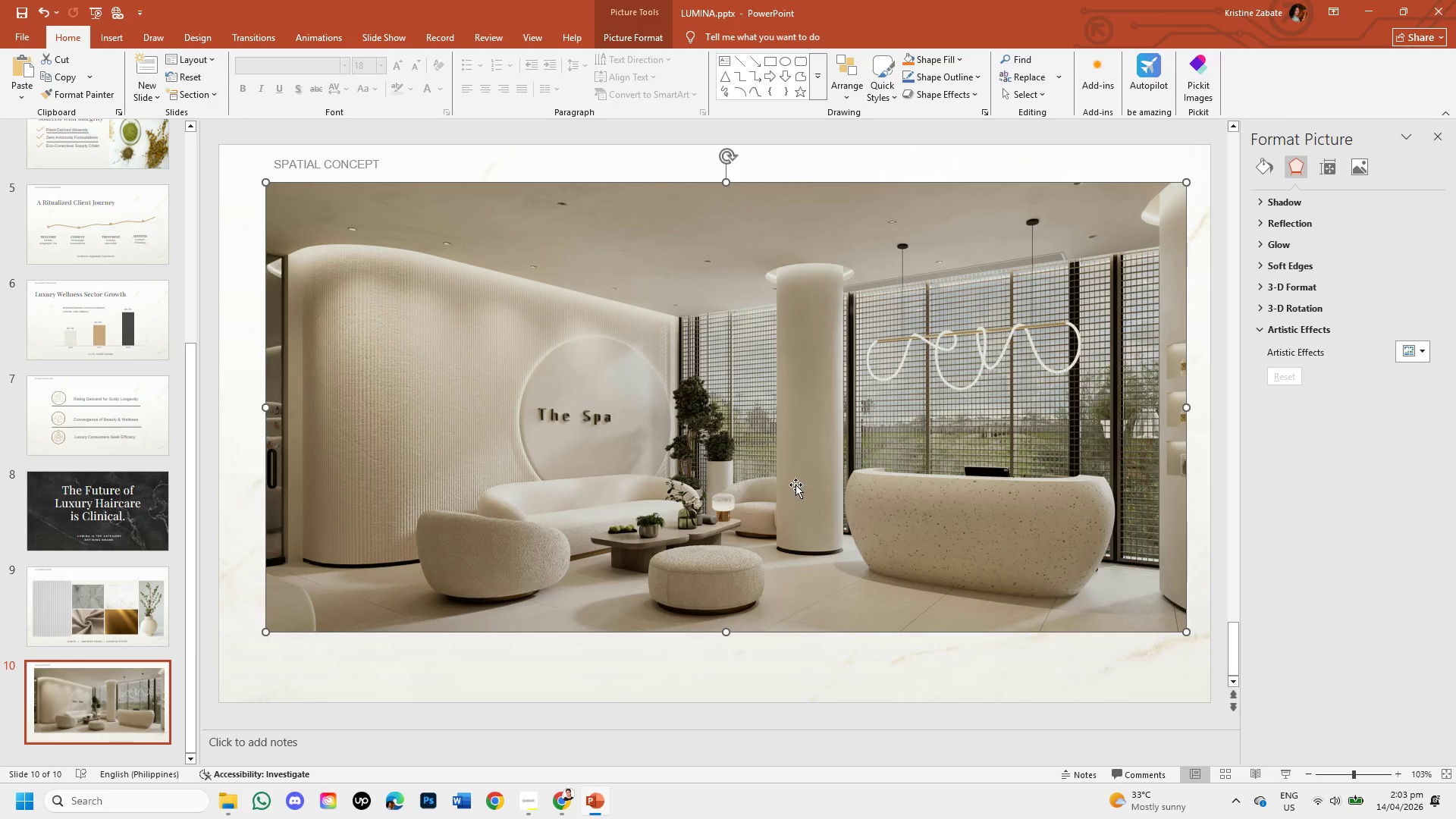 
left_click([795, 485])
 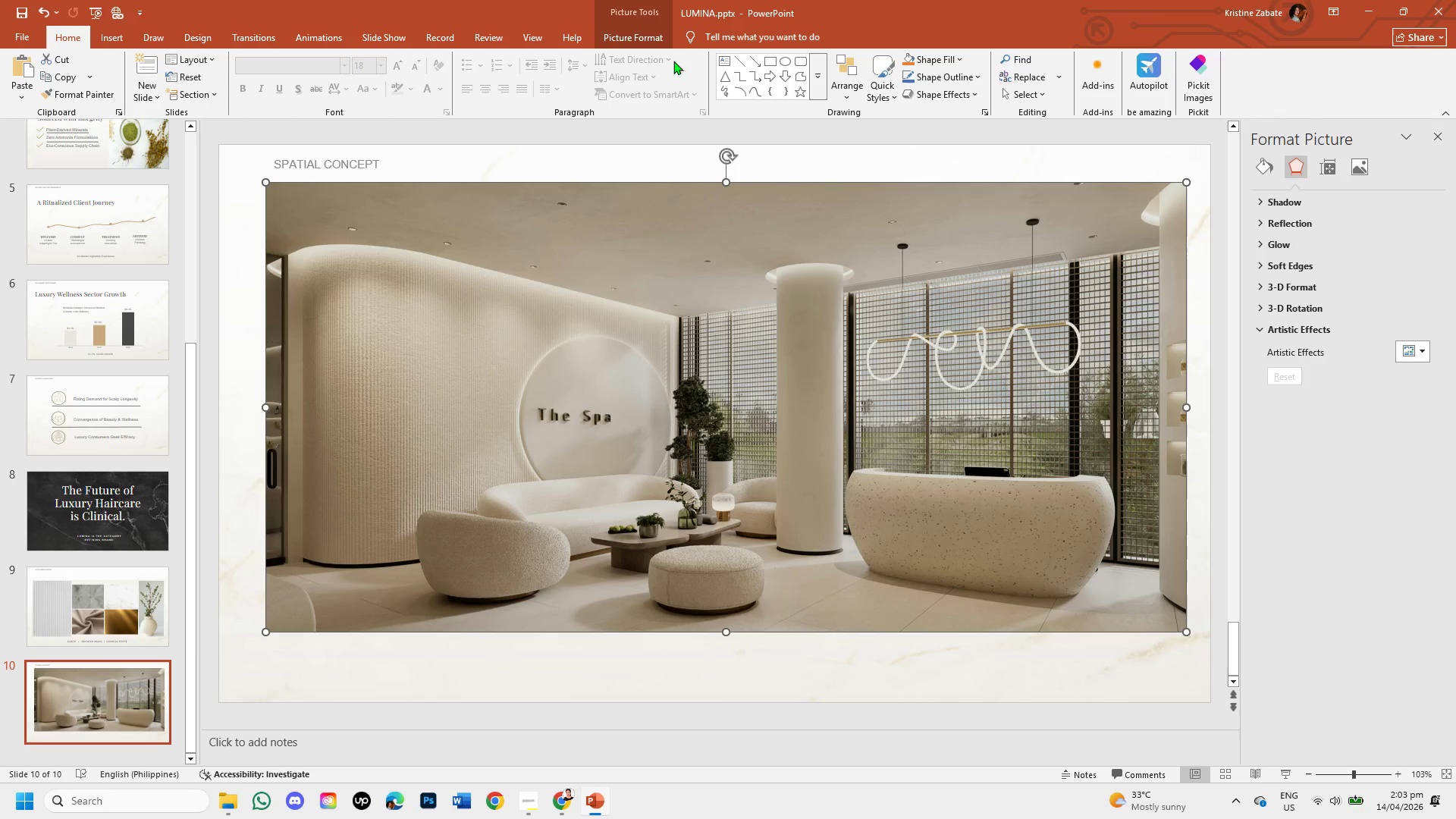 
left_click([650, 41])
 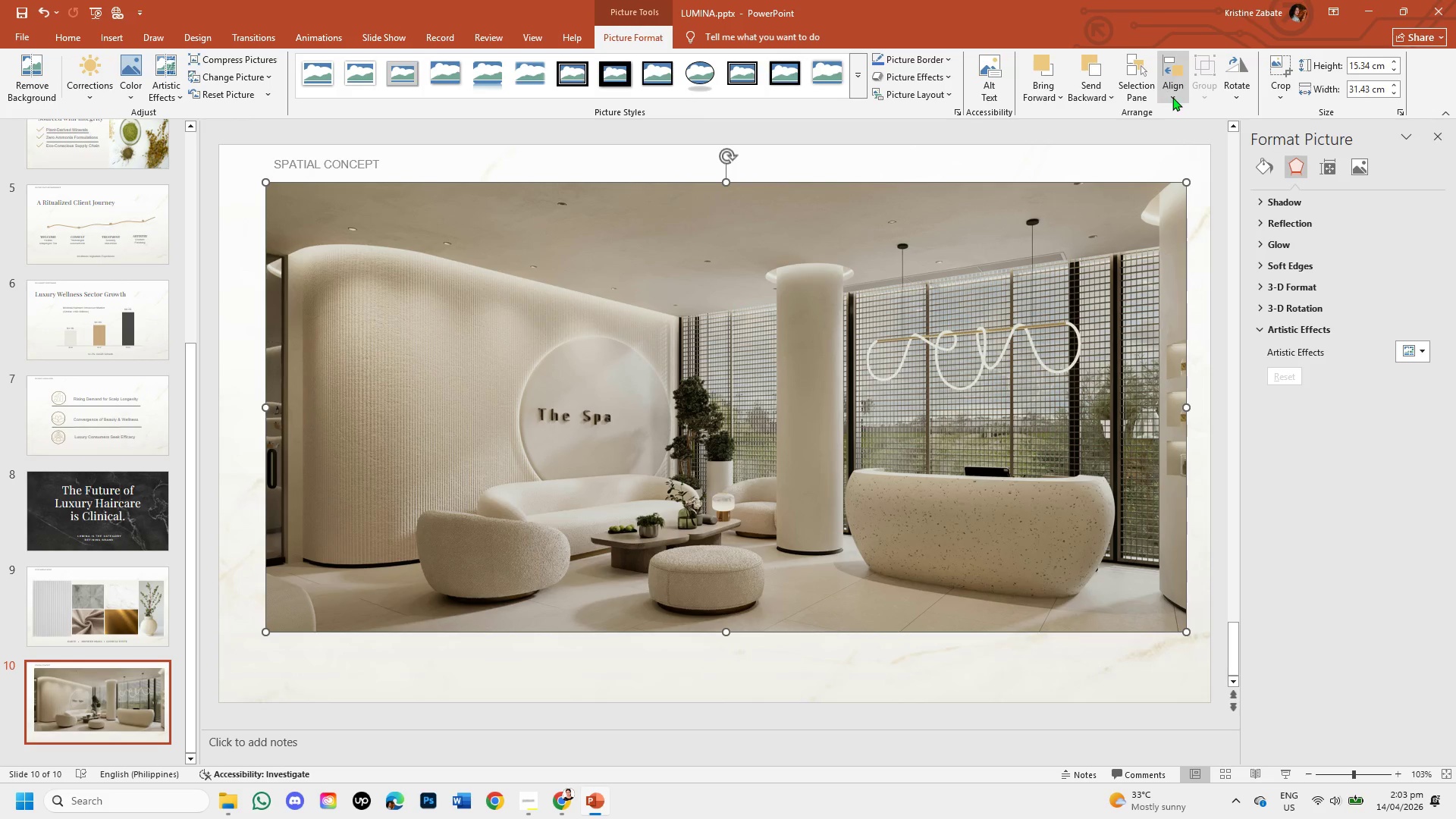 
left_click([1172, 97])
 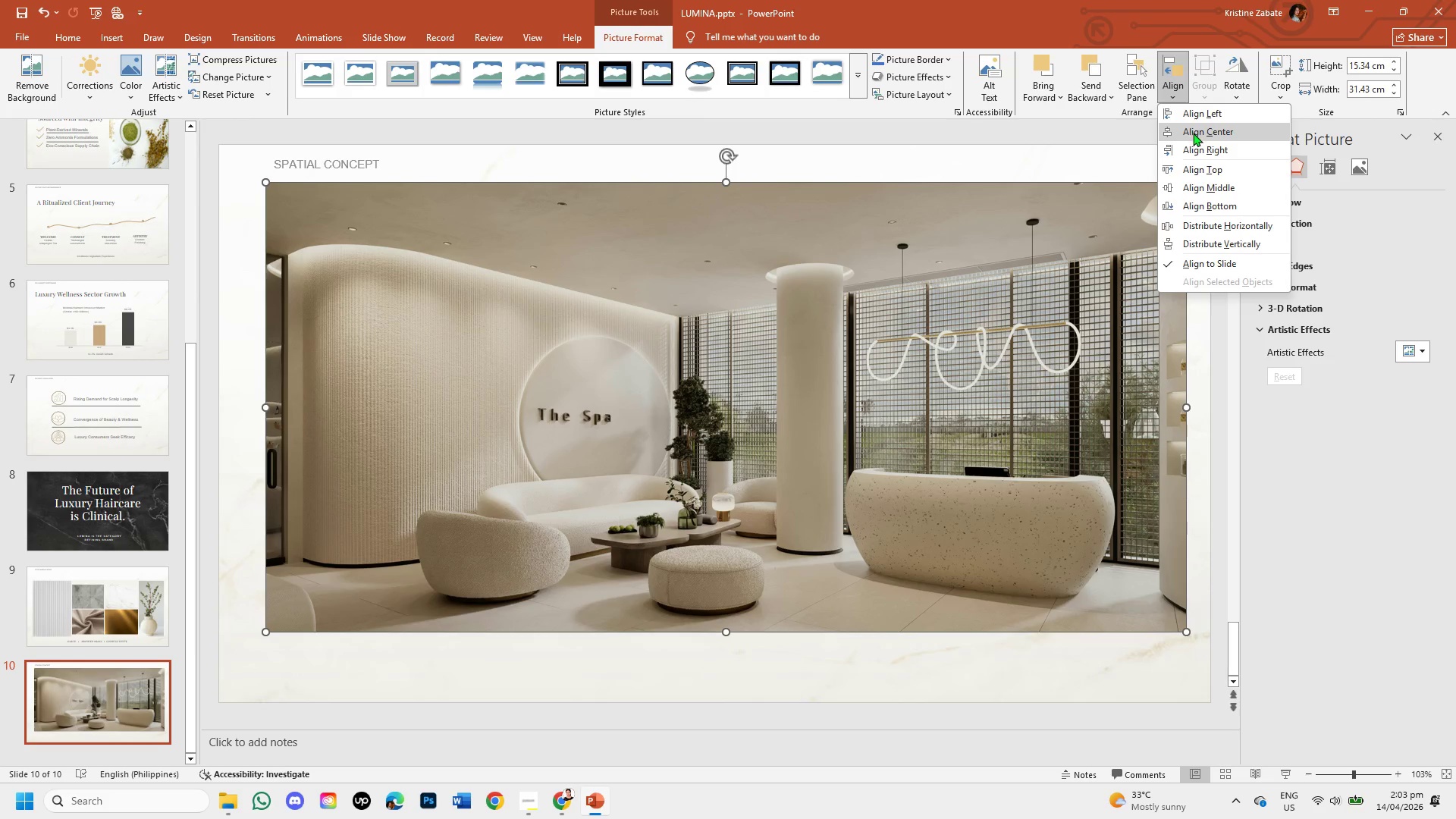 
left_click([1193, 133])
 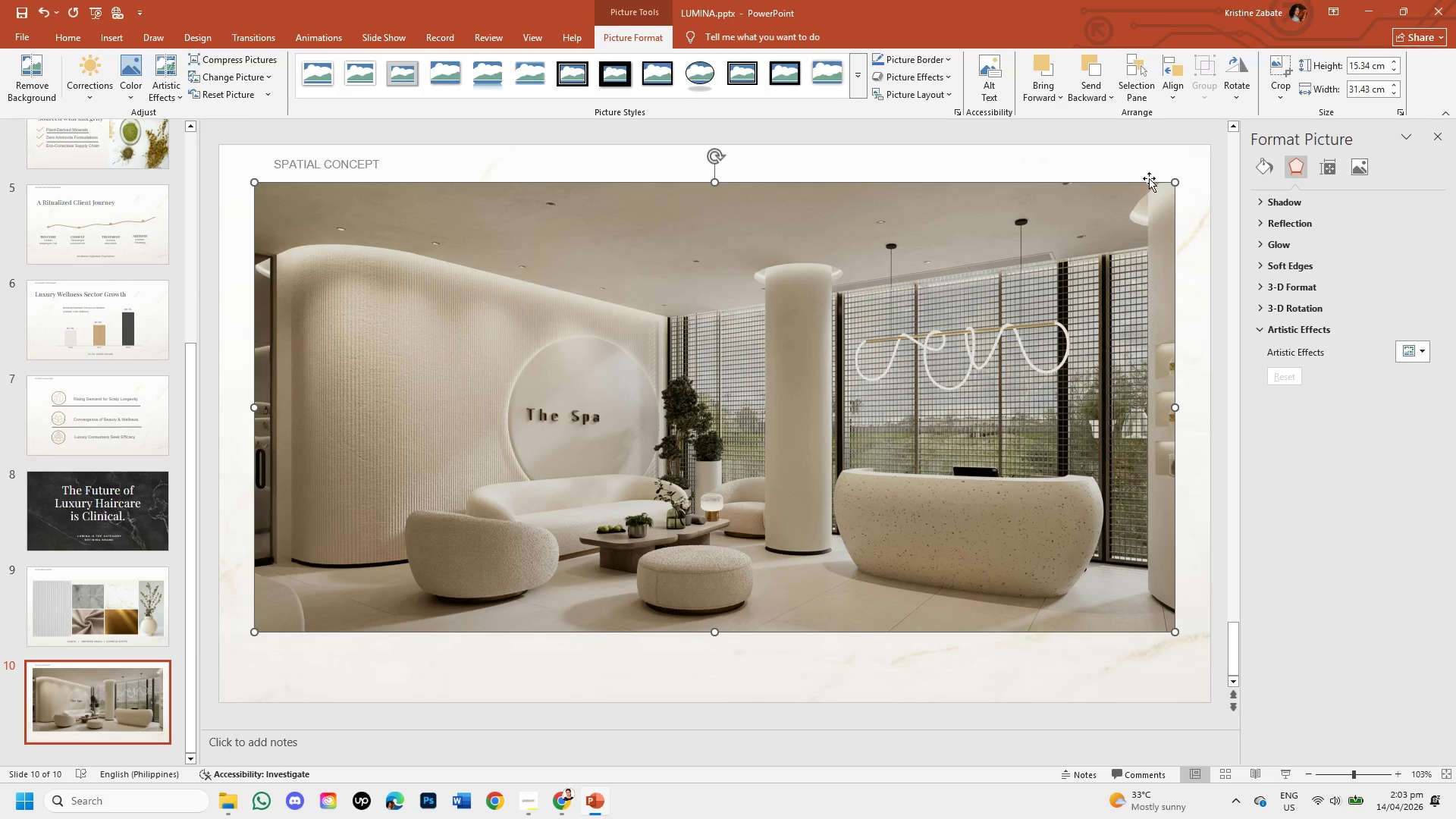 
left_click([1141, 142])
 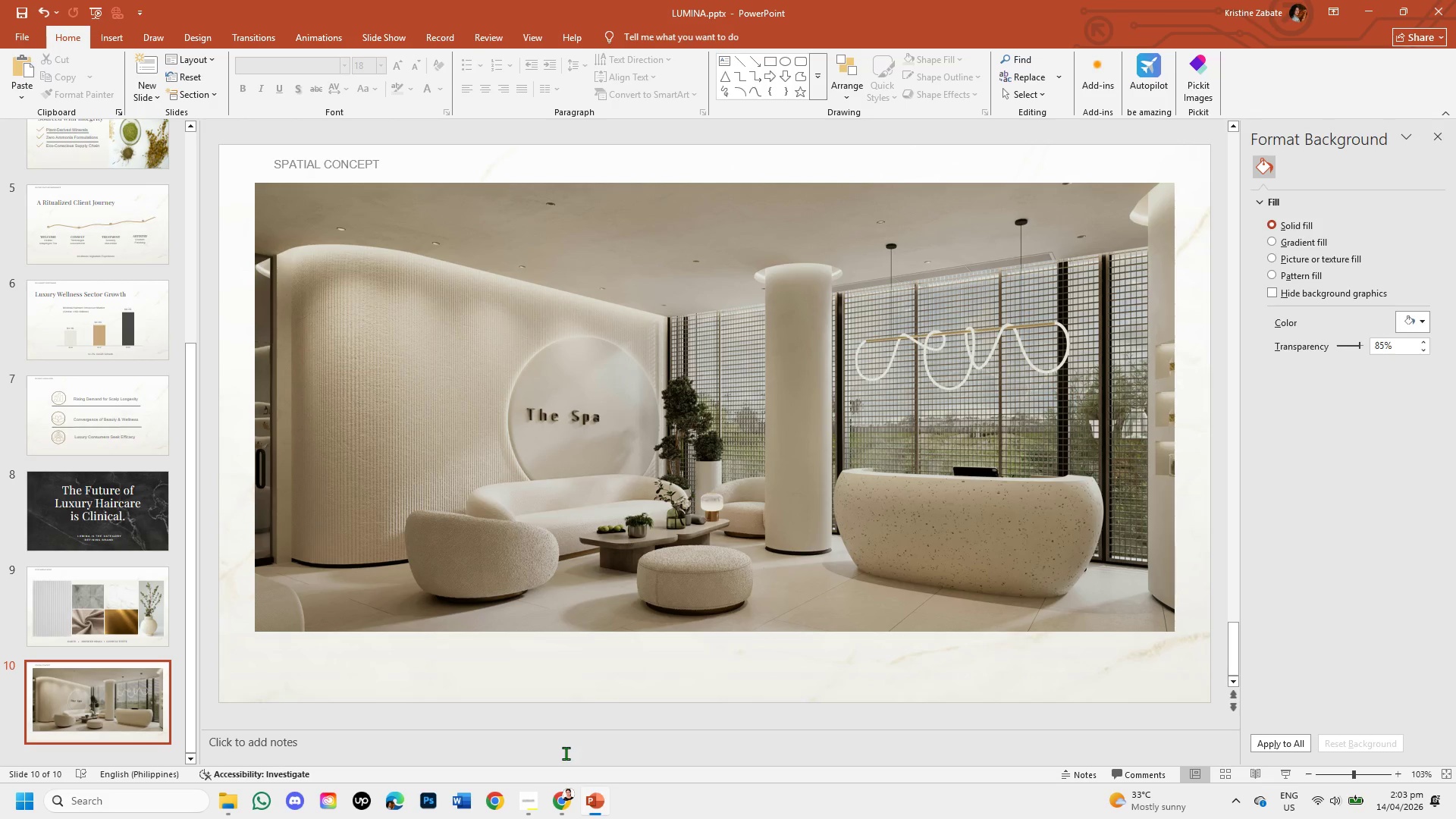 
left_click([549, 805])
 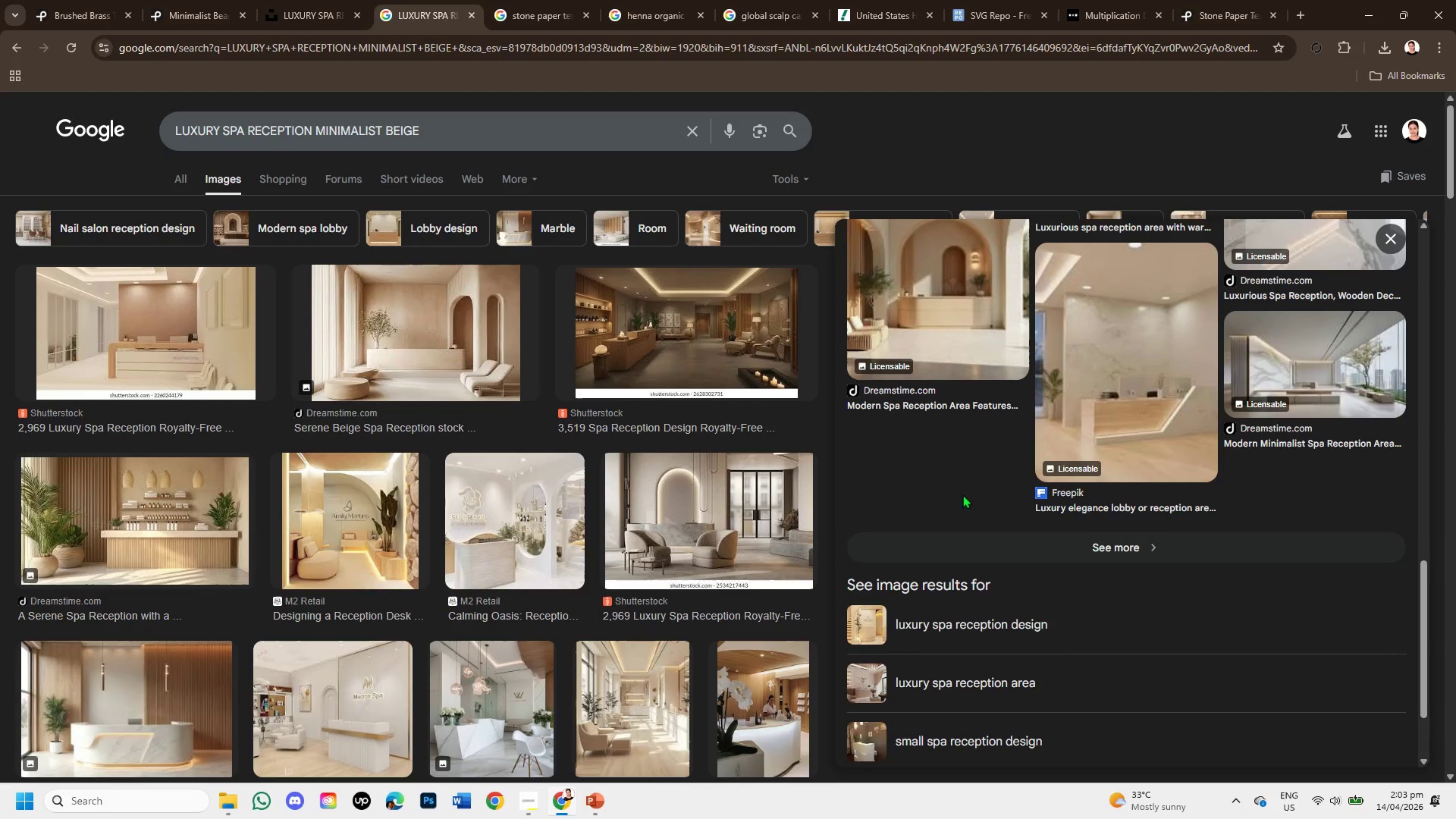 
scroll: coordinate [652, 618], scroll_direction: down, amount: 1.0
 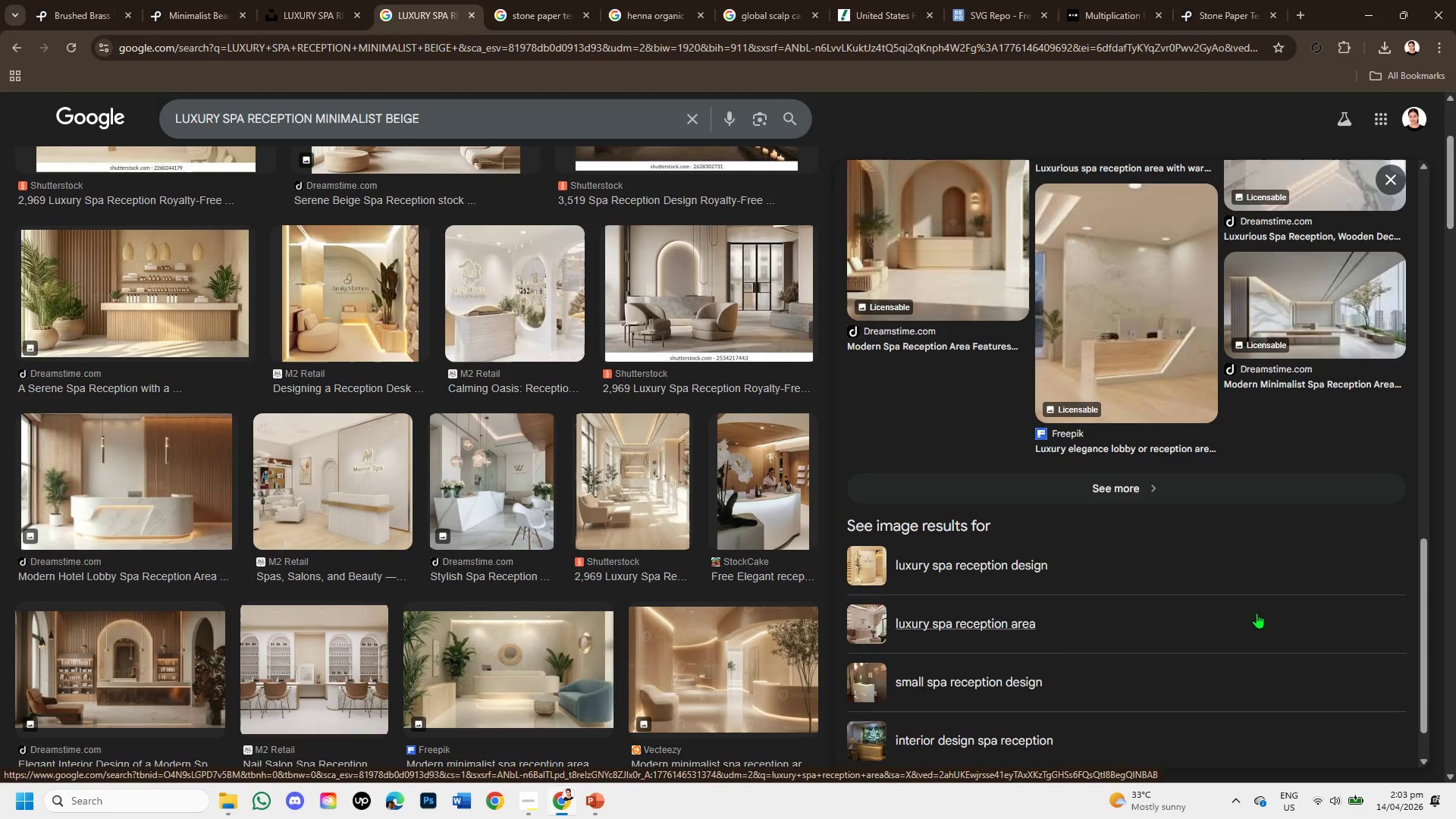 
wait(20.56)
 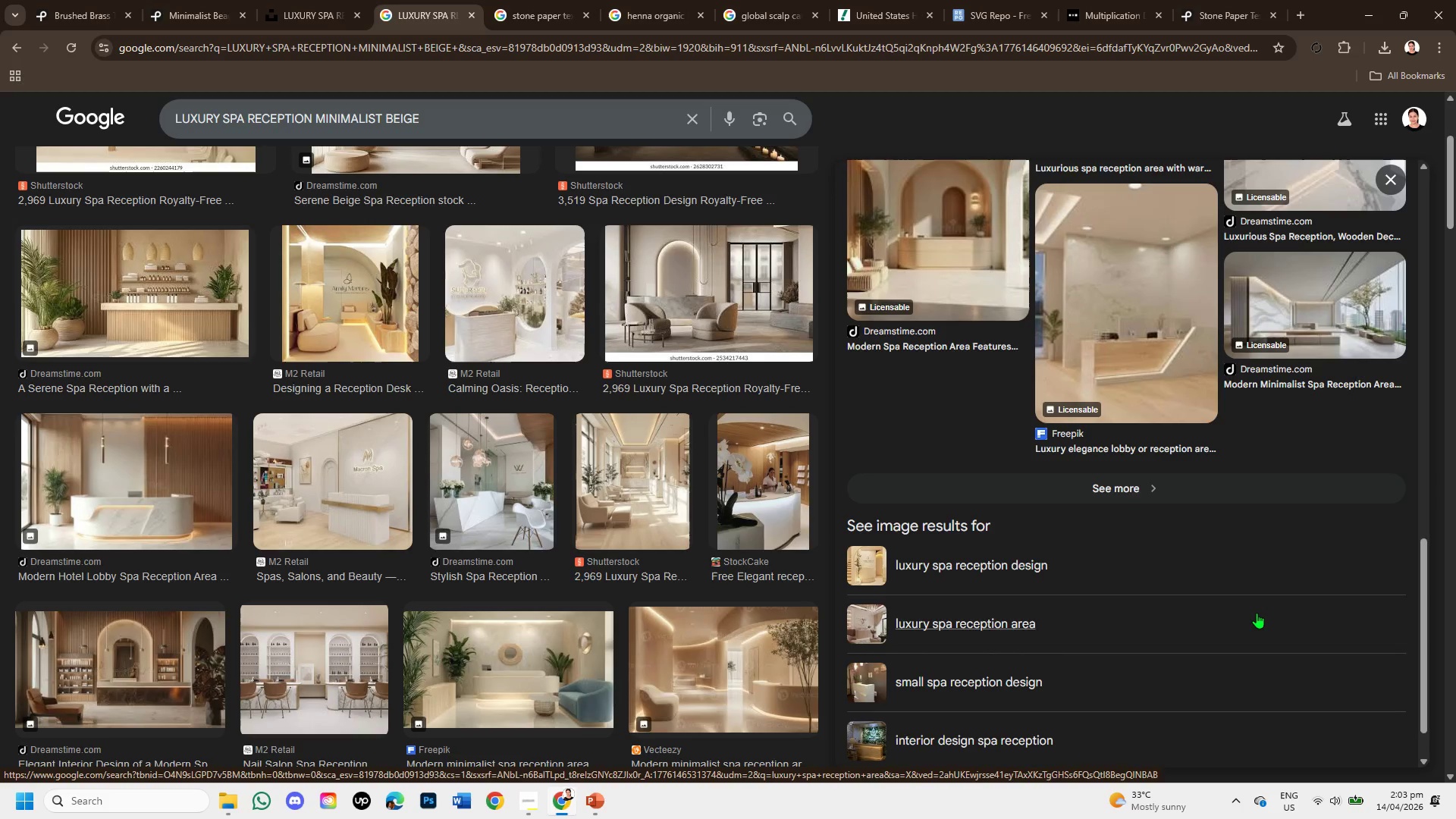 
left_click([588, 792])
 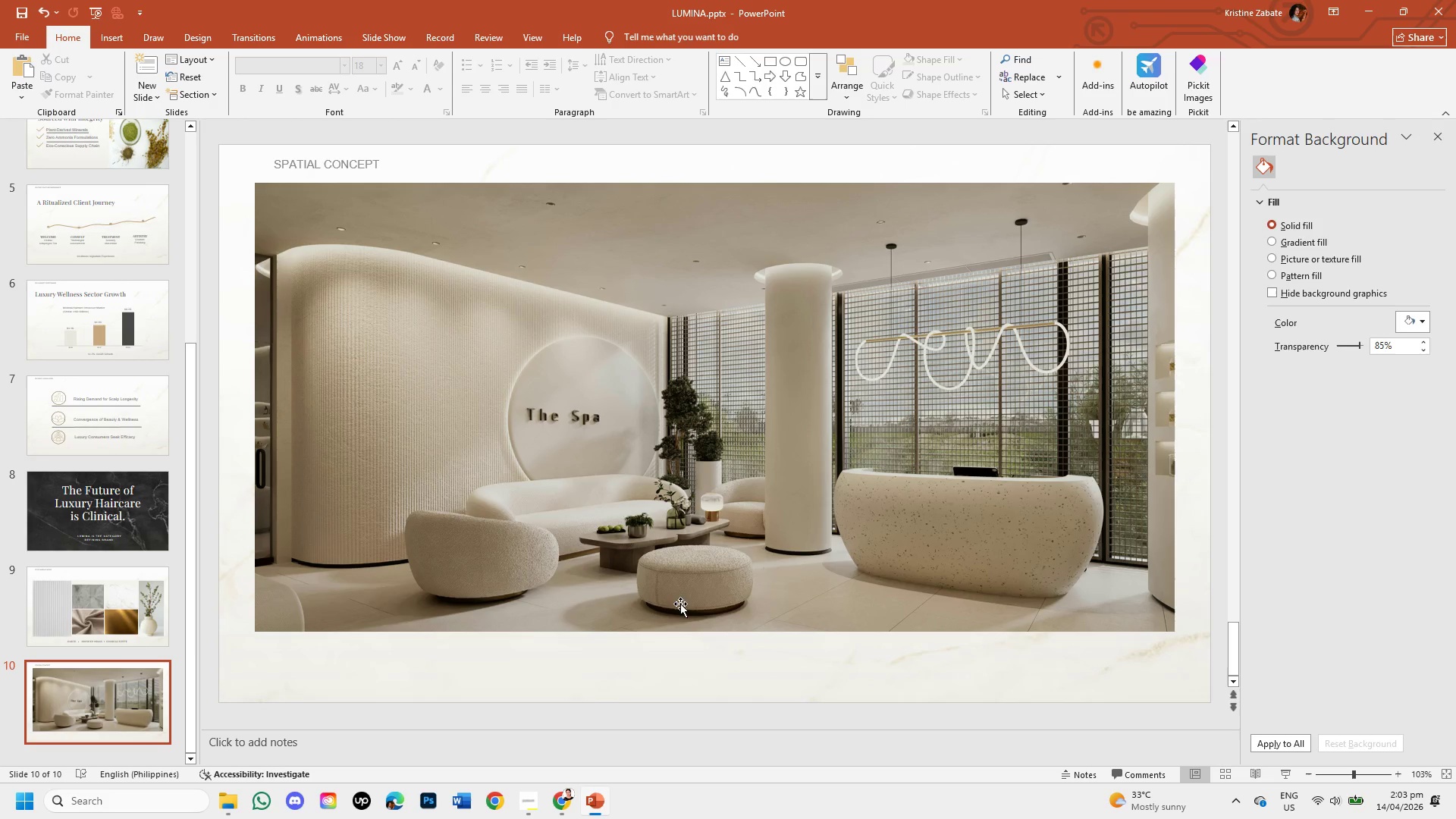 
wait(17.56)
 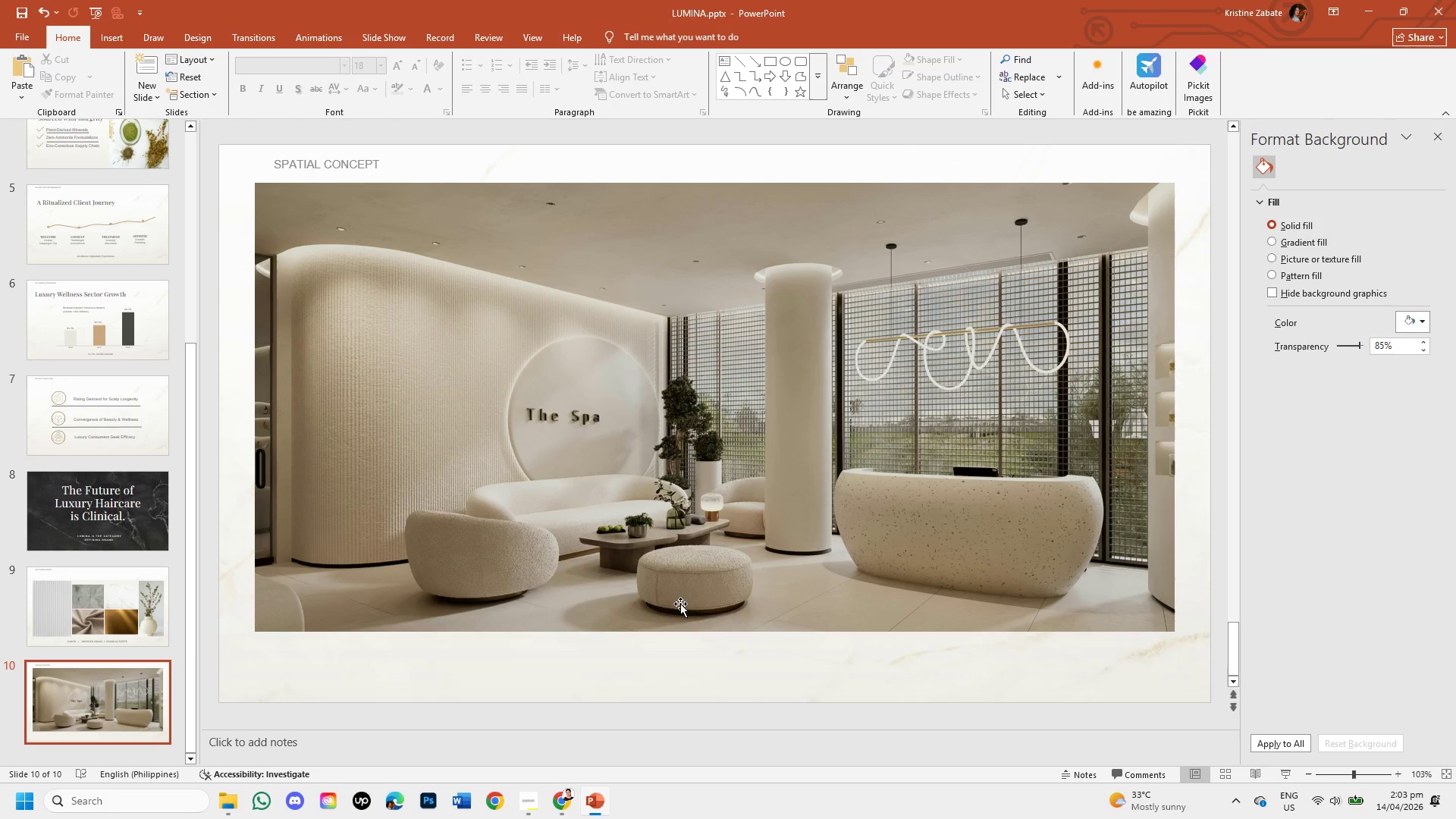 
left_click([71, 598])
 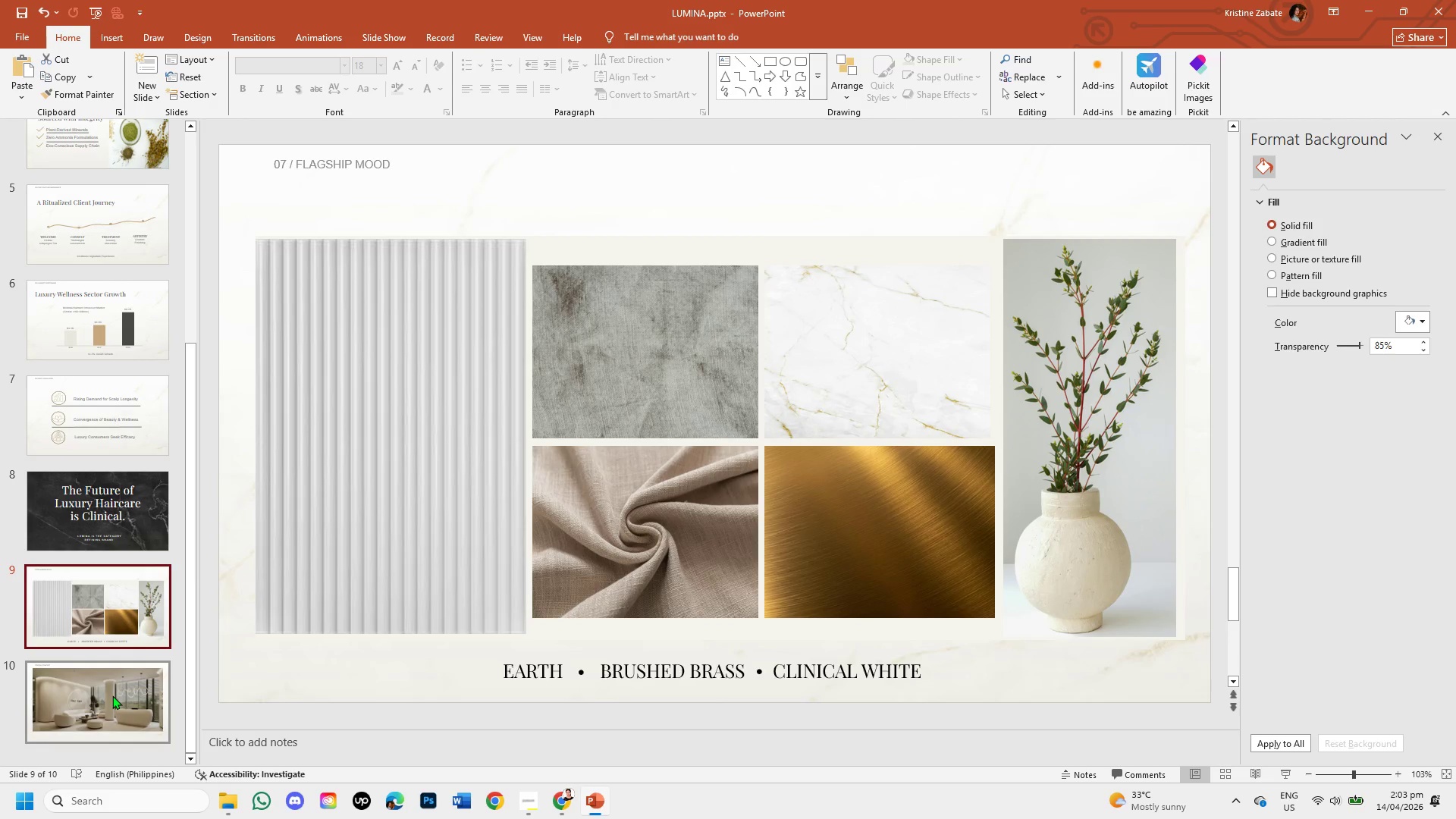 
left_click([112, 695])
 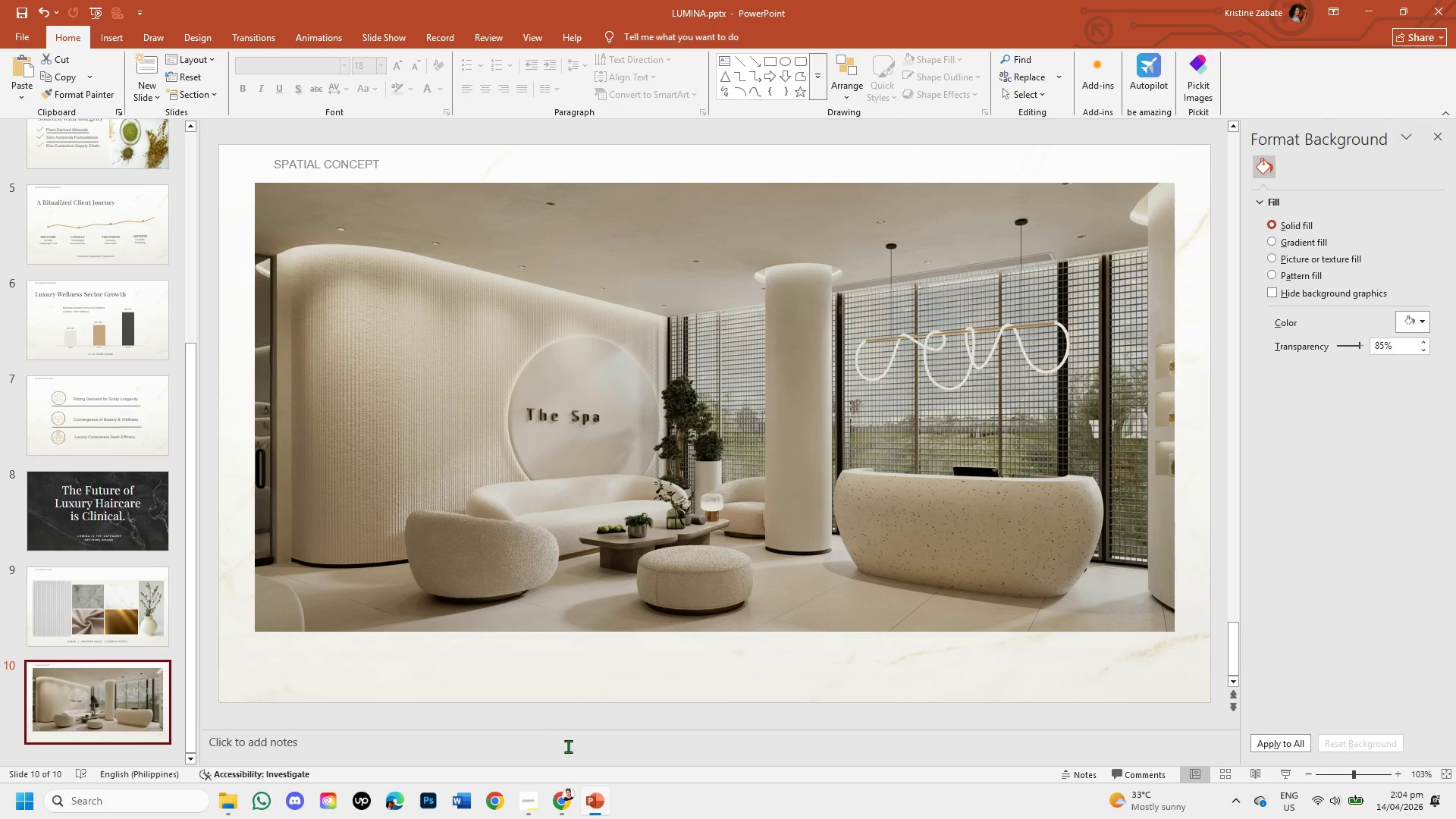 
wait(7.97)
 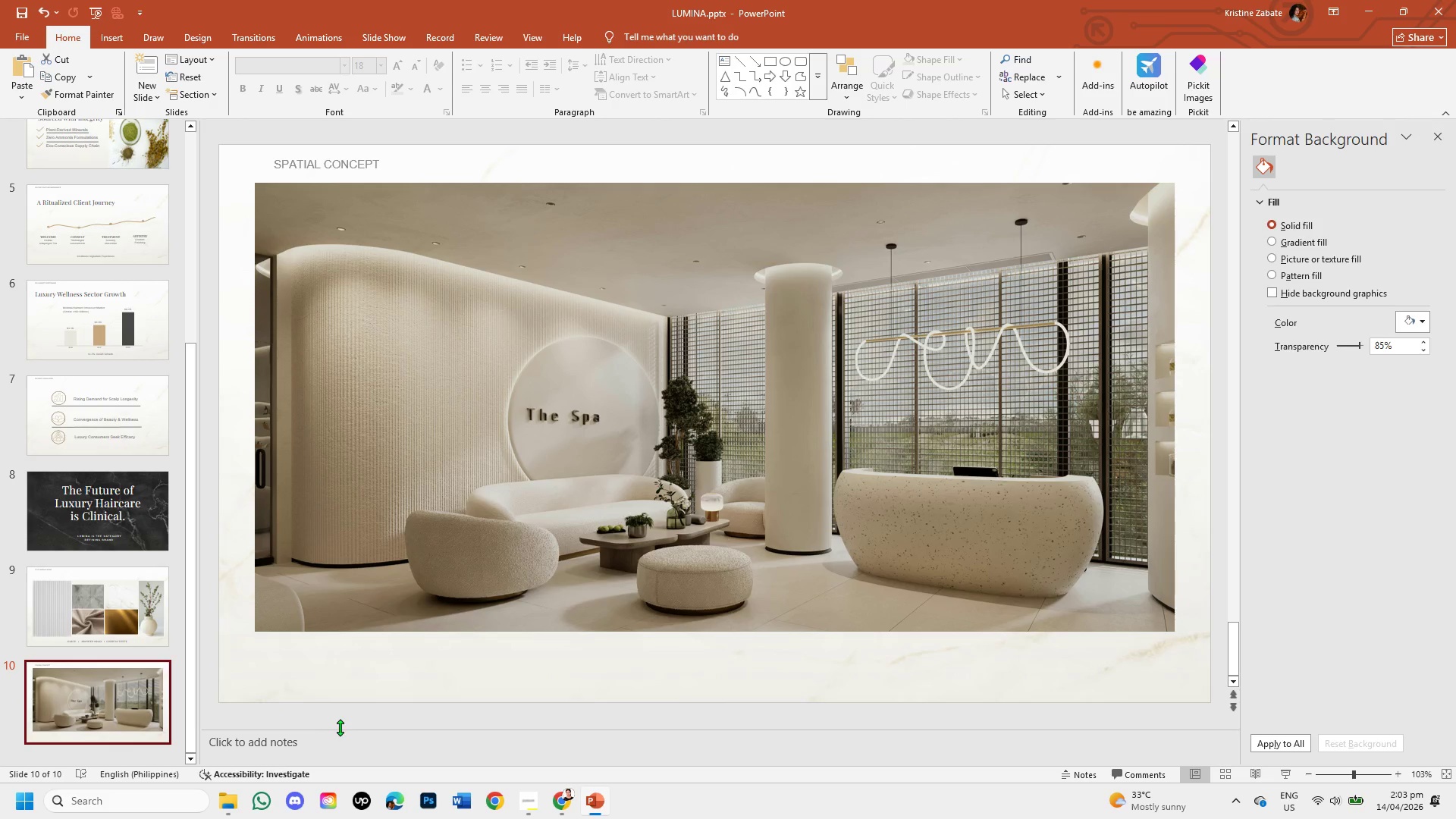 
left_click([563, 804])
 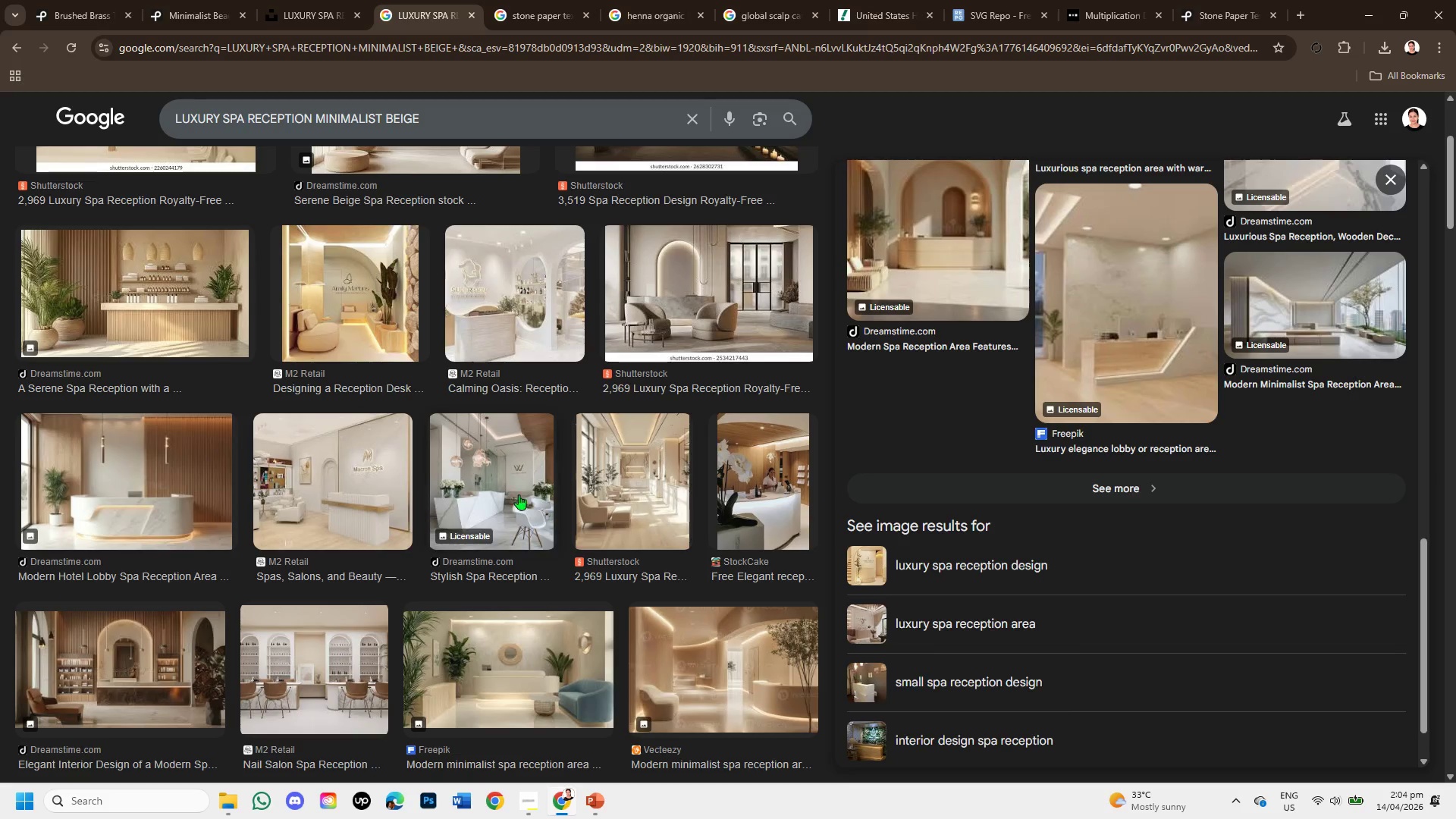 
left_click([193, 482])
 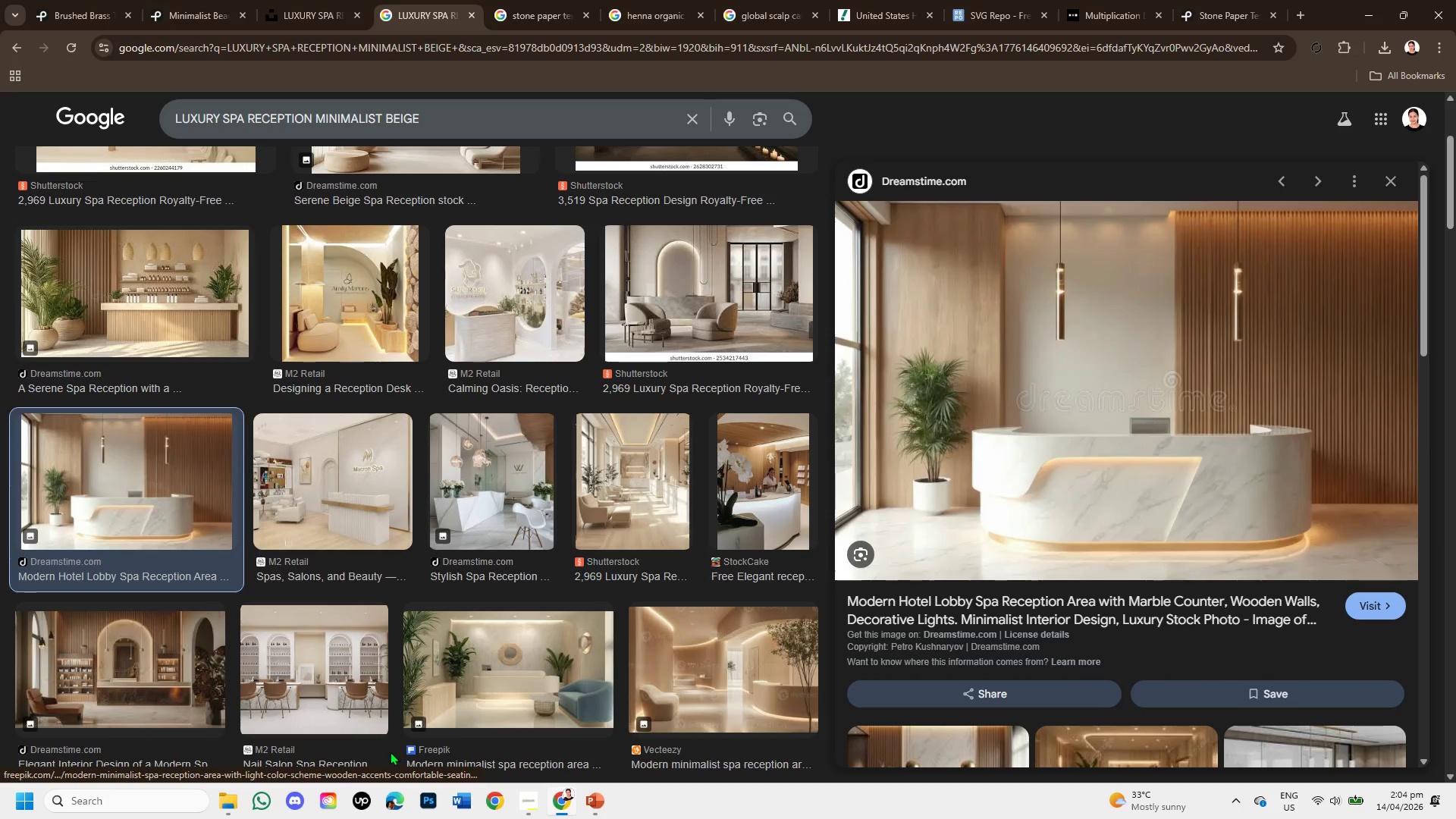 
scroll: coordinate [1133, 510], scroll_direction: down, amount: 2.0
 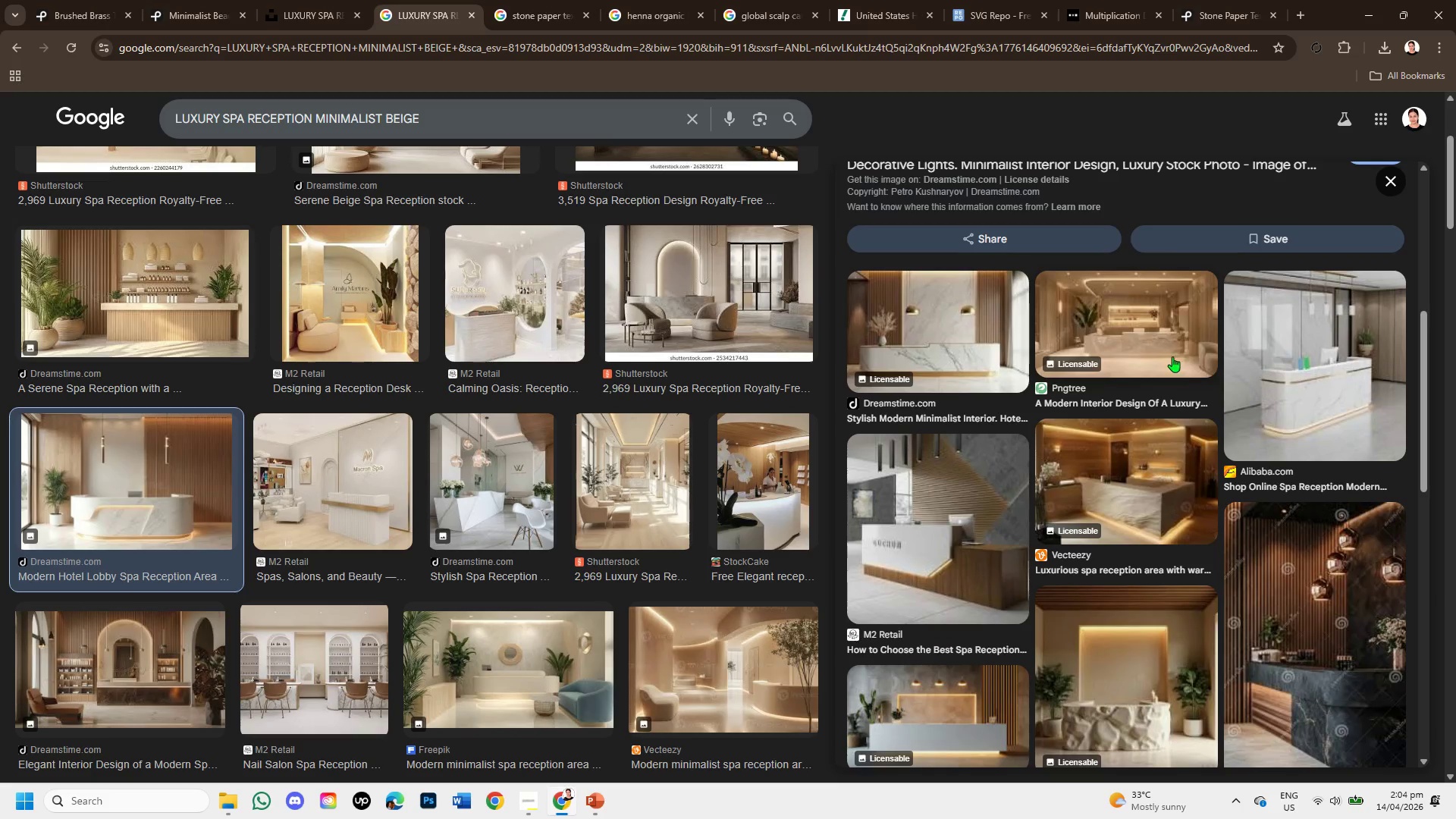 
left_click([1169, 347])
 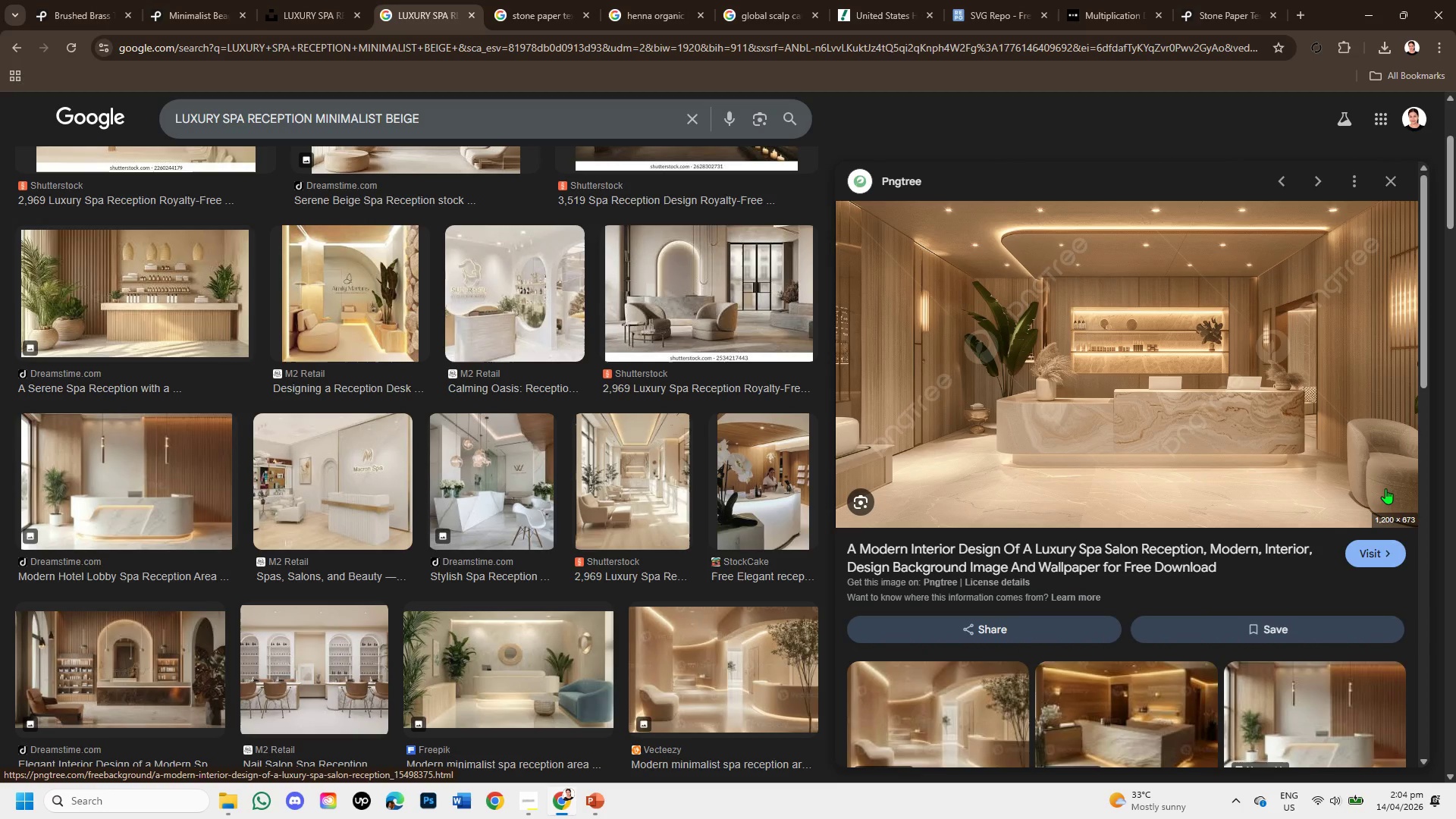 
wait(9.59)
 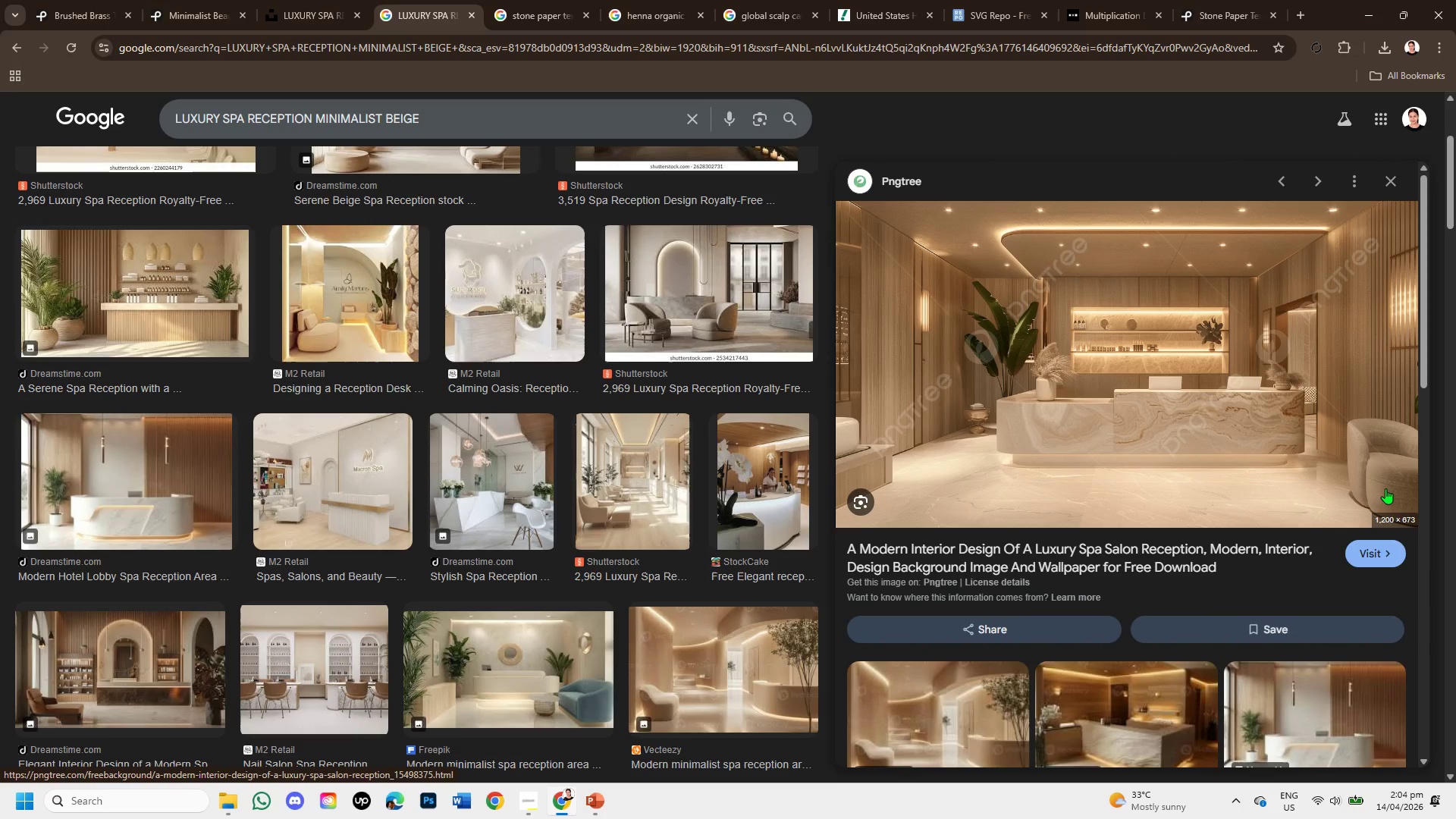 
scroll: coordinate [1267, 575], scroll_direction: down, amount: 4.0
 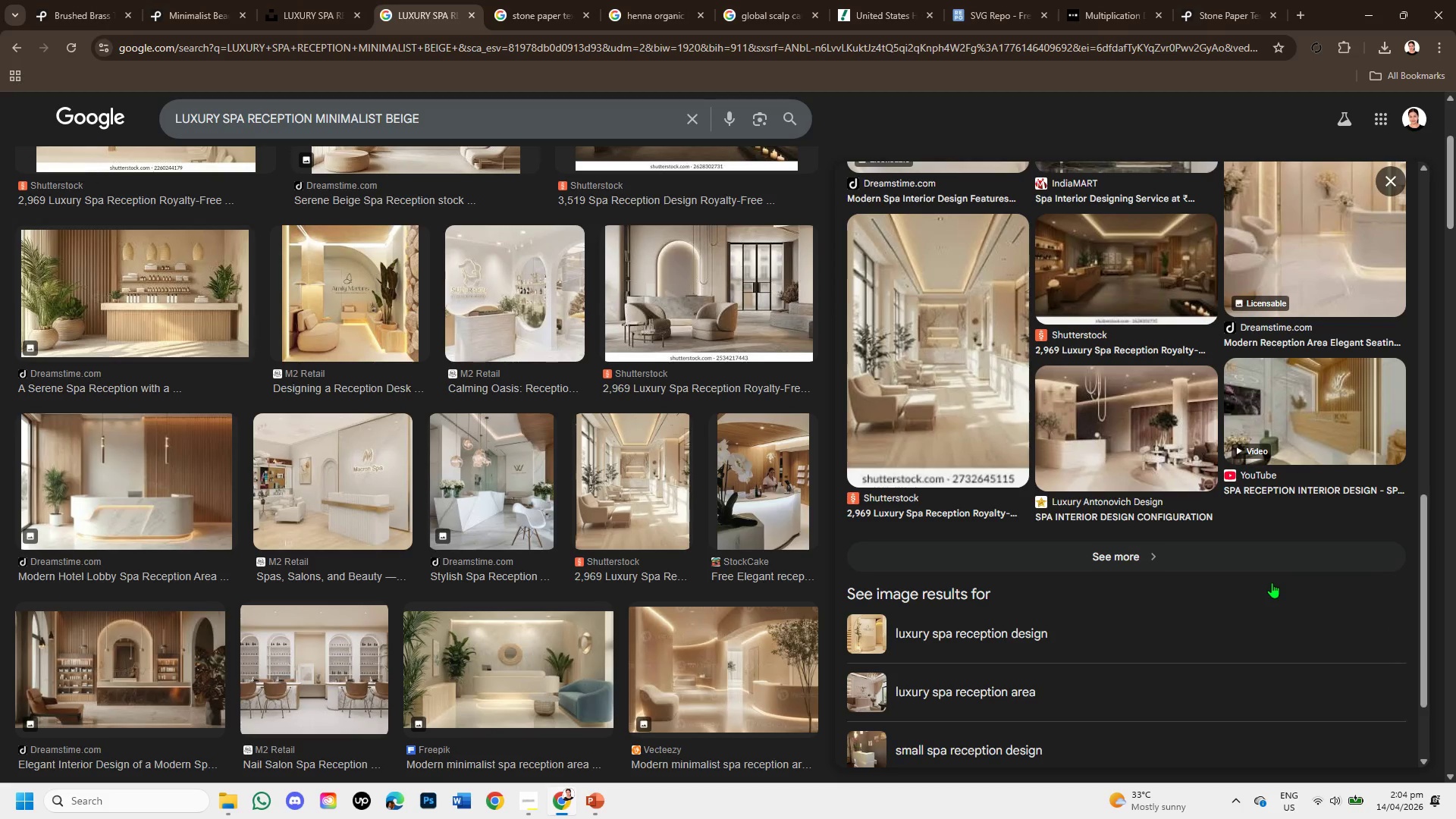 
scroll: coordinate [1279, 579], scroll_direction: up, amount: 3.0
 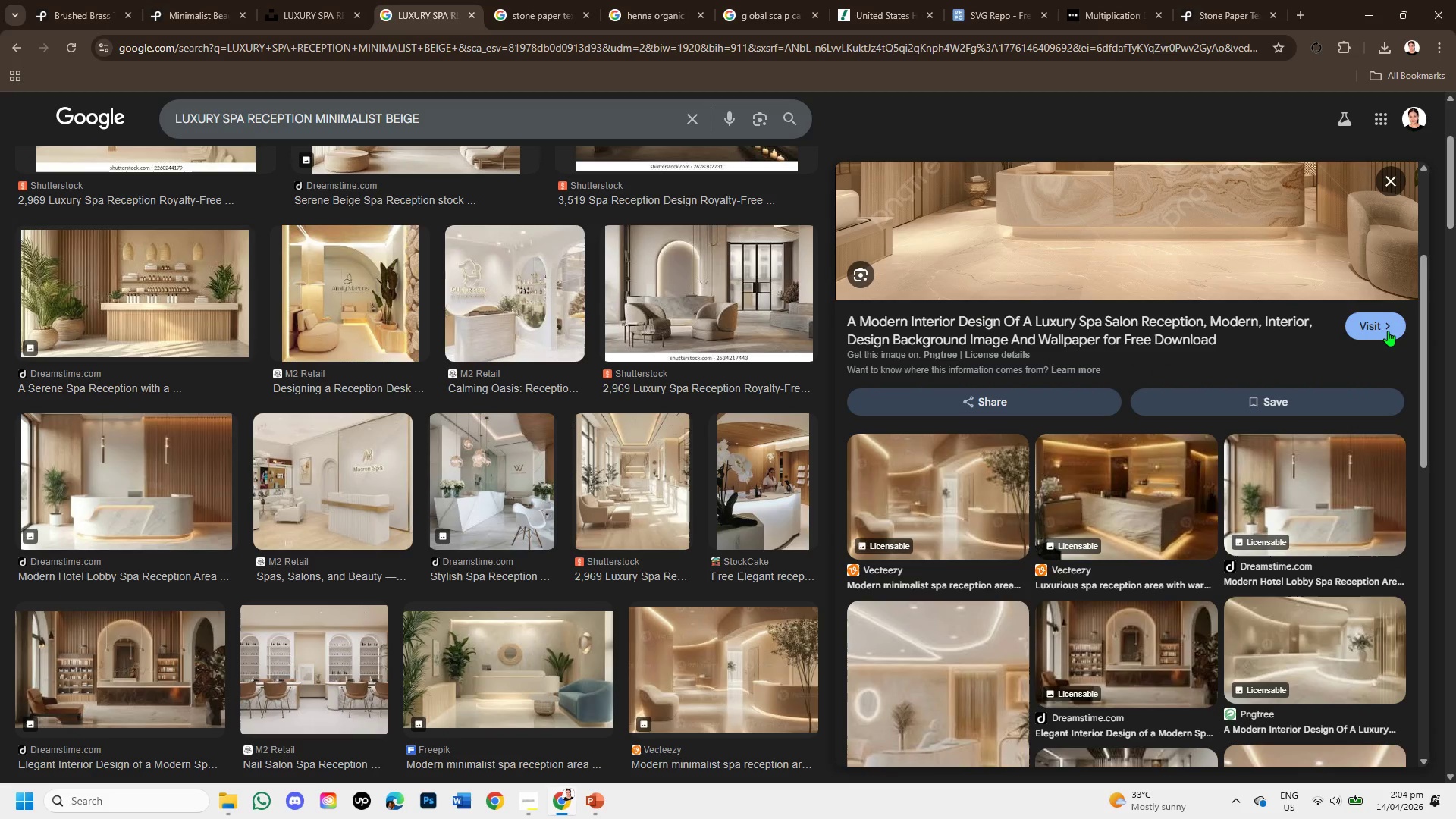 
left_click([1387, 329])
 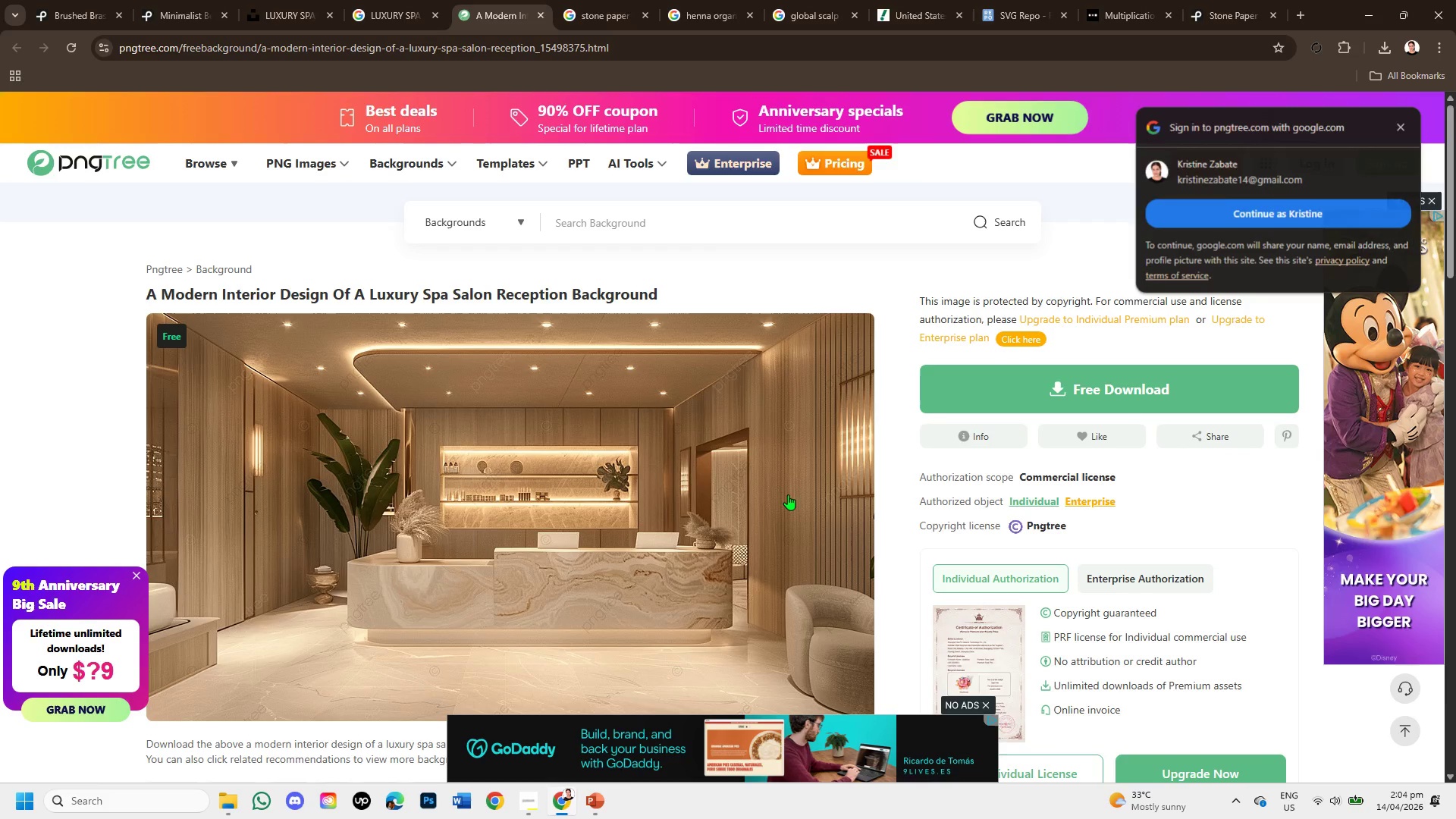 
wait(11.75)
 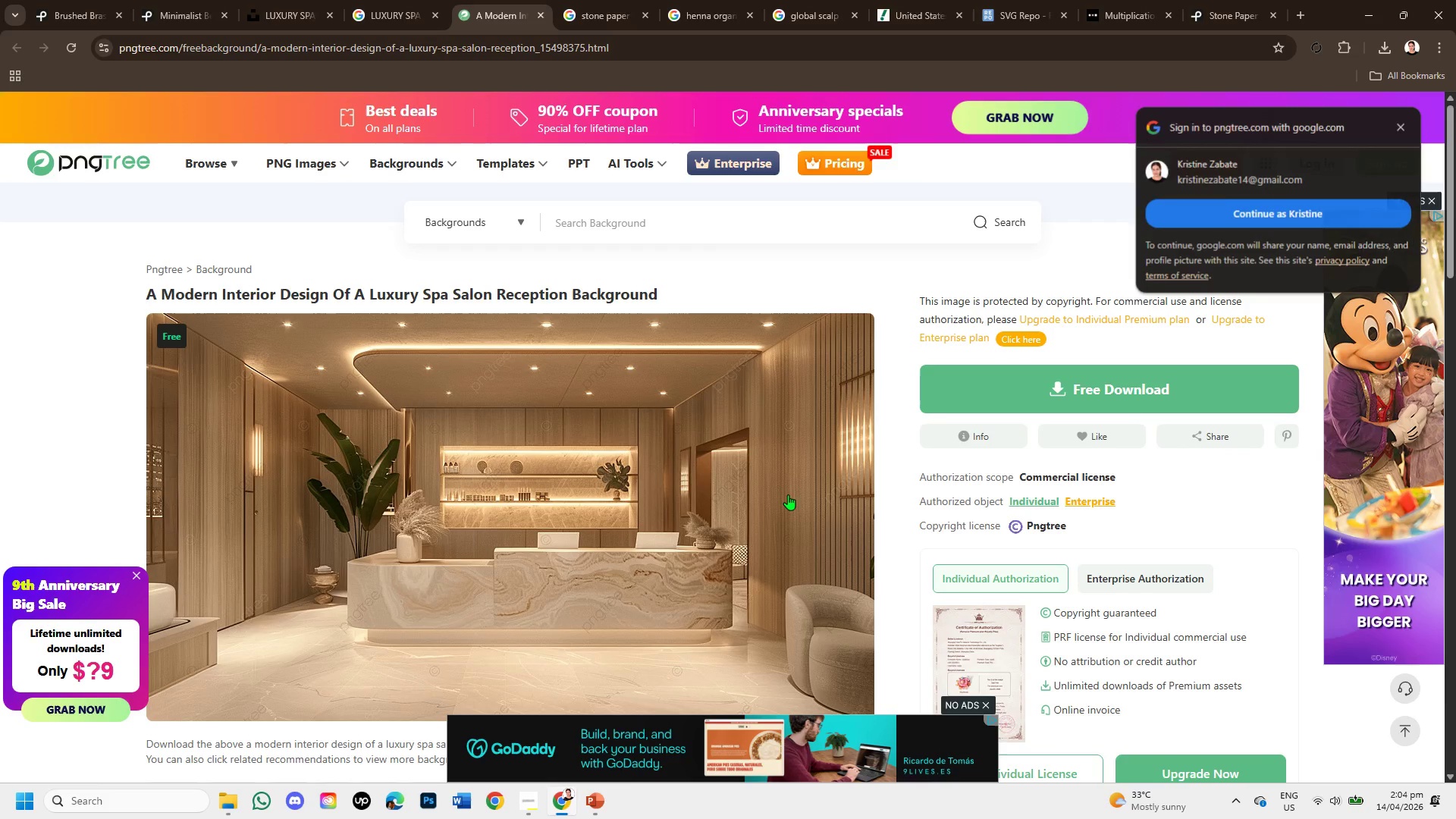 
scroll: coordinate [774, 494], scroll_direction: down, amount: 5.0
 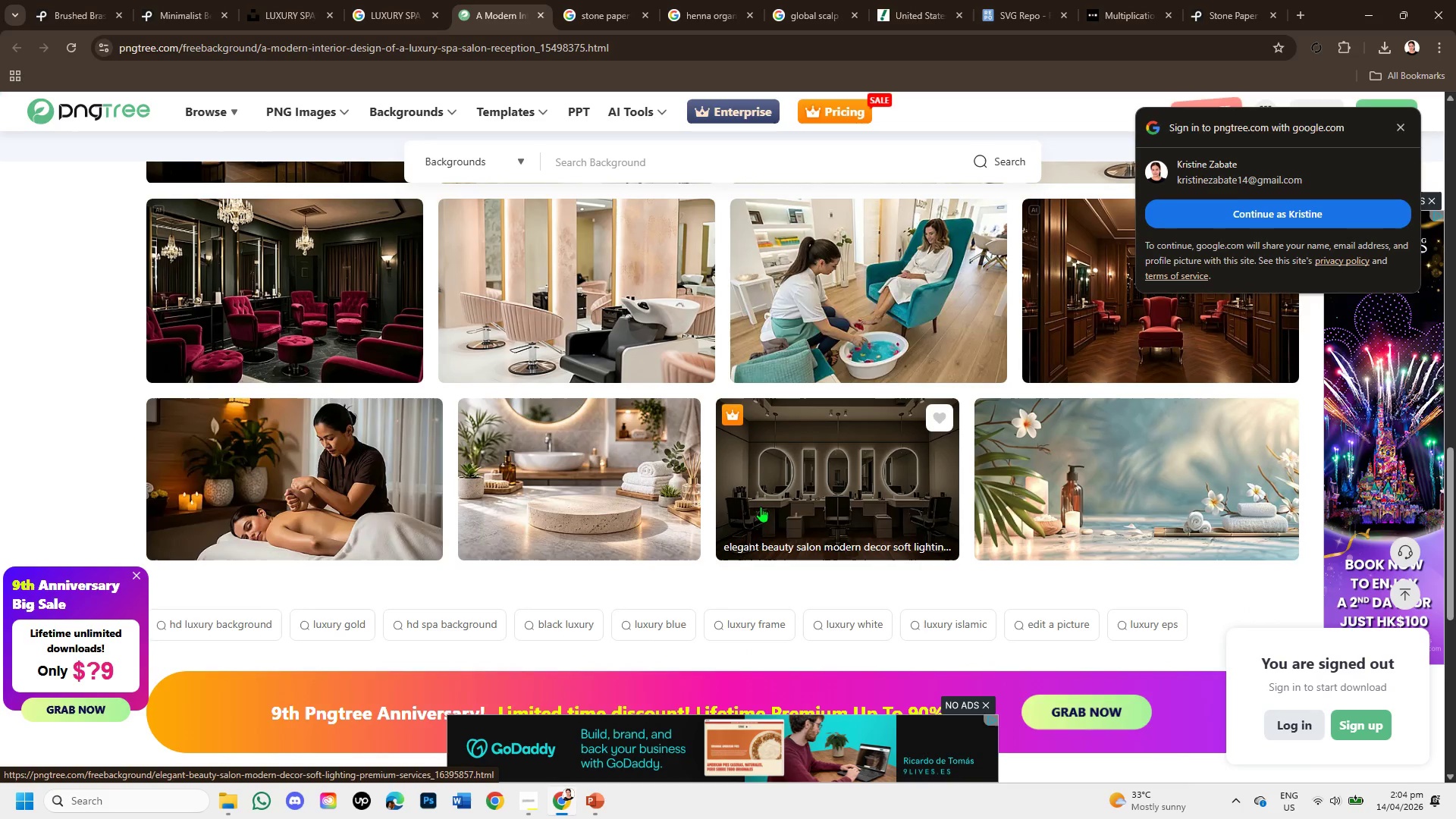 
scroll: coordinate [761, 507], scroll_direction: up, amount: 1.0
 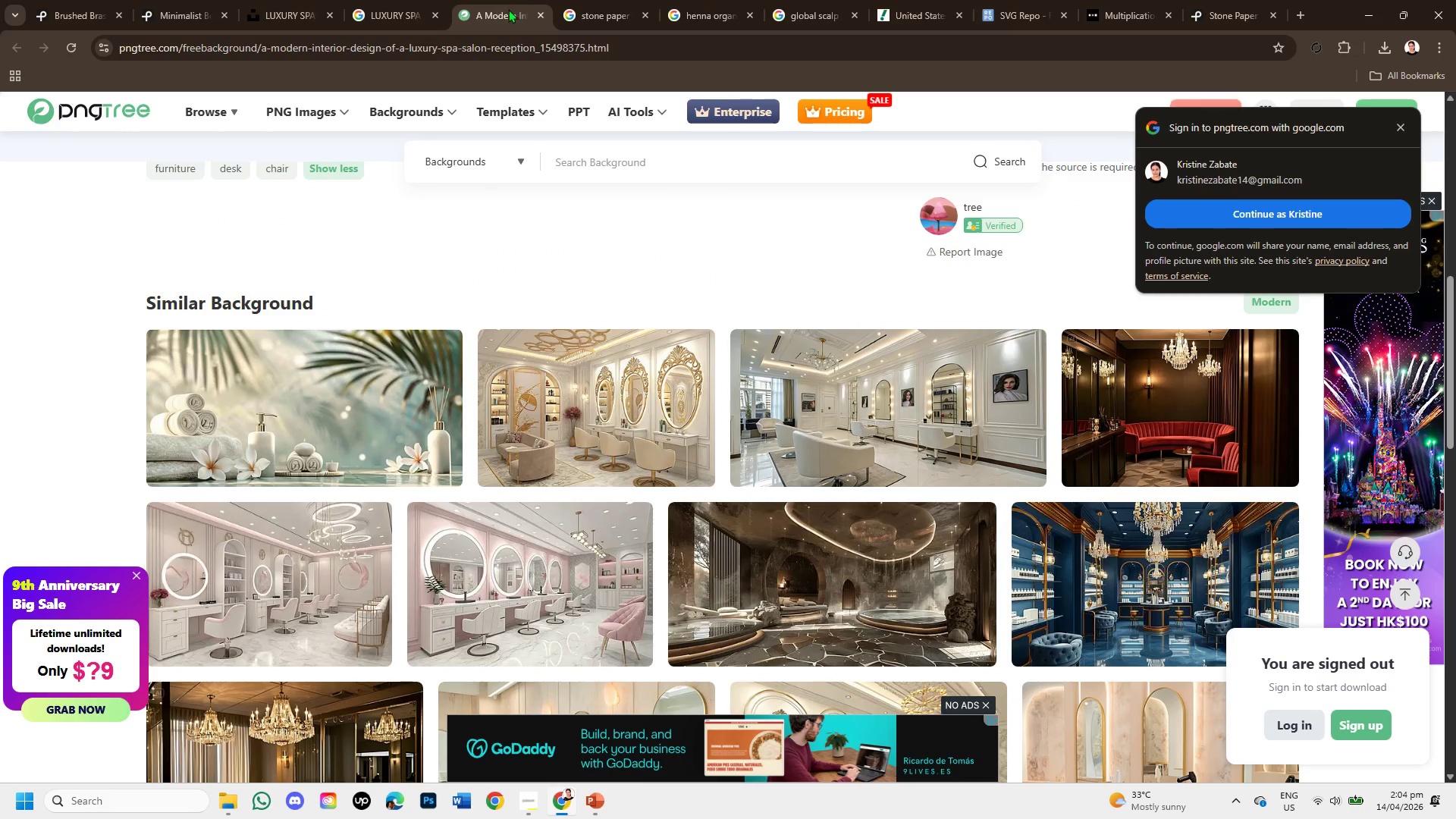 
left_click([541, 14])
 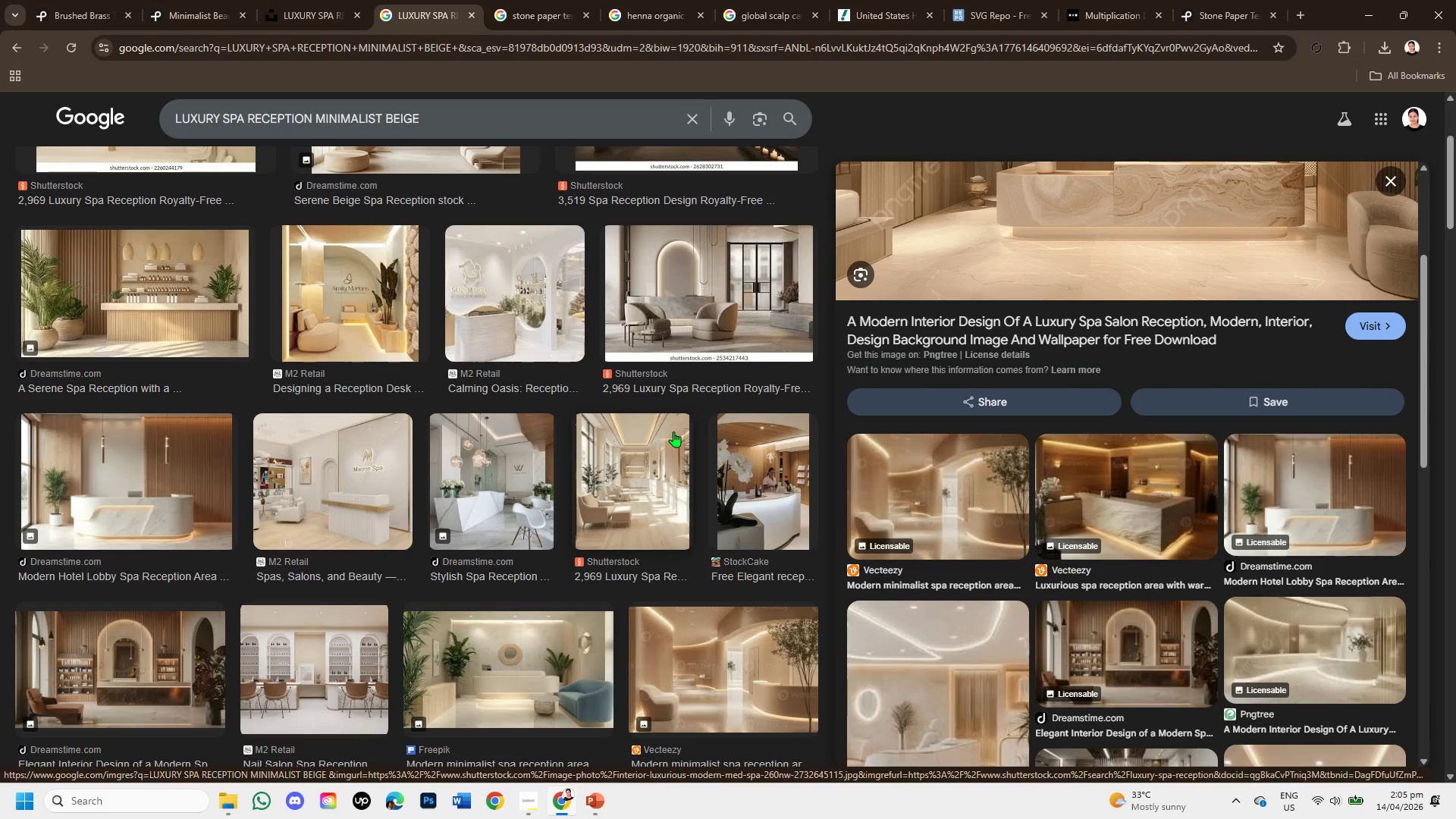 
wait(5.03)
 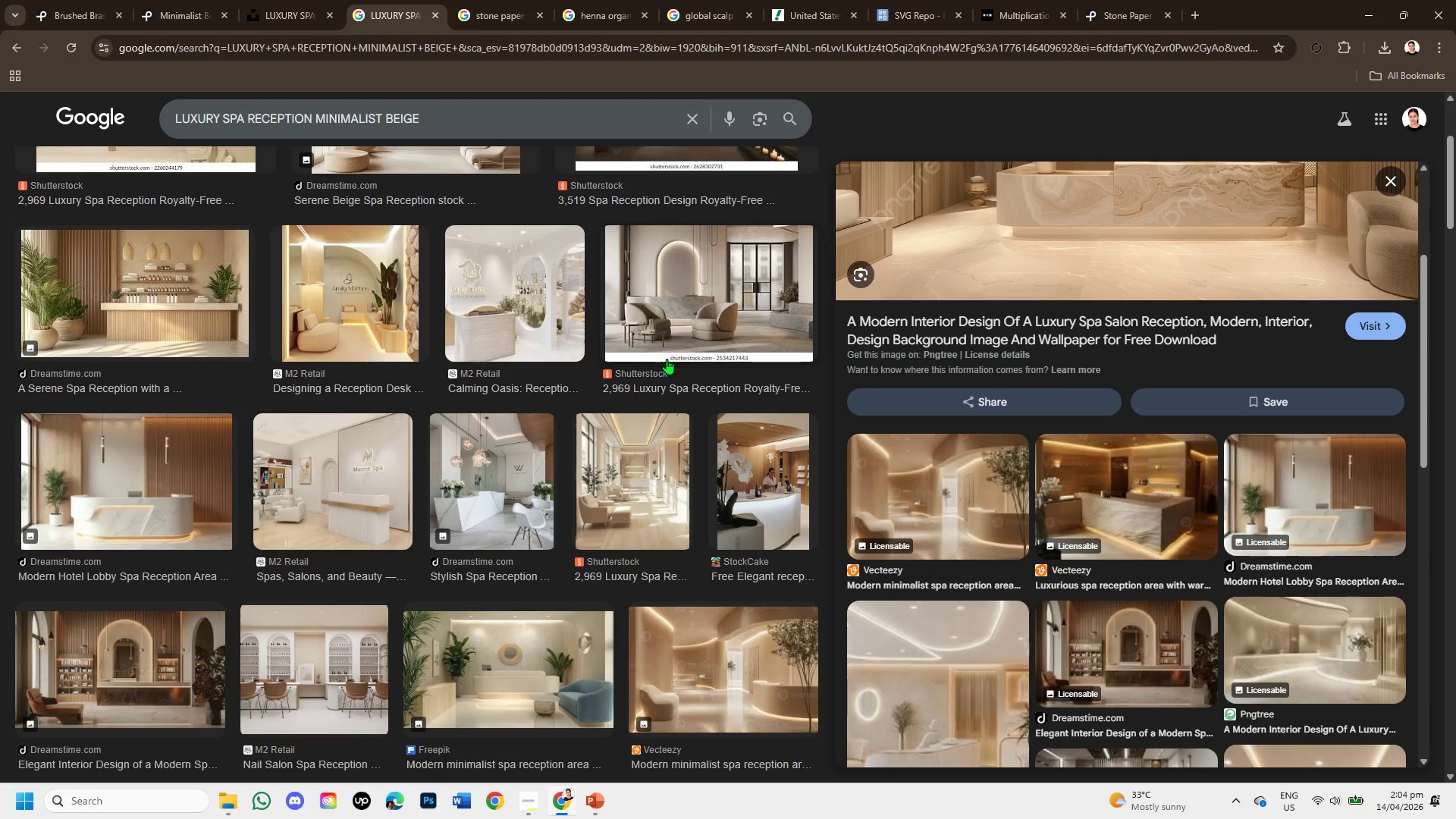 
left_click([1389, 180])
 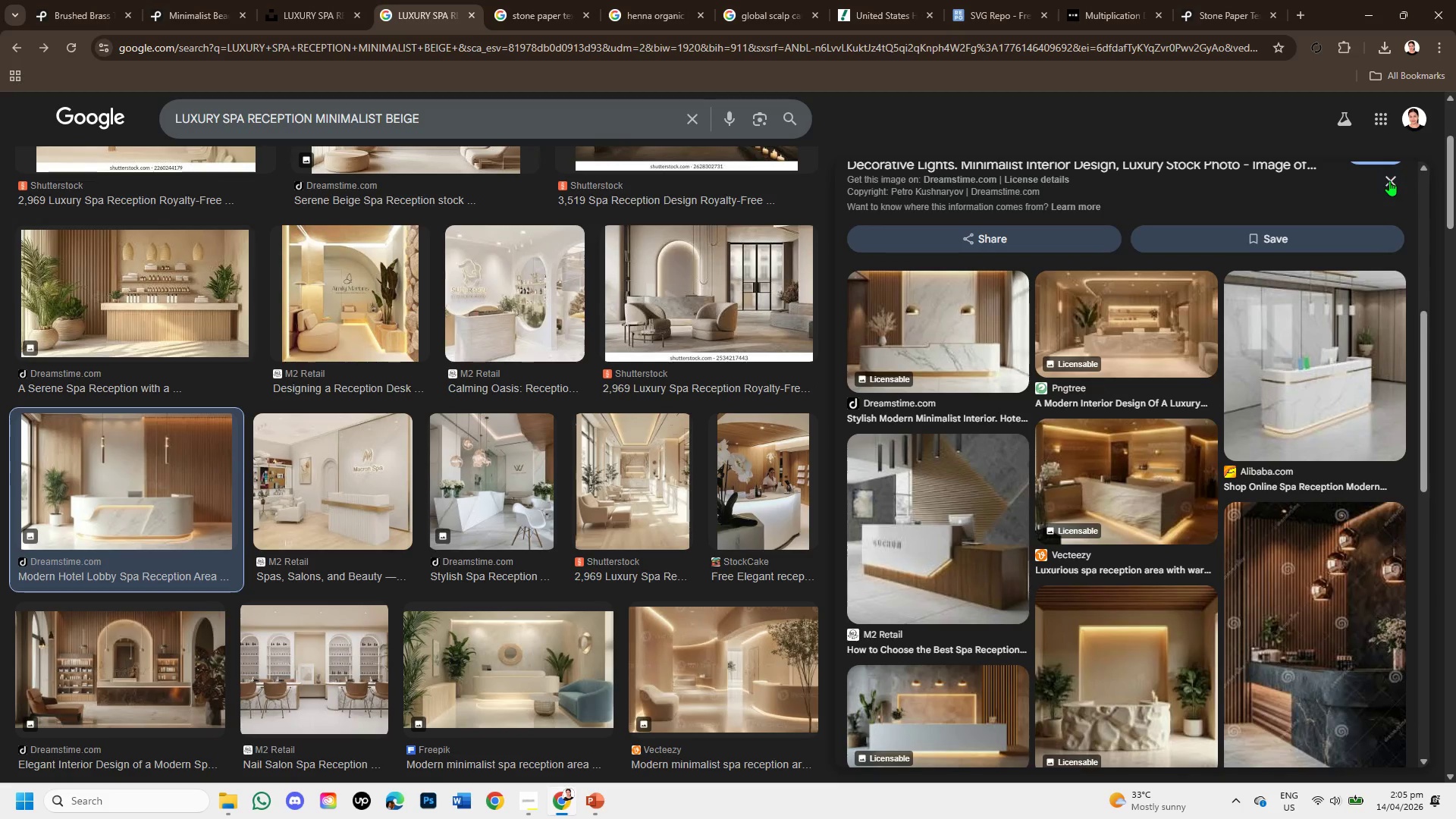 
left_click([1392, 170])
 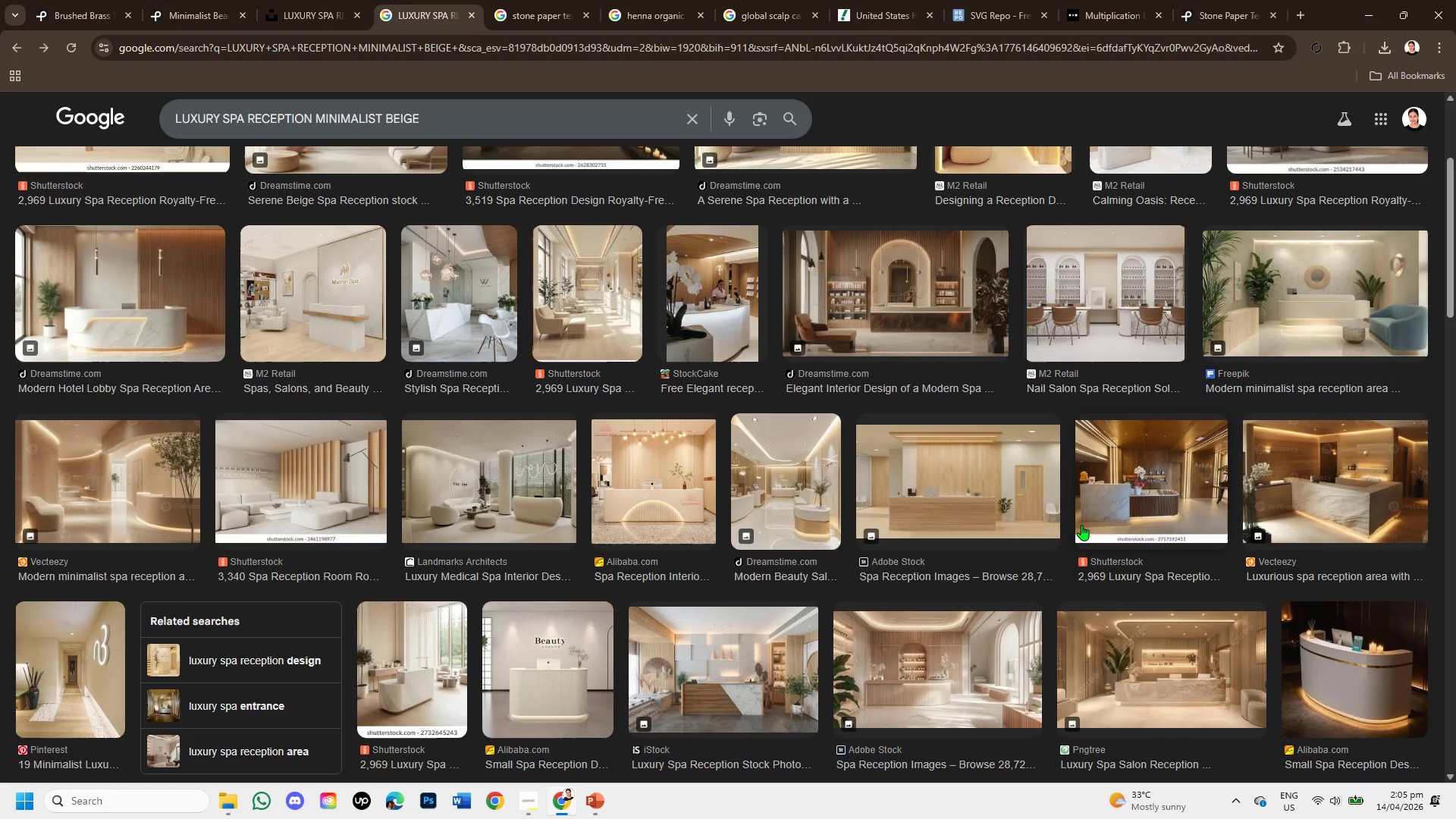 
left_click([803, 486])
 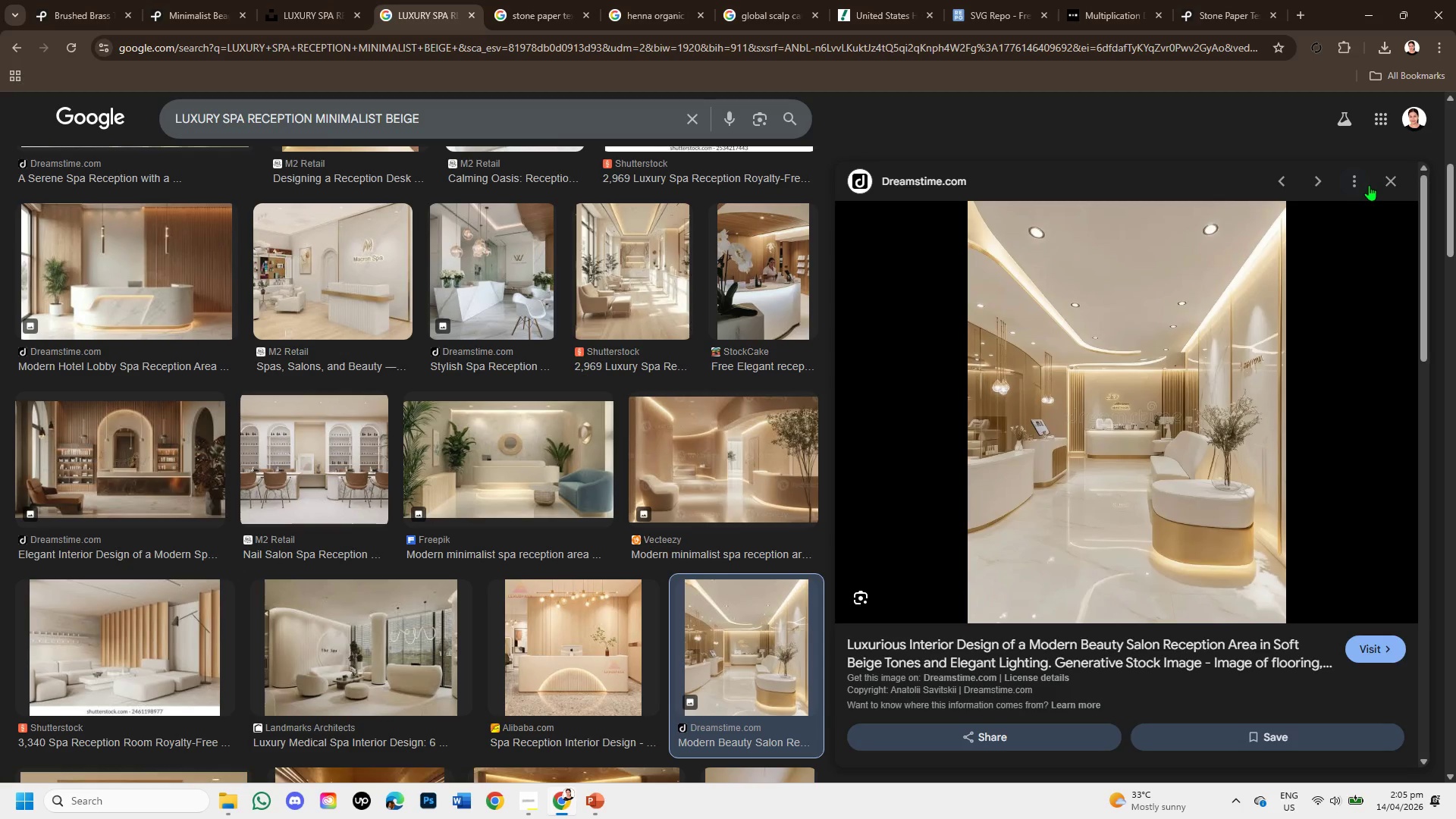 
left_click([1384, 173])
 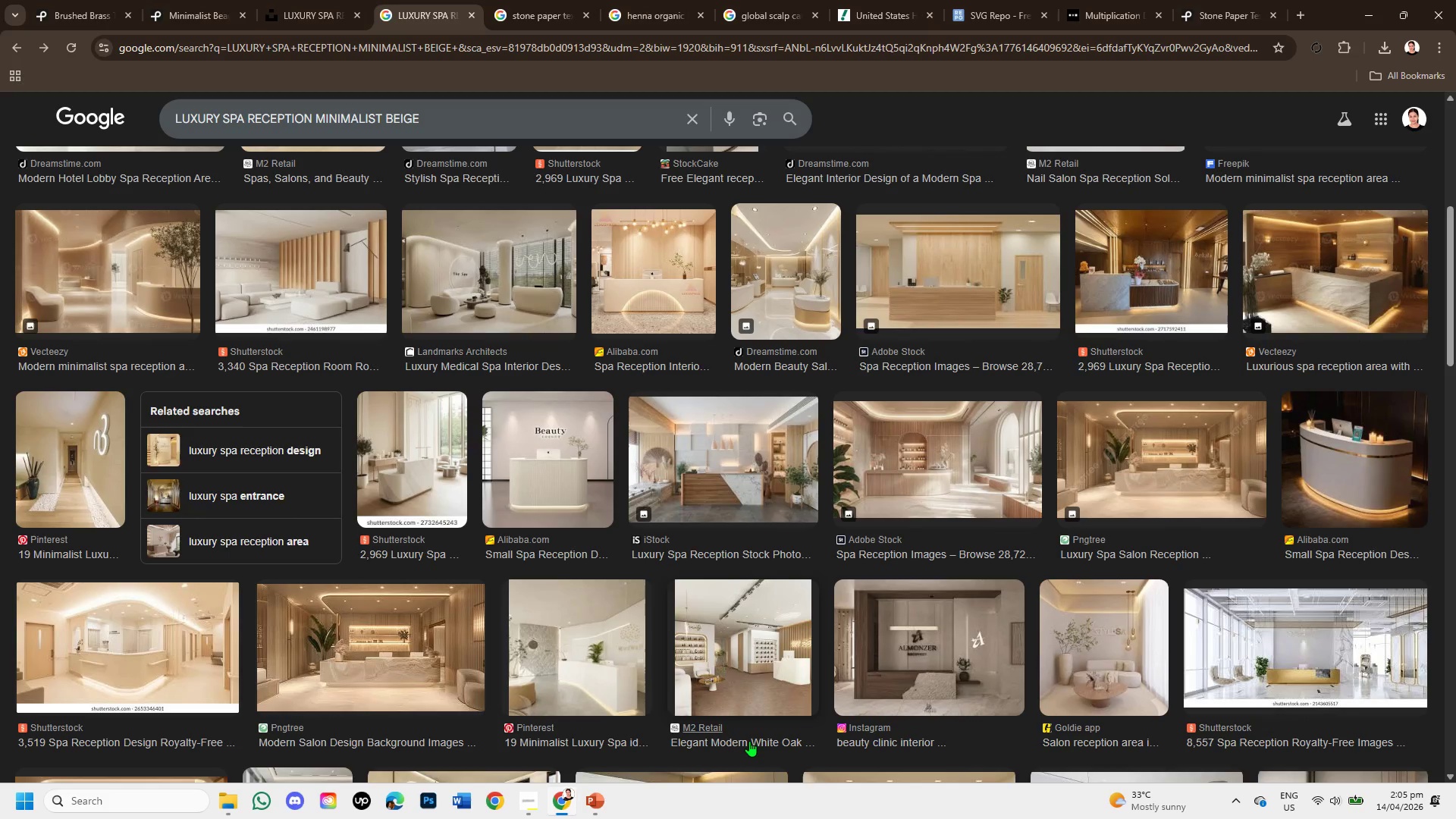 
scroll: coordinate [849, 512], scroll_direction: down, amount: 2.0
 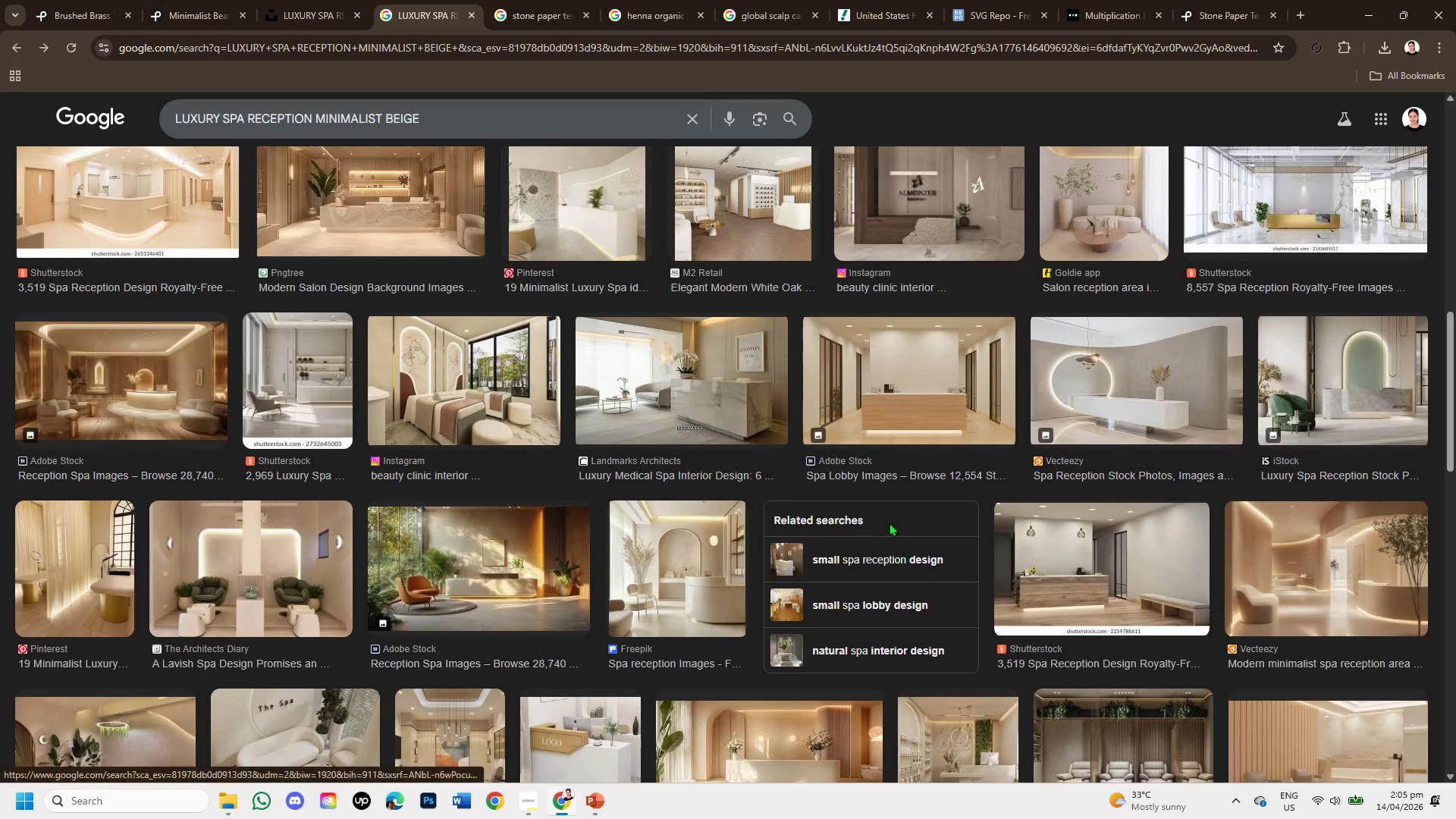 
left_click([737, 381])
 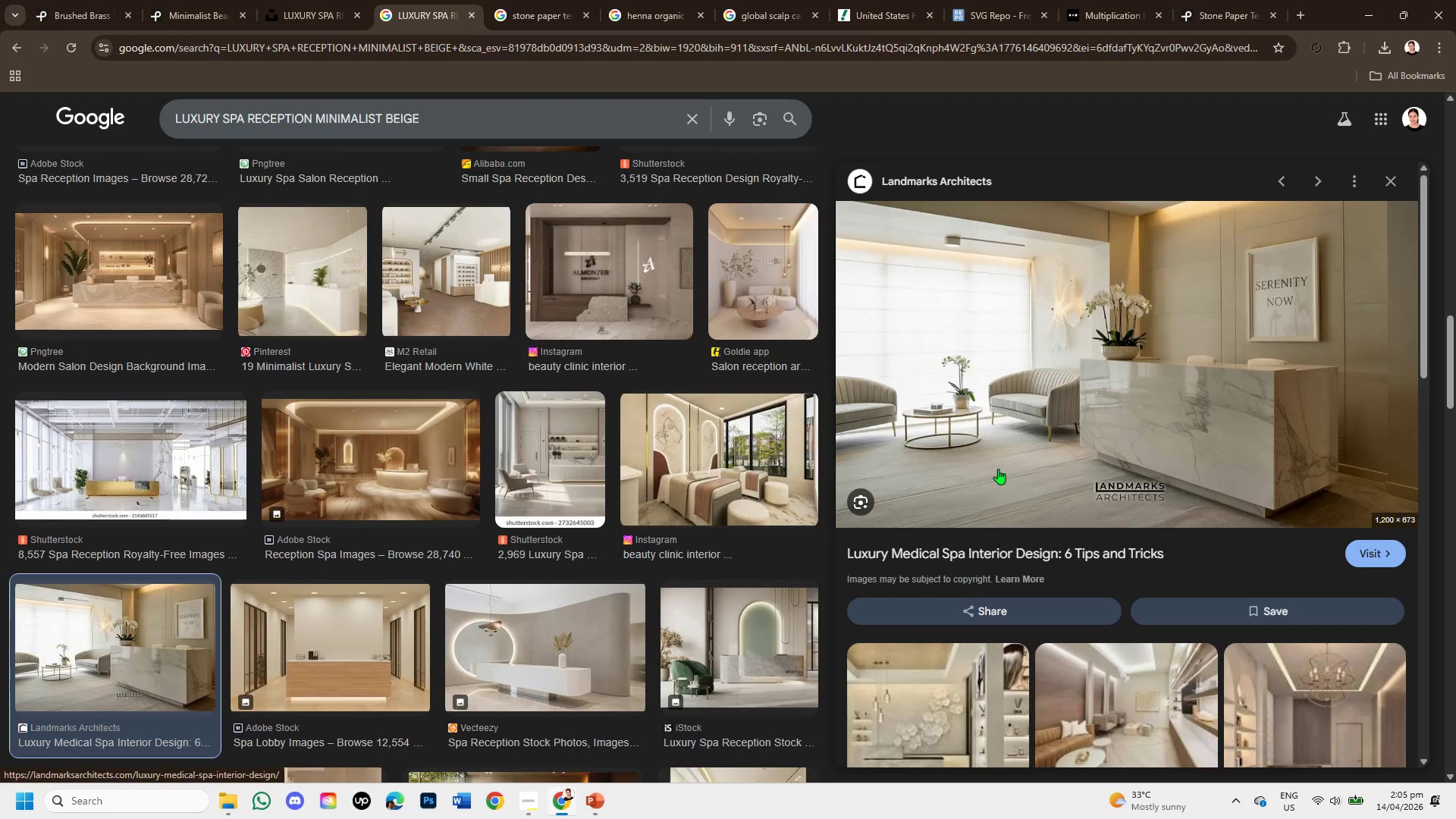 
wait(7.89)
 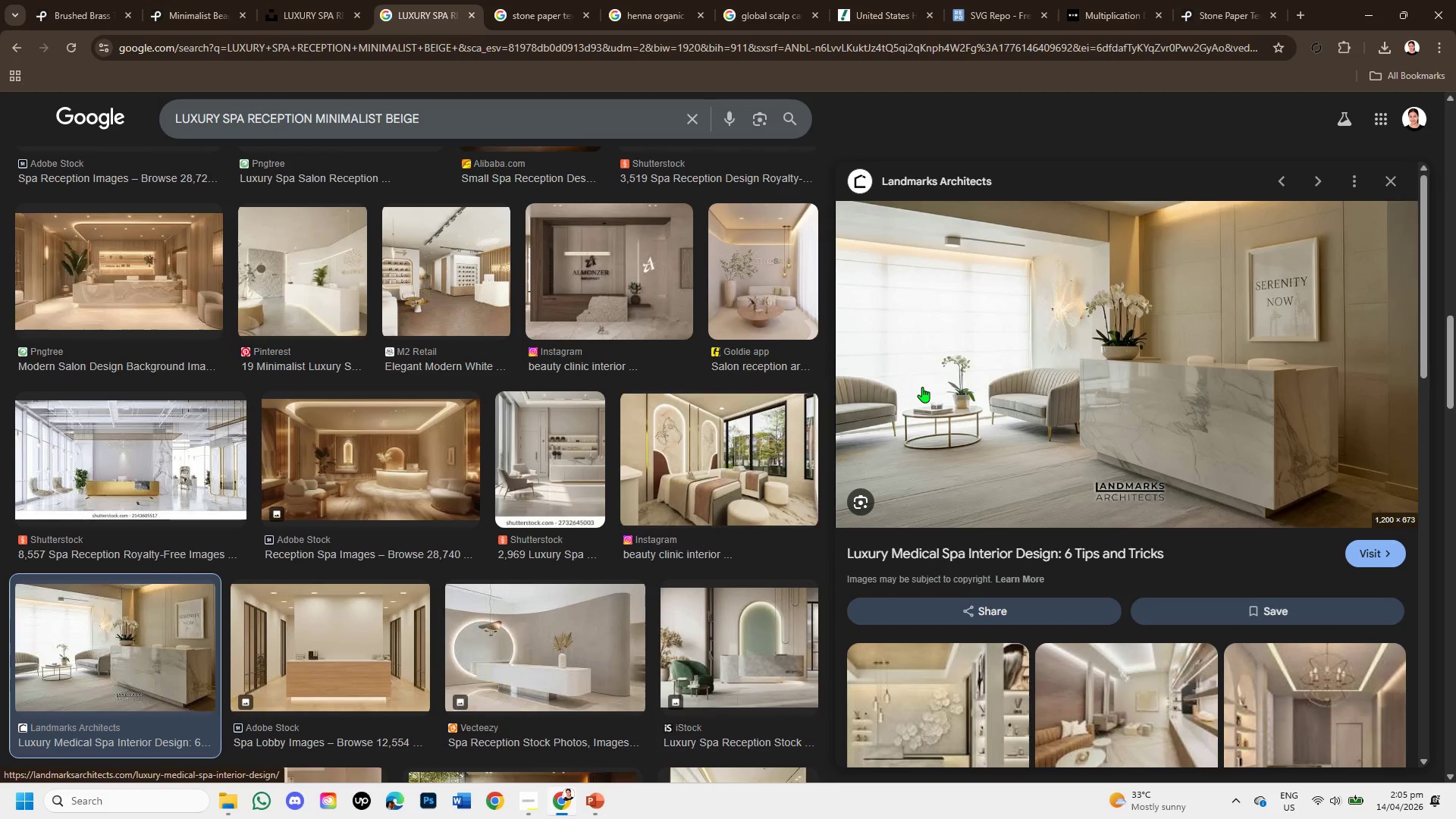 
scroll: coordinate [1065, 540], scroll_direction: down, amount: 2.0
 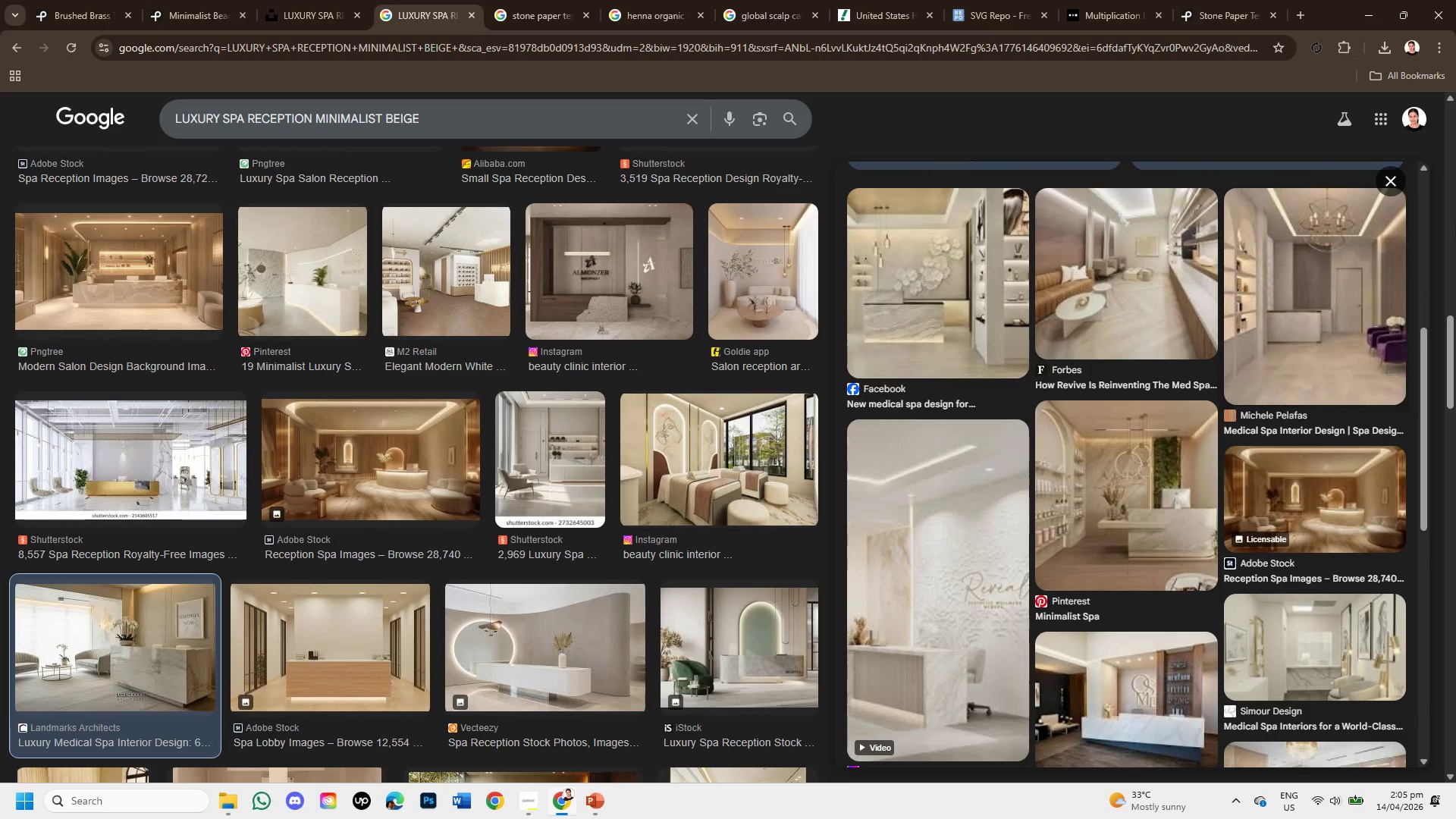 
left_click([1395, 186])
 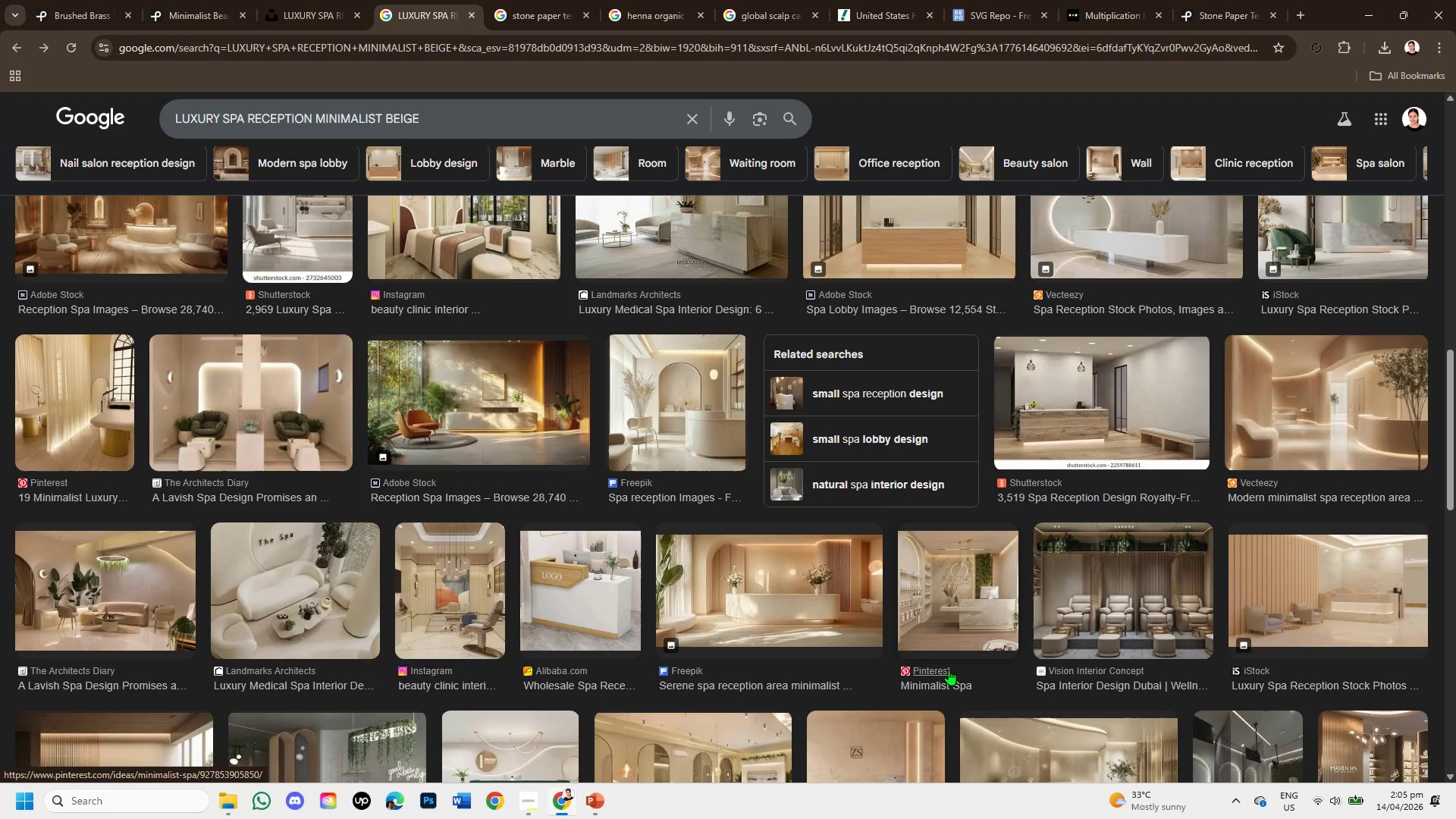 
left_click([969, 602])
 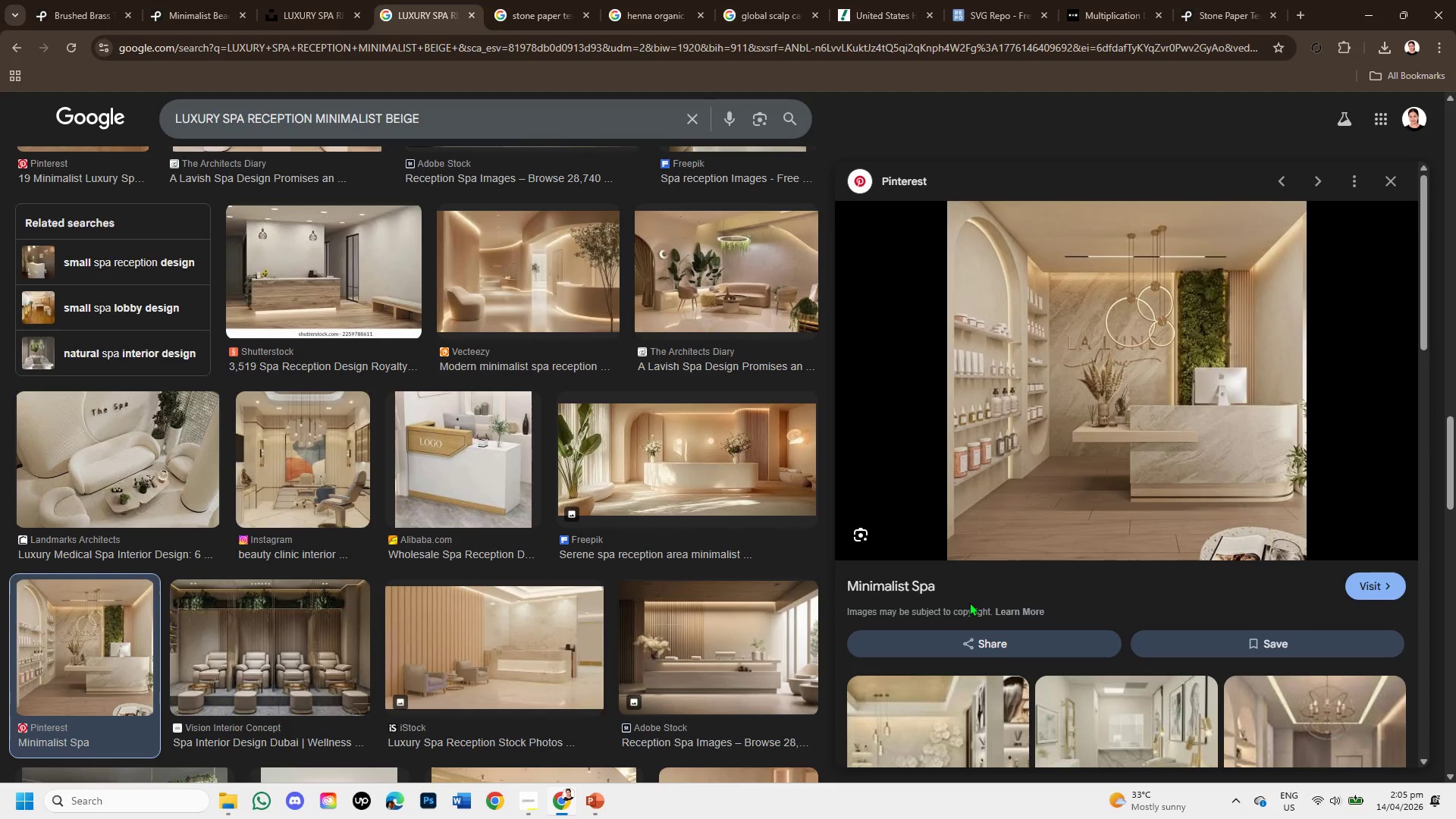 
wait(6.22)
 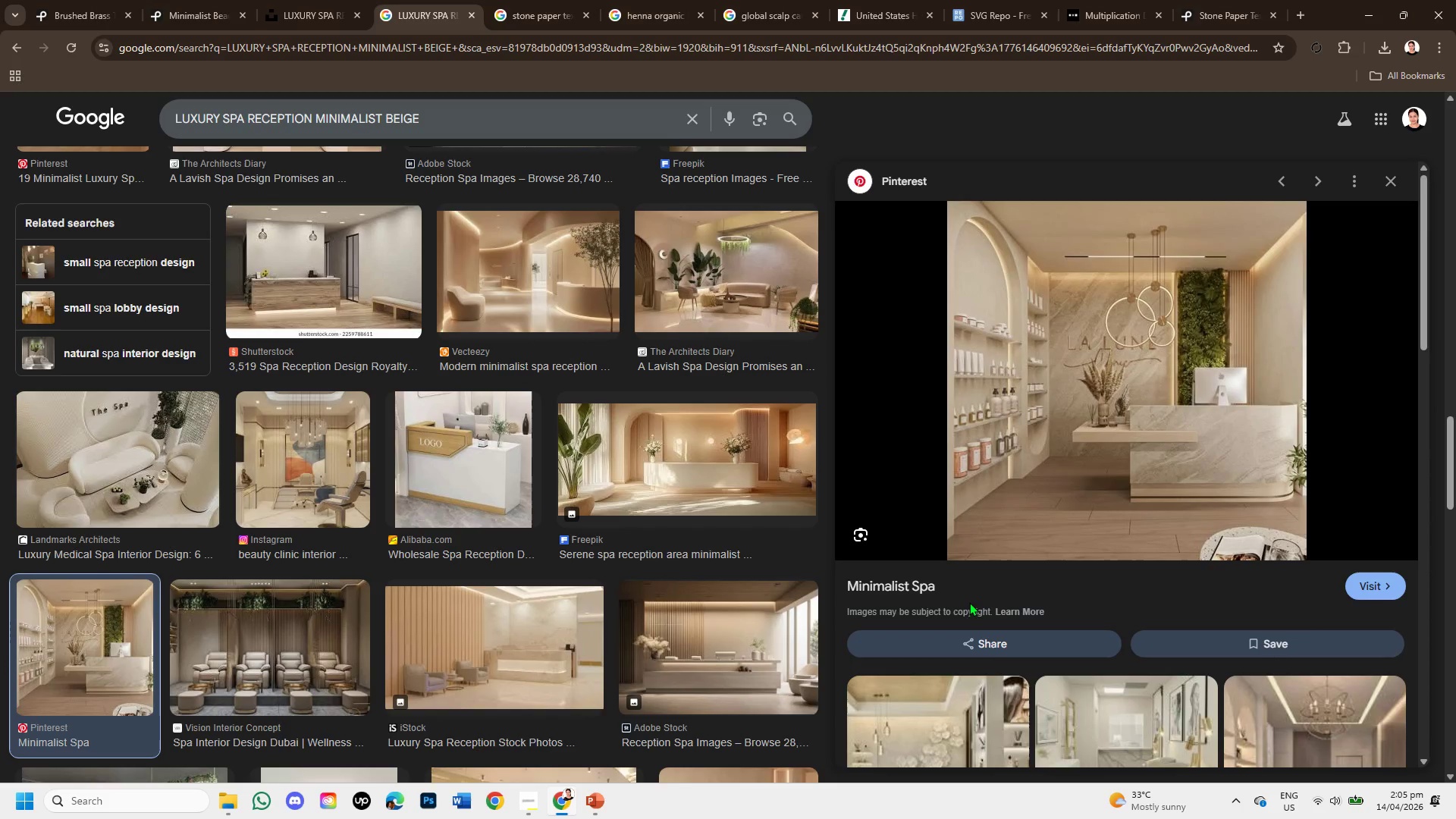 
left_click([1392, 179])
 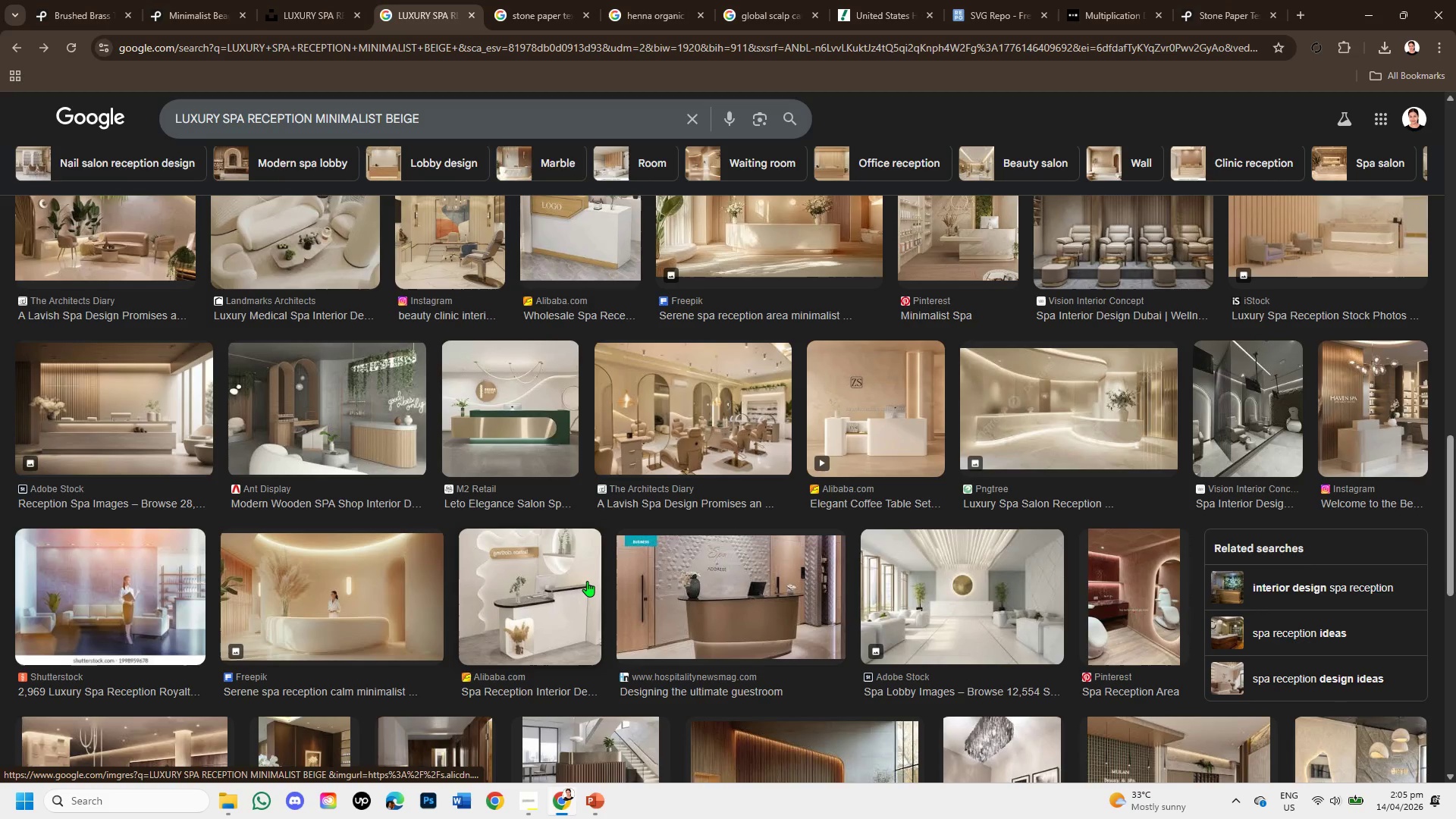 
scroll: coordinate [585, 582], scroll_direction: down, amount: 1.0
 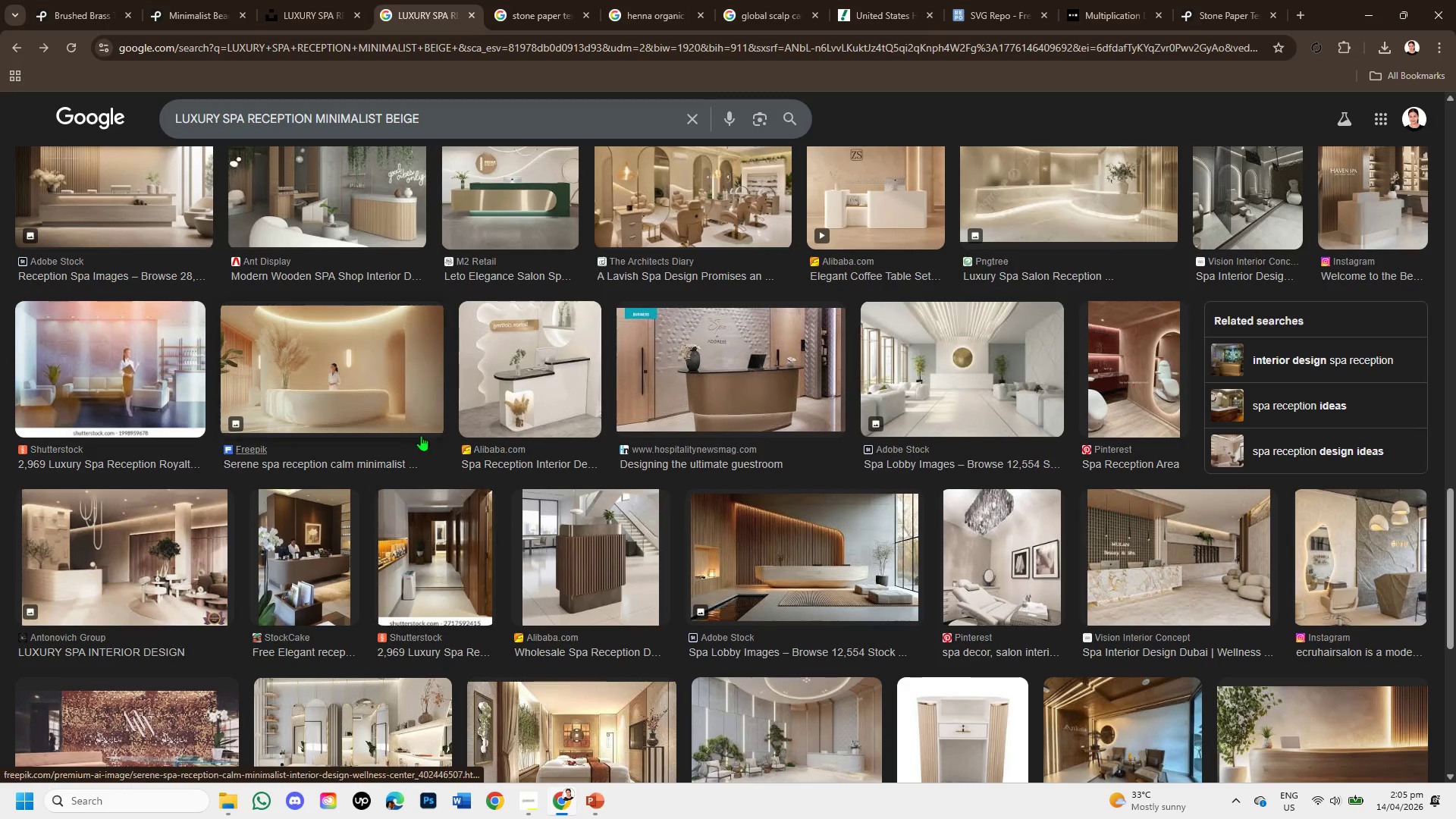 
left_click([390, 381])
 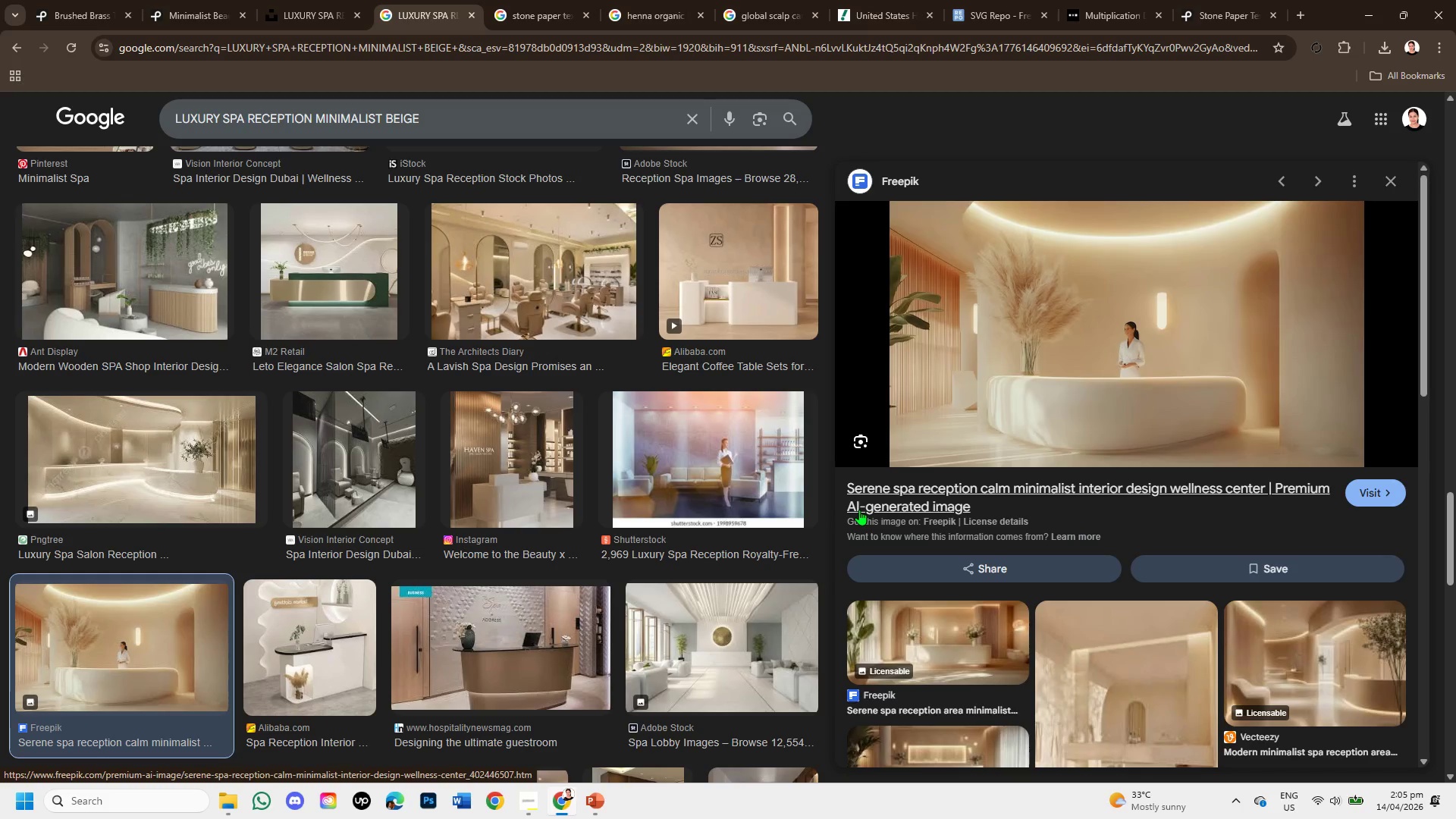 
wait(5.52)
 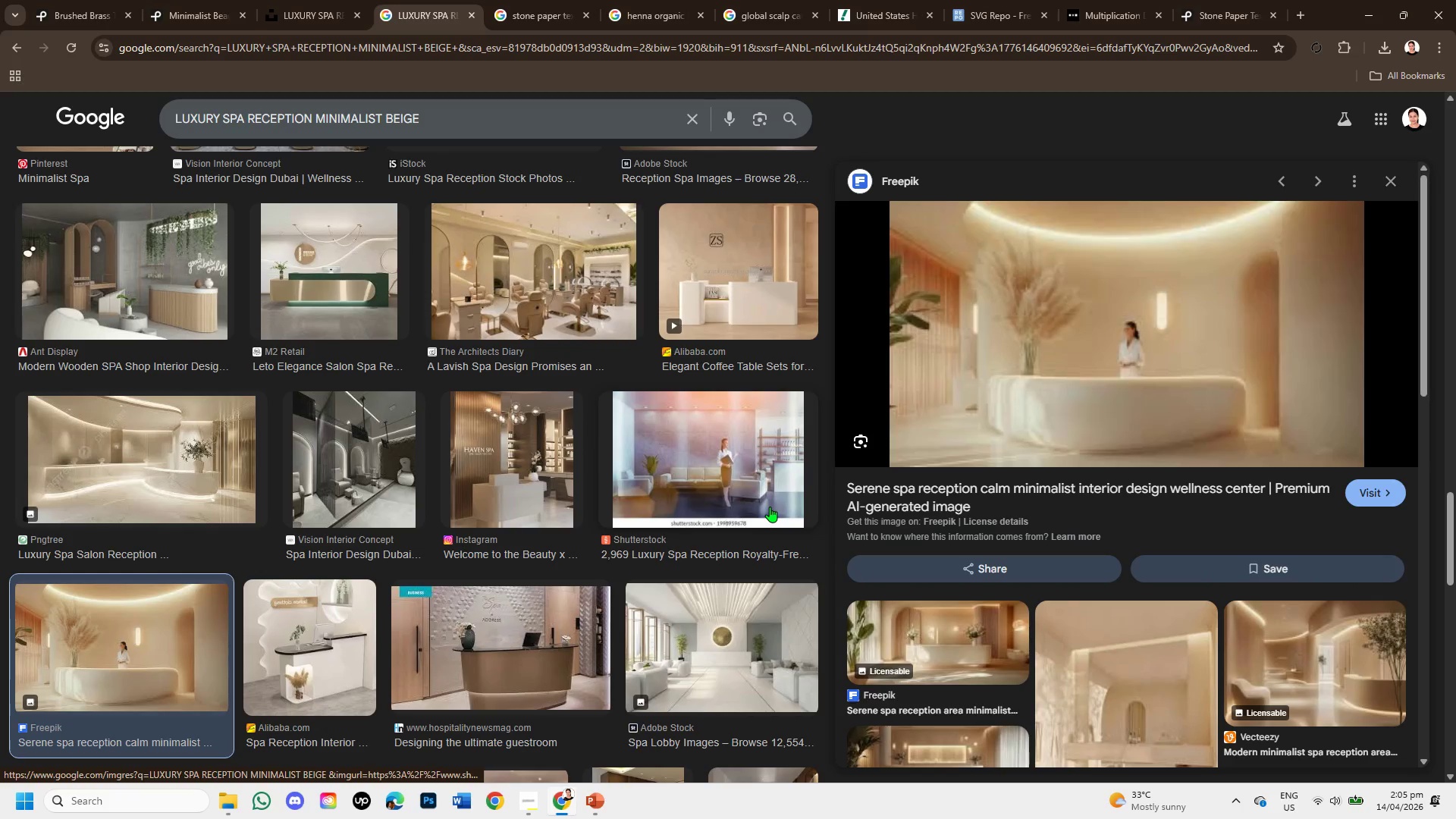 
scroll: coordinate [1050, 474], scroll_direction: down, amount: 1.0
 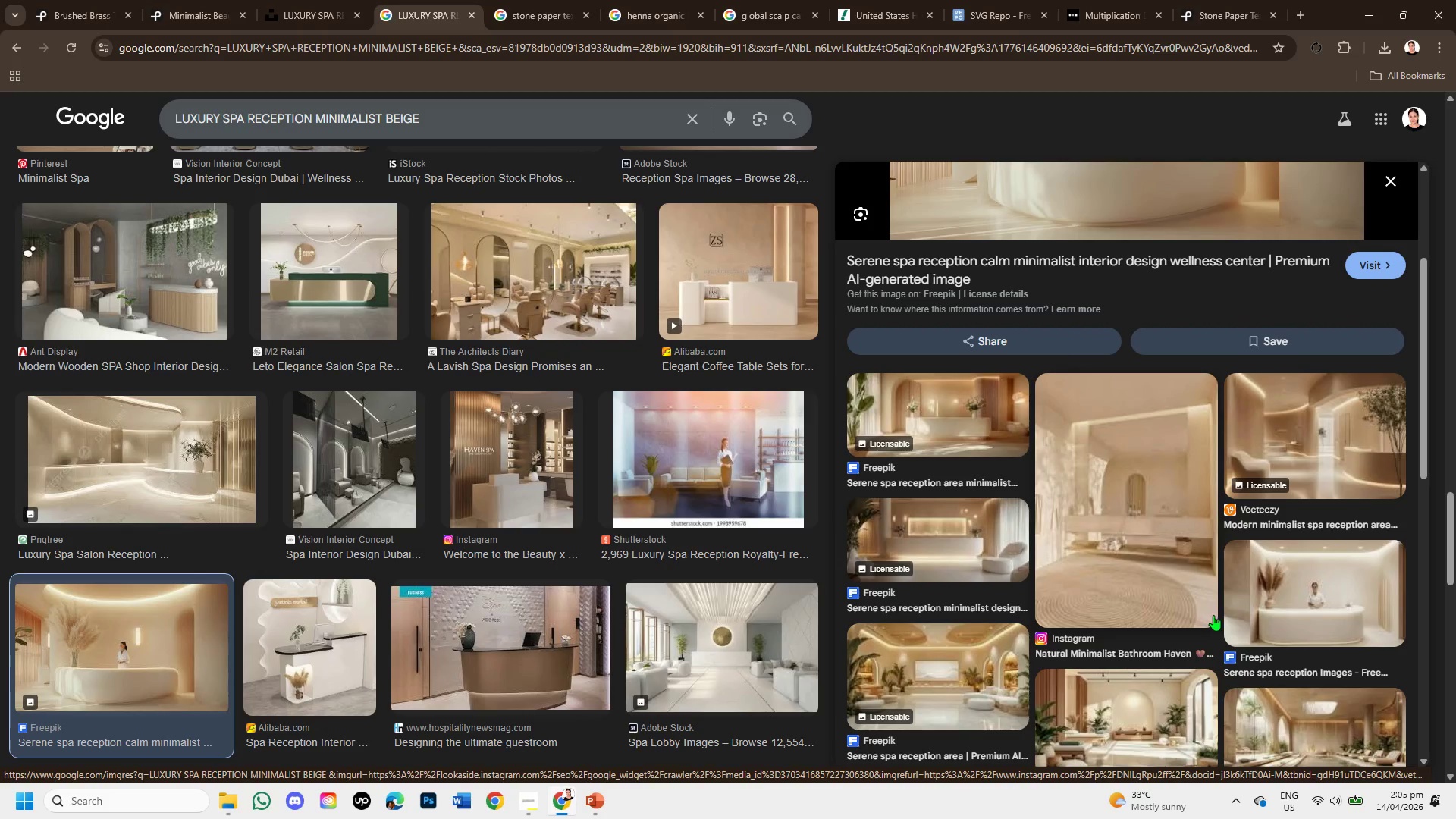 
left_click([1334, 469])
 